 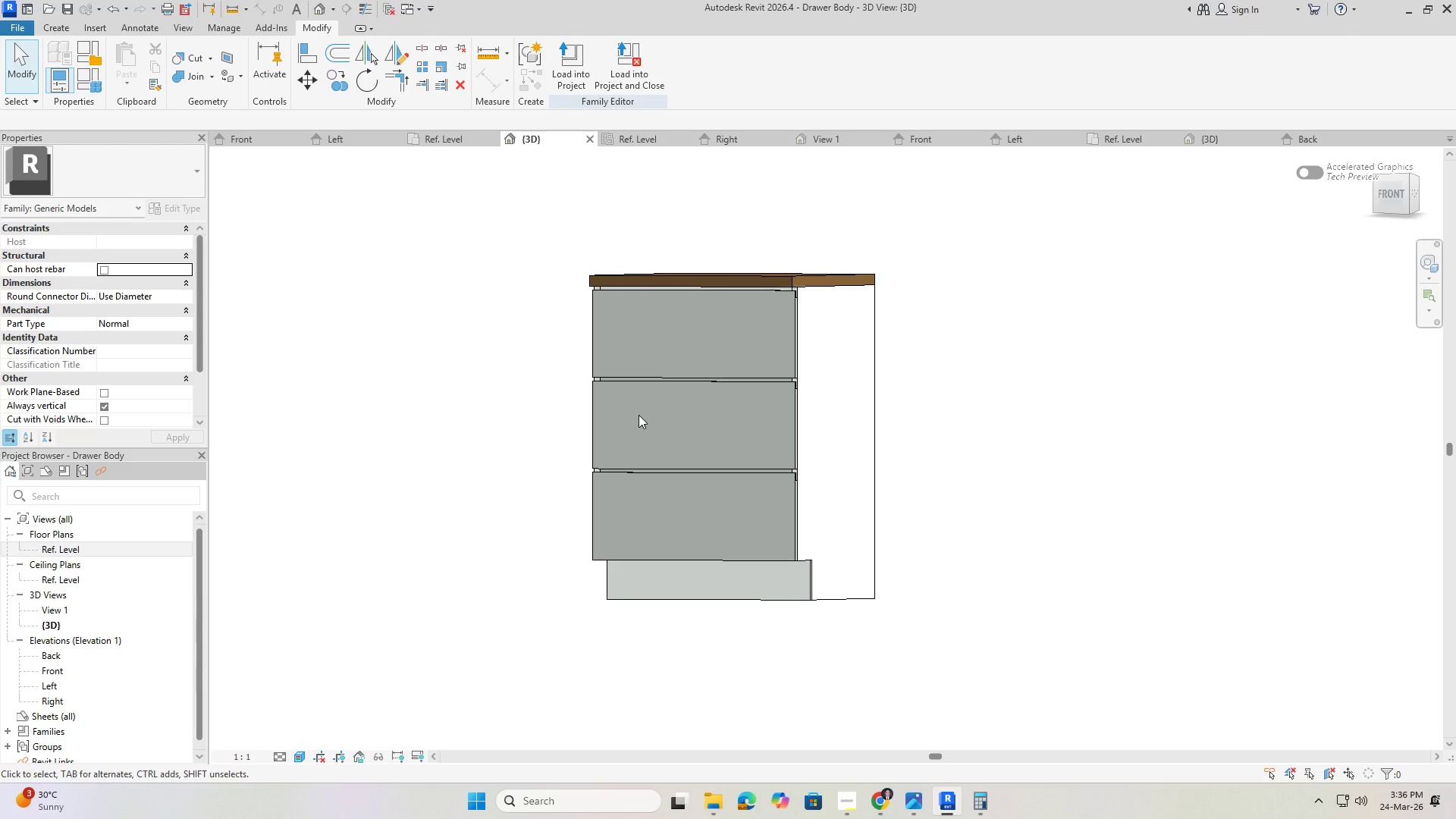 
left_click([890, 798])
 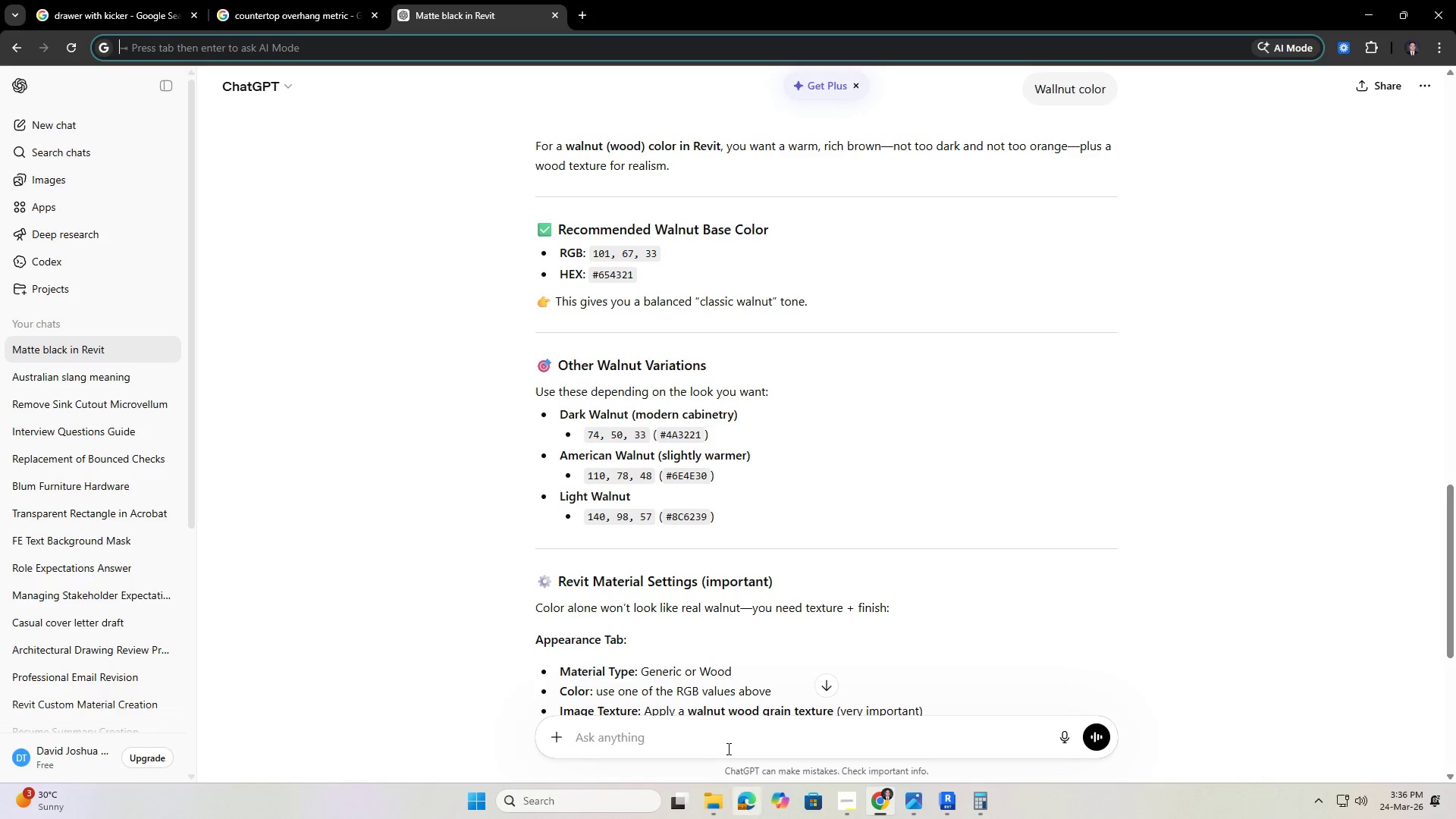 
left_click([682, 747])
 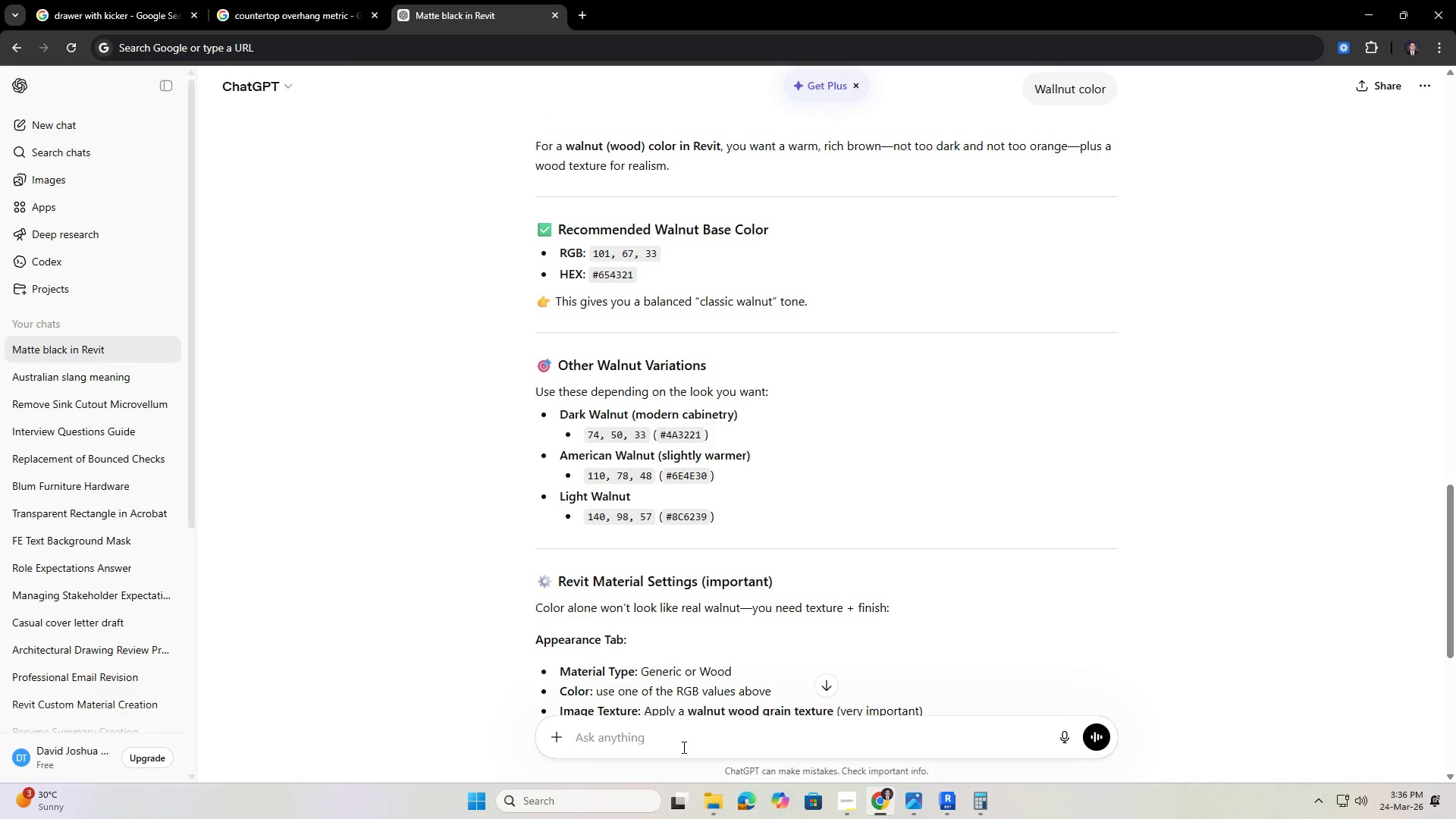 
type(how to ren)
 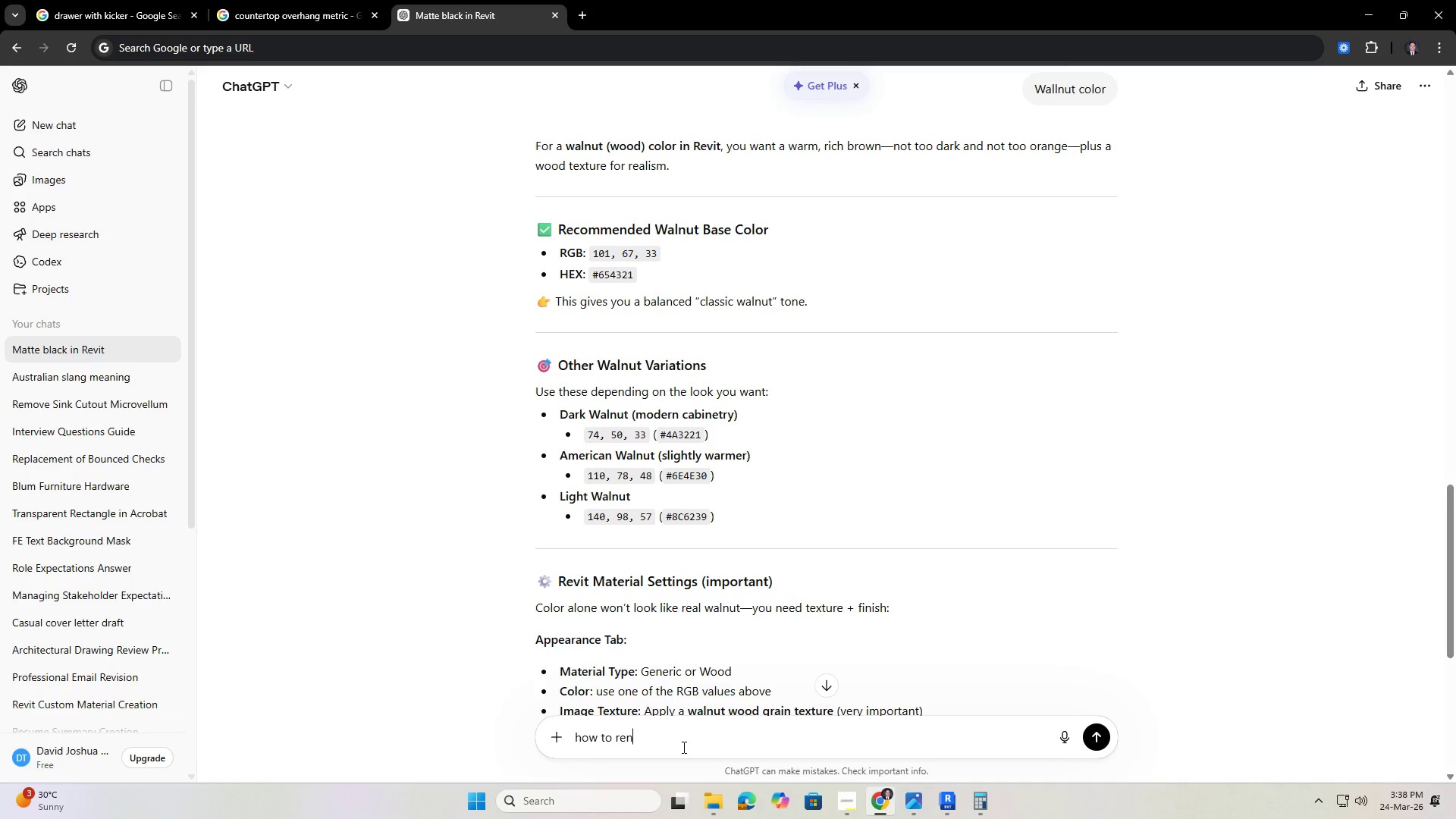 
wait(117.61)
 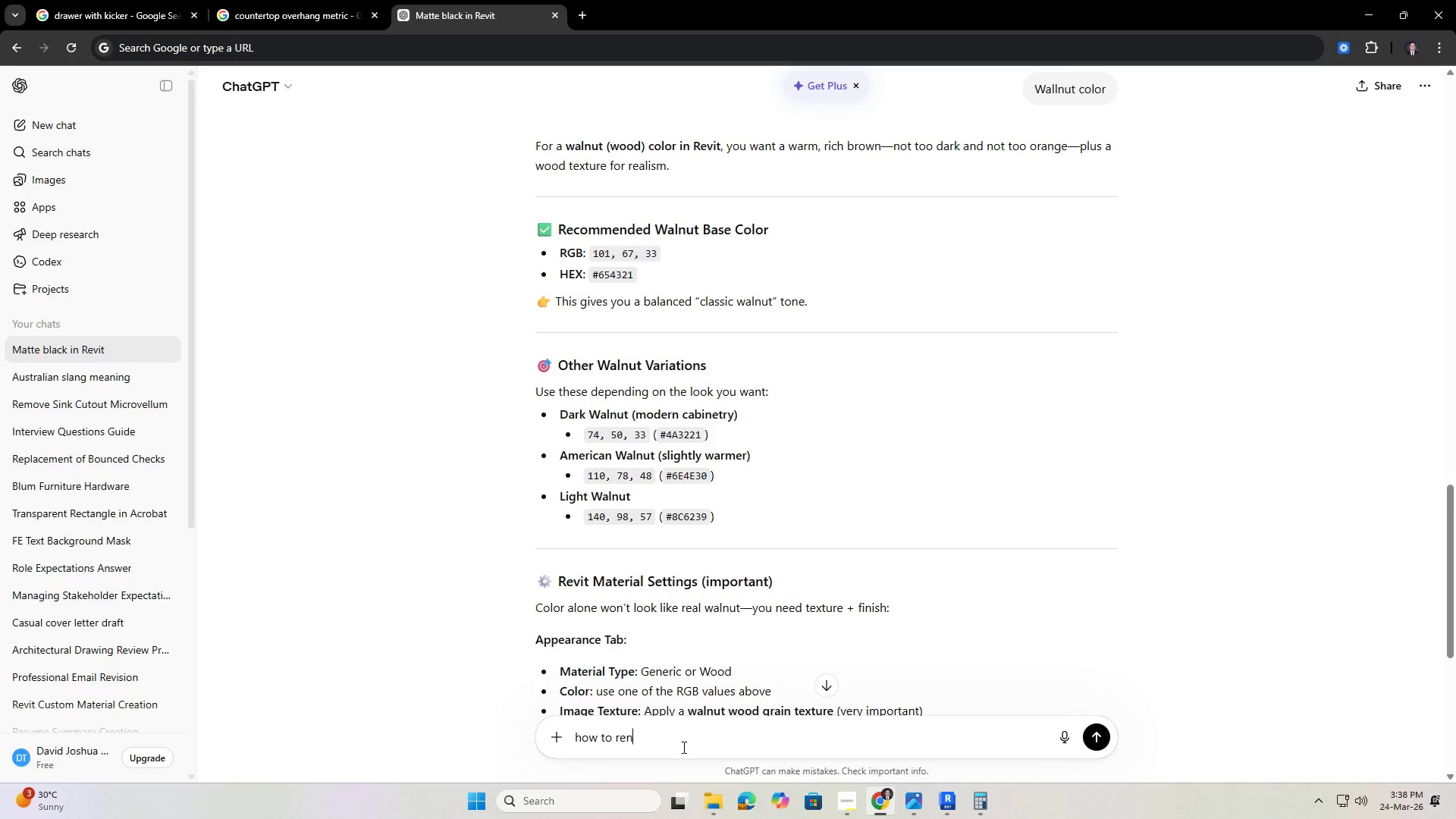 
type(der pictures in mg)
key(Backspace)
key(Backspace)
type(rebit)
key(Backspace)
key(Backspace)
key(Backspace)
type(vit)
 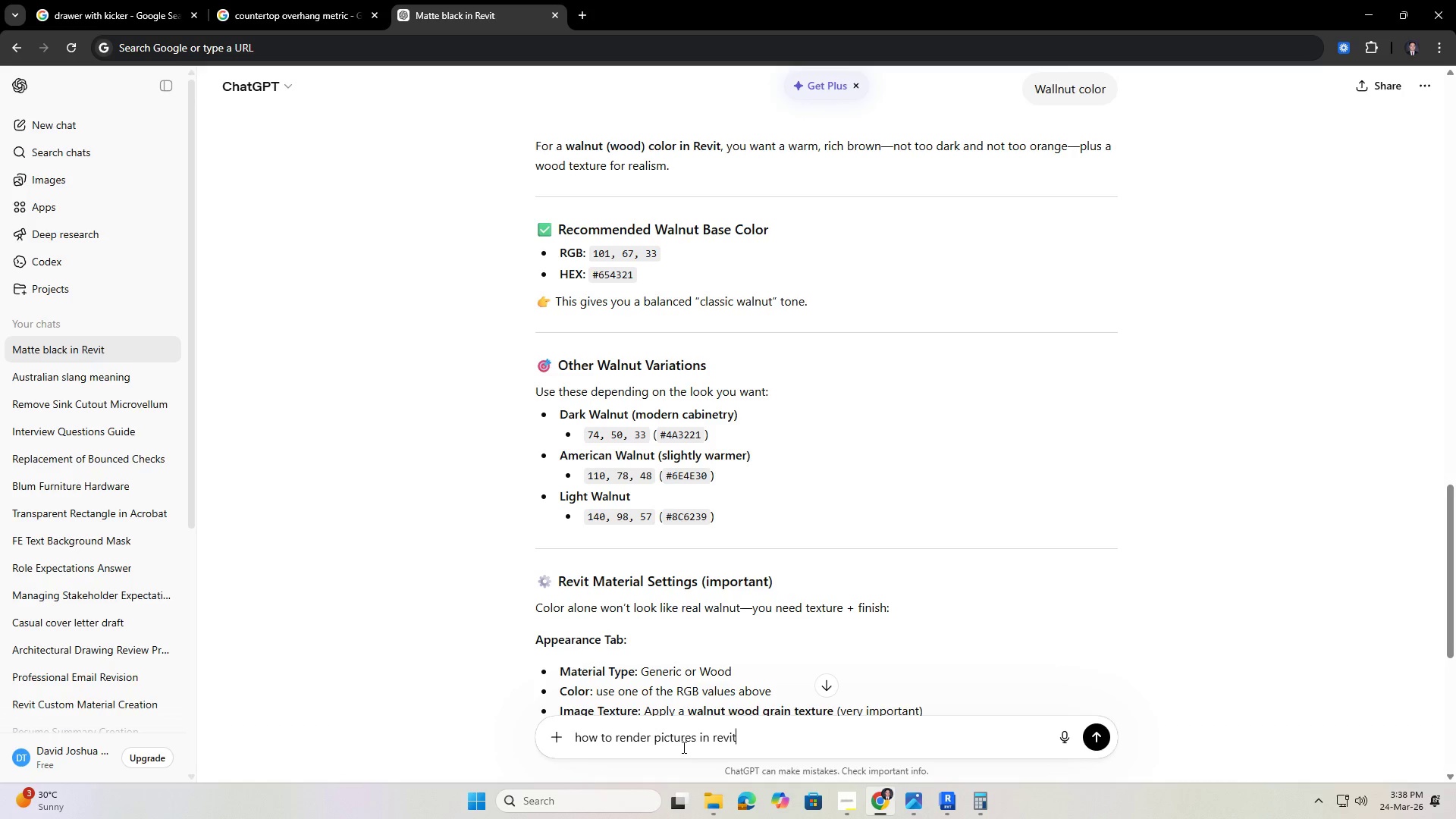 
key(Enter)
 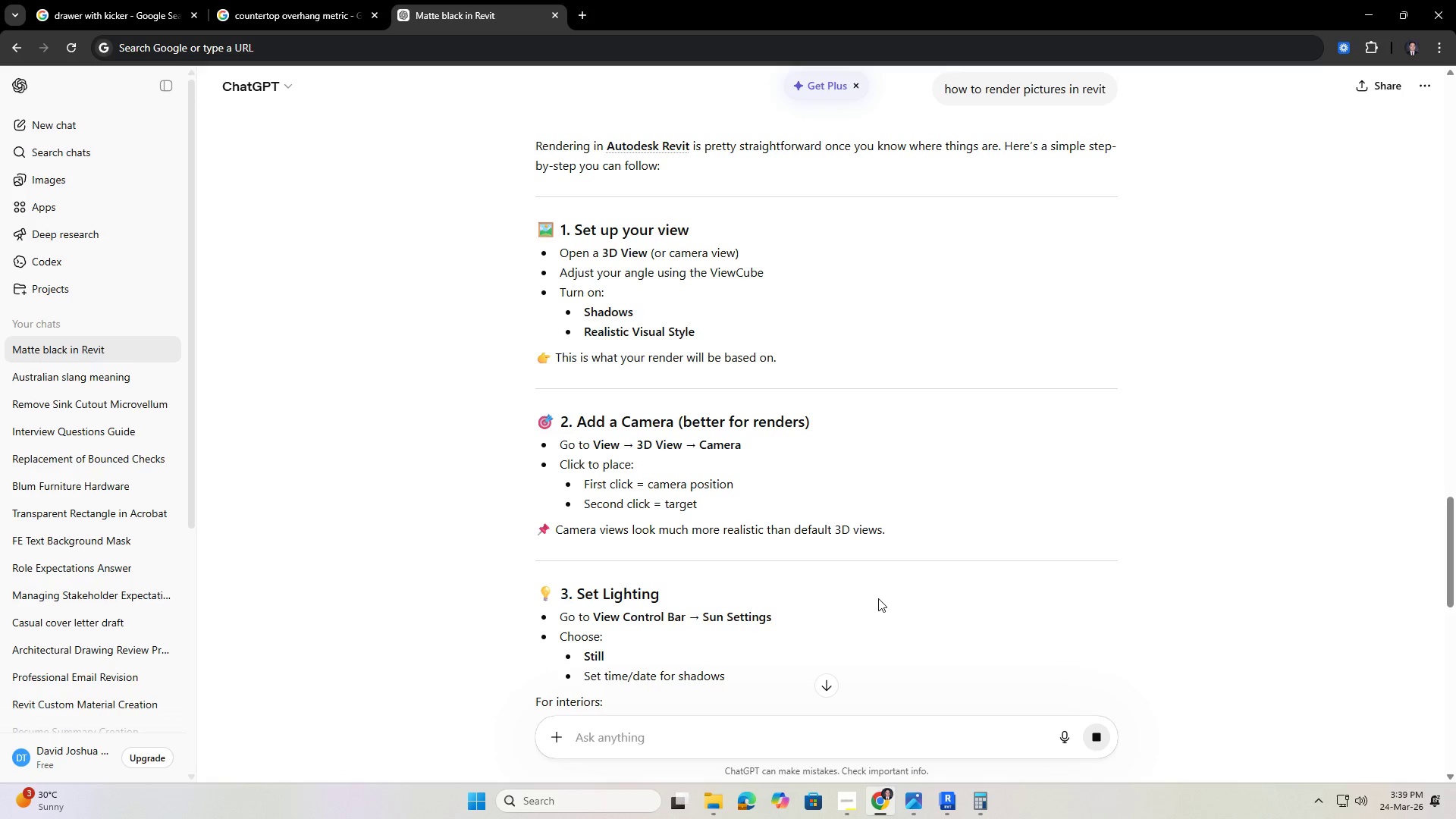 
wait(16.73)
 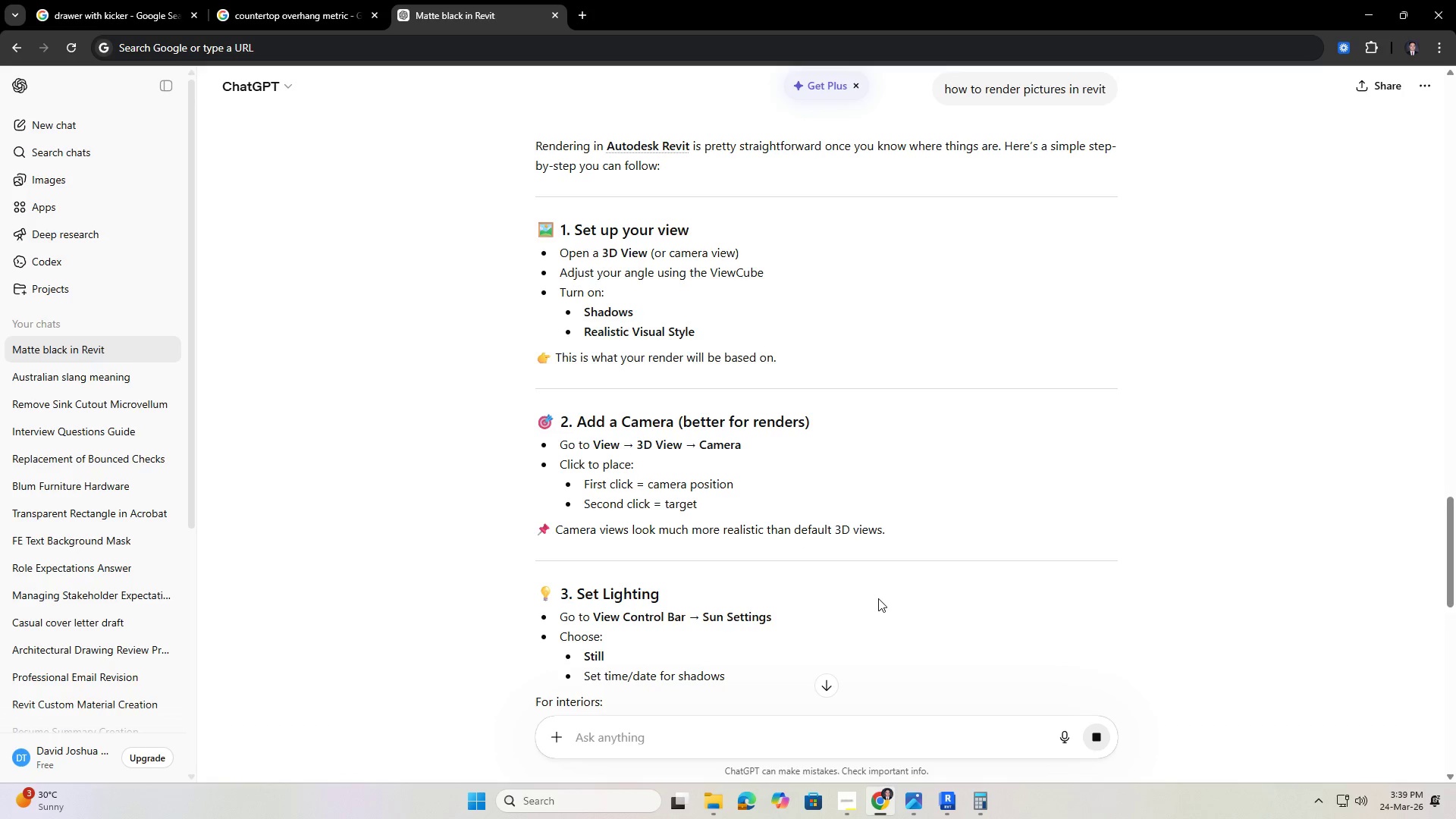 
left_click([950, 802])
 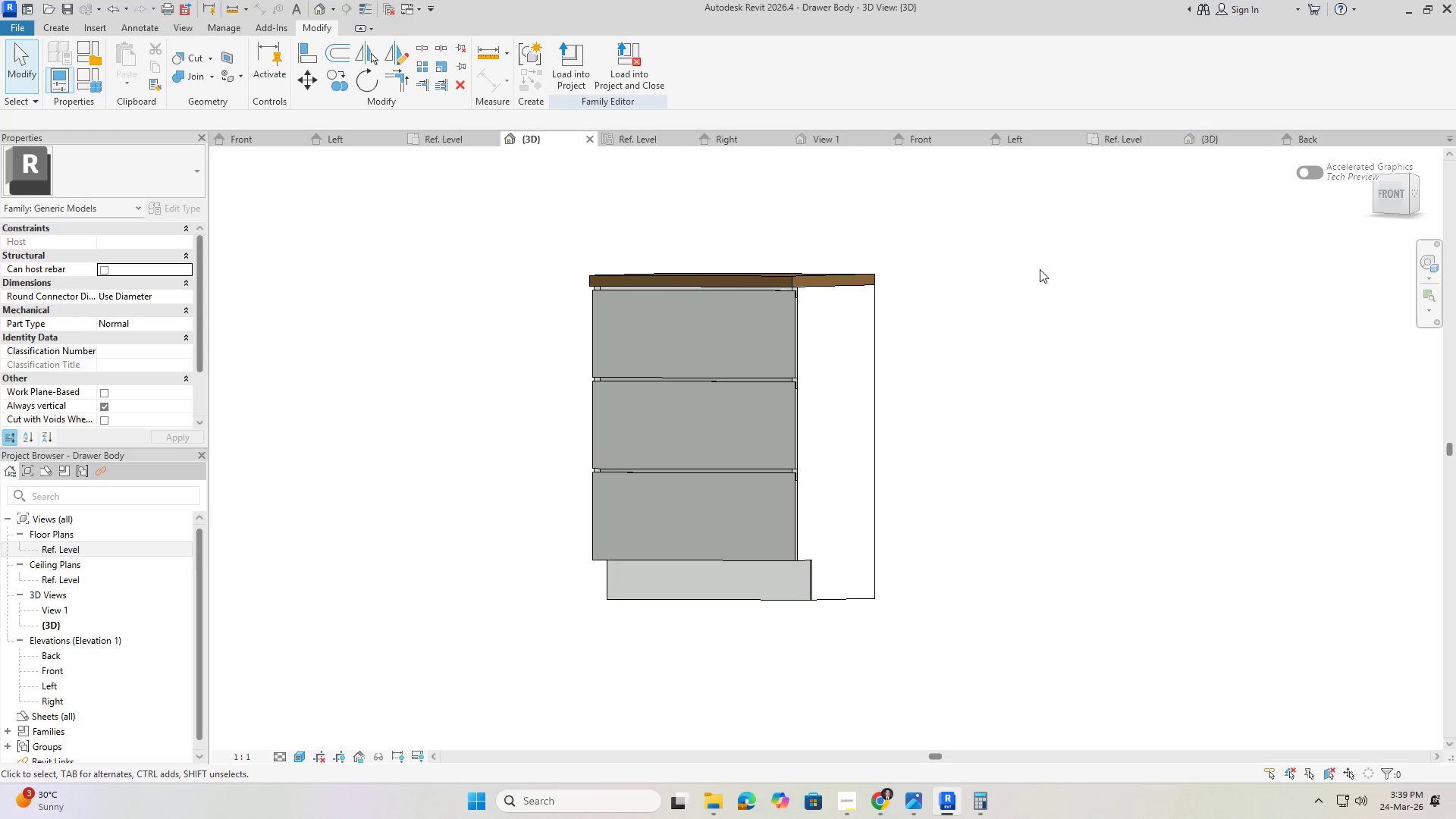 
left_click([1398, 193])
 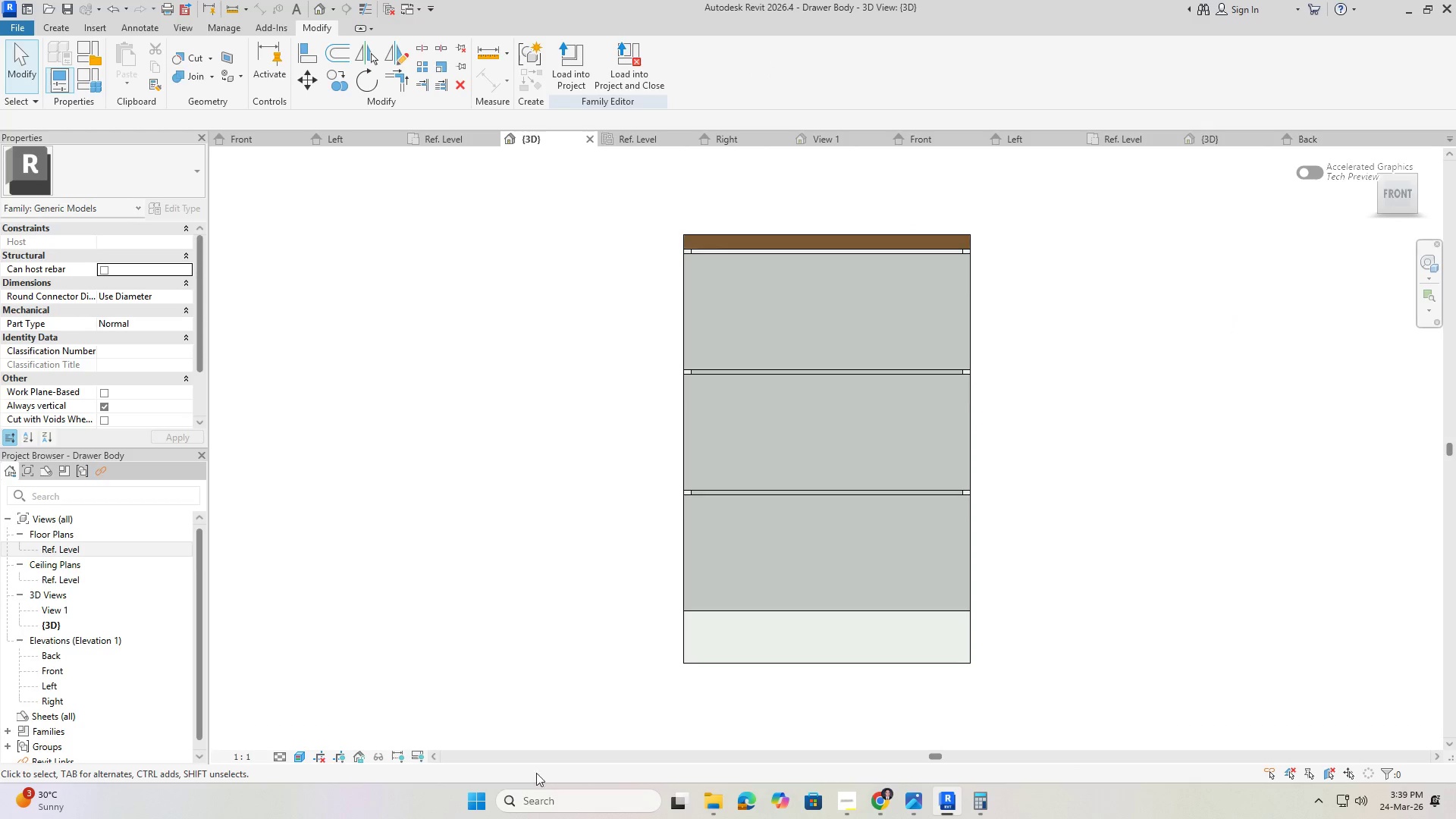 
mouse_move([394, 758])
 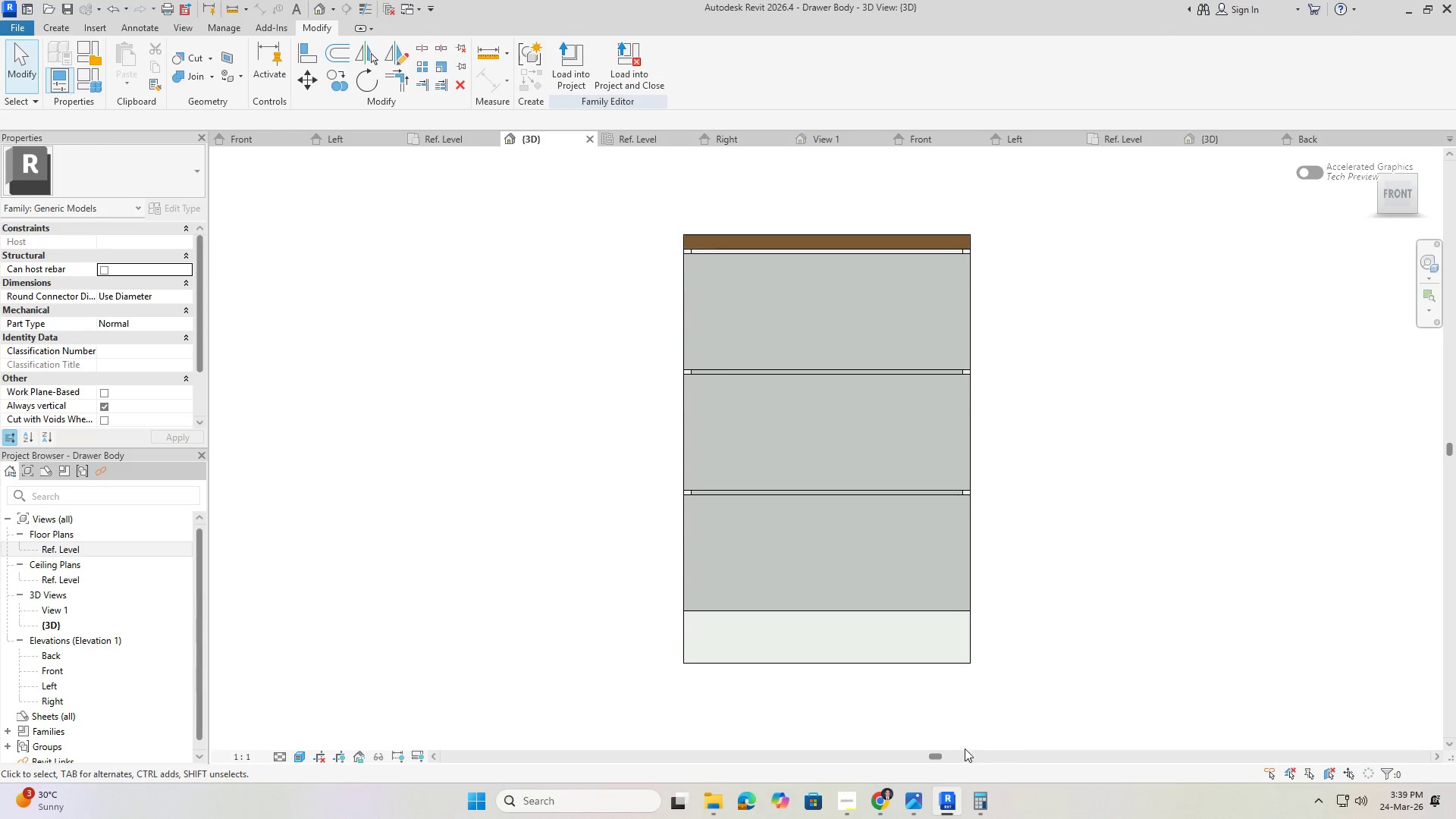 
wait(7.31)
 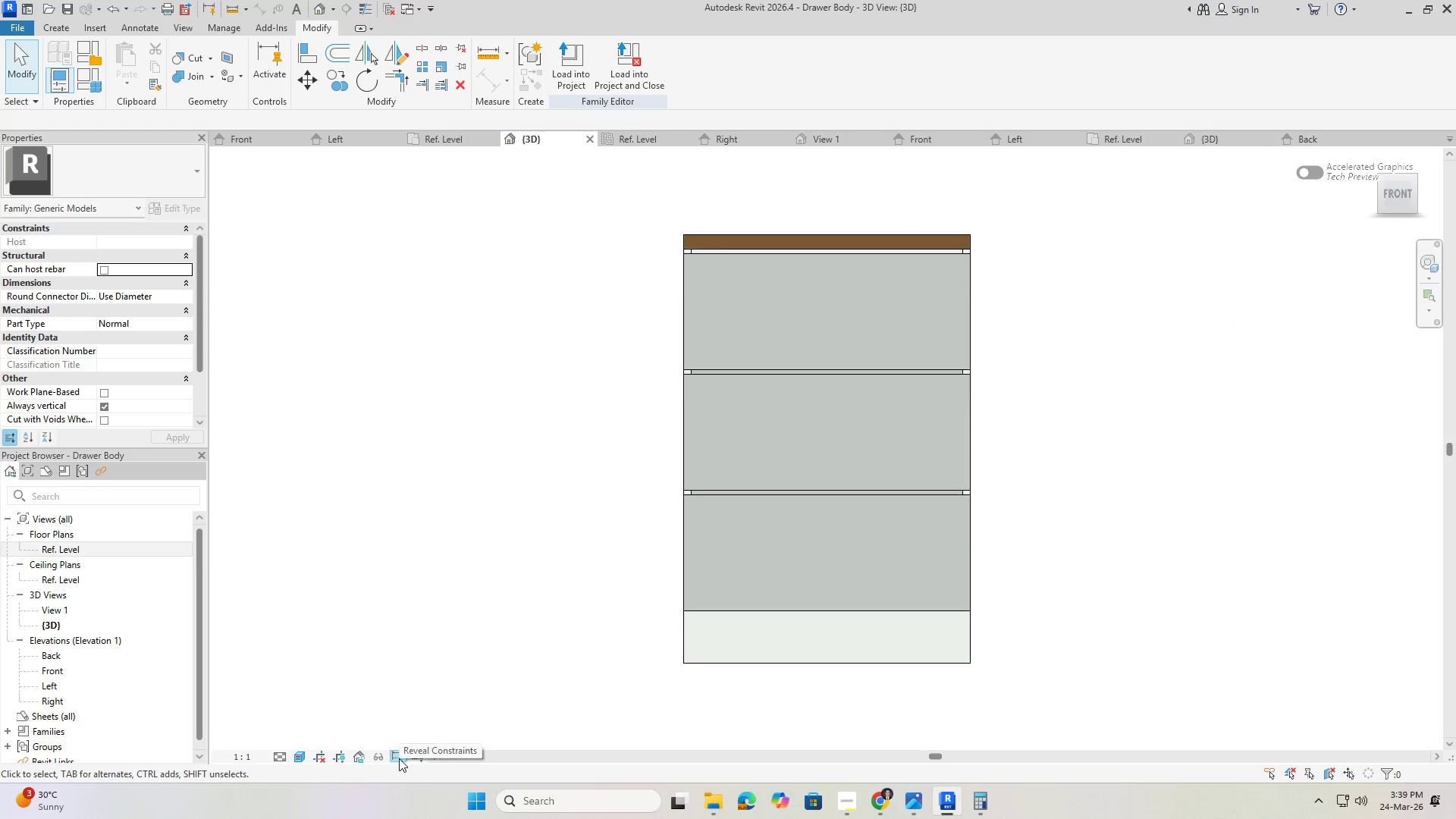 
left_click([870, 792])
 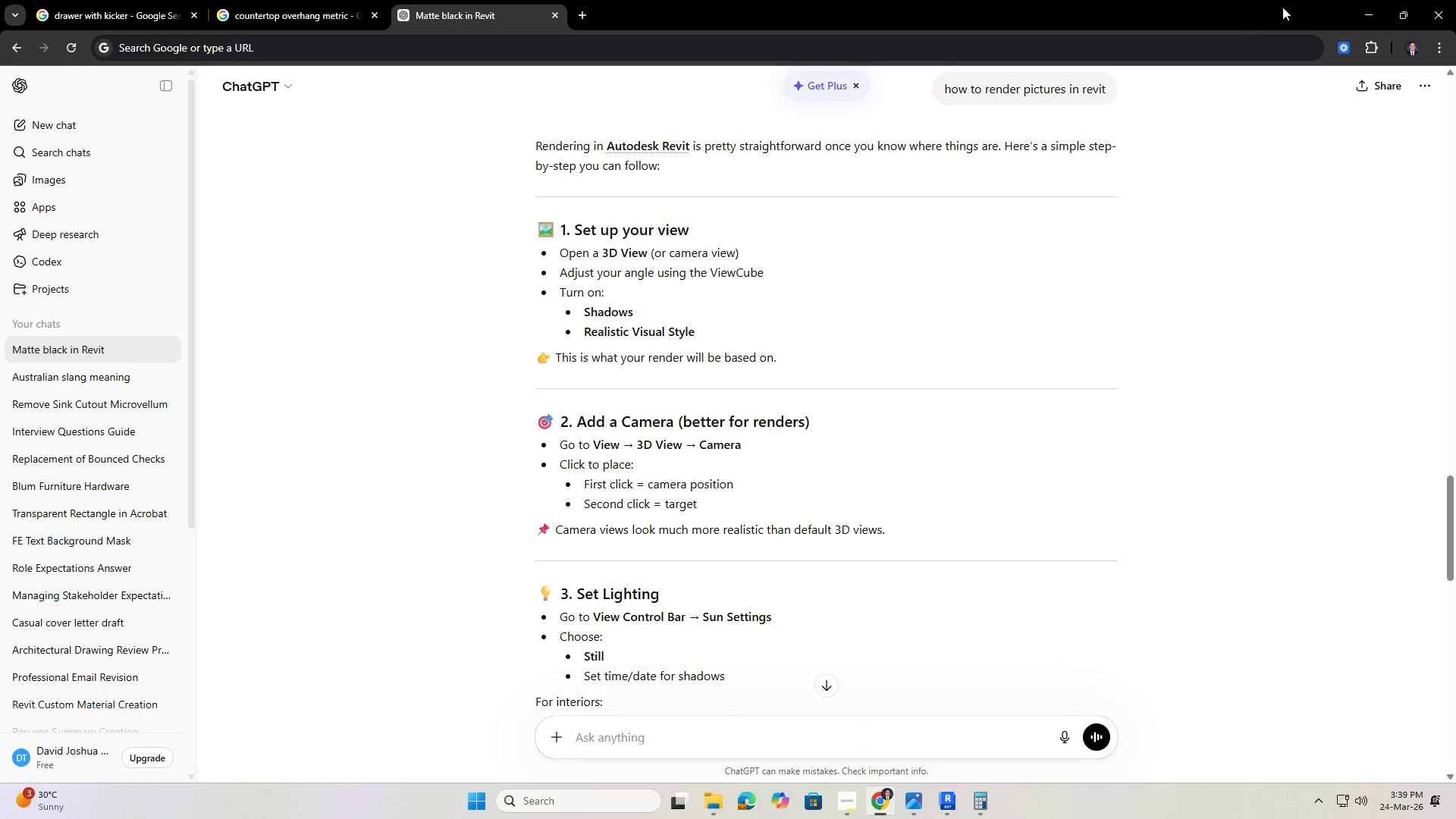 
left_click([1370, 11])
 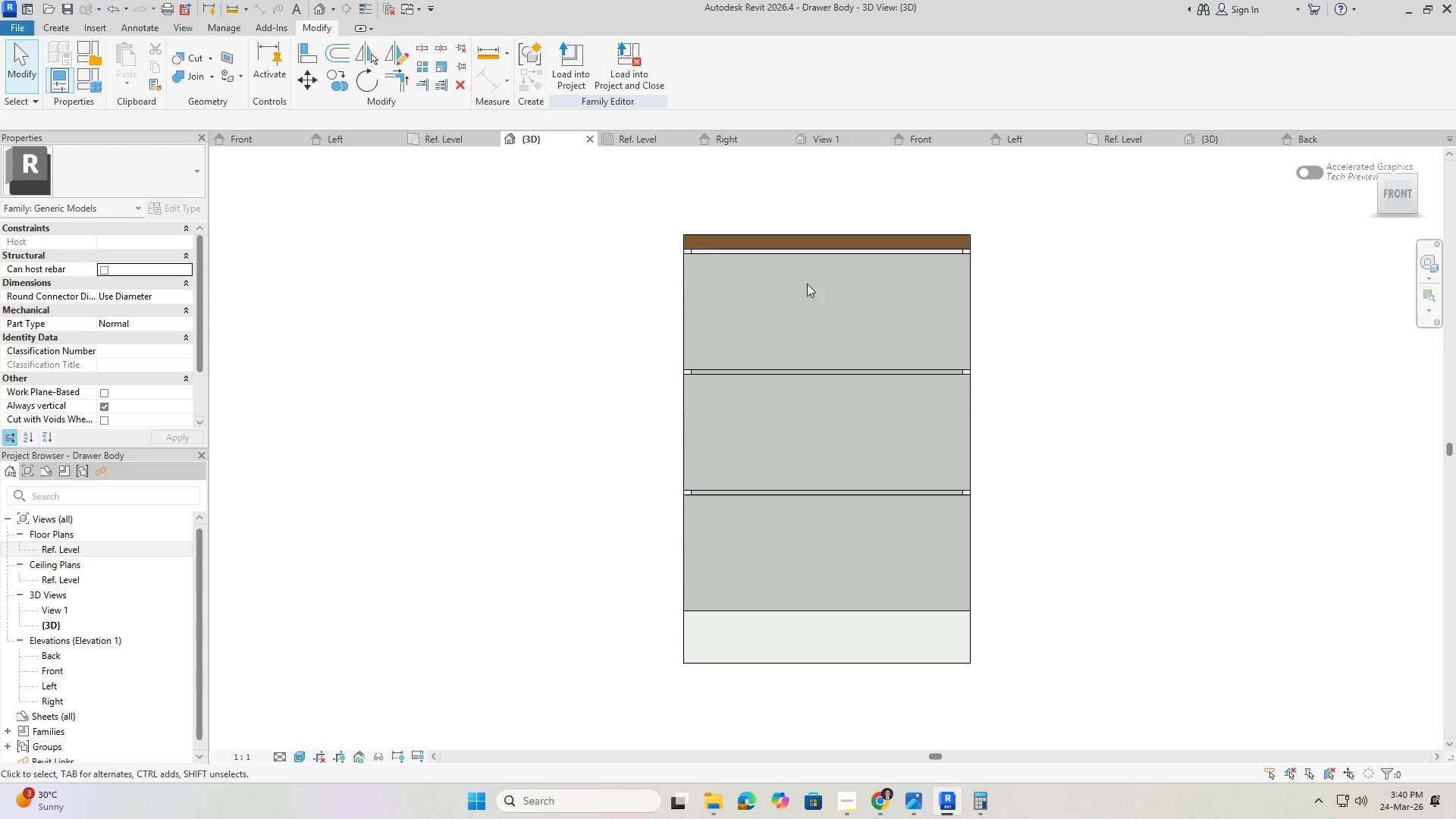 
wait(59.81)
 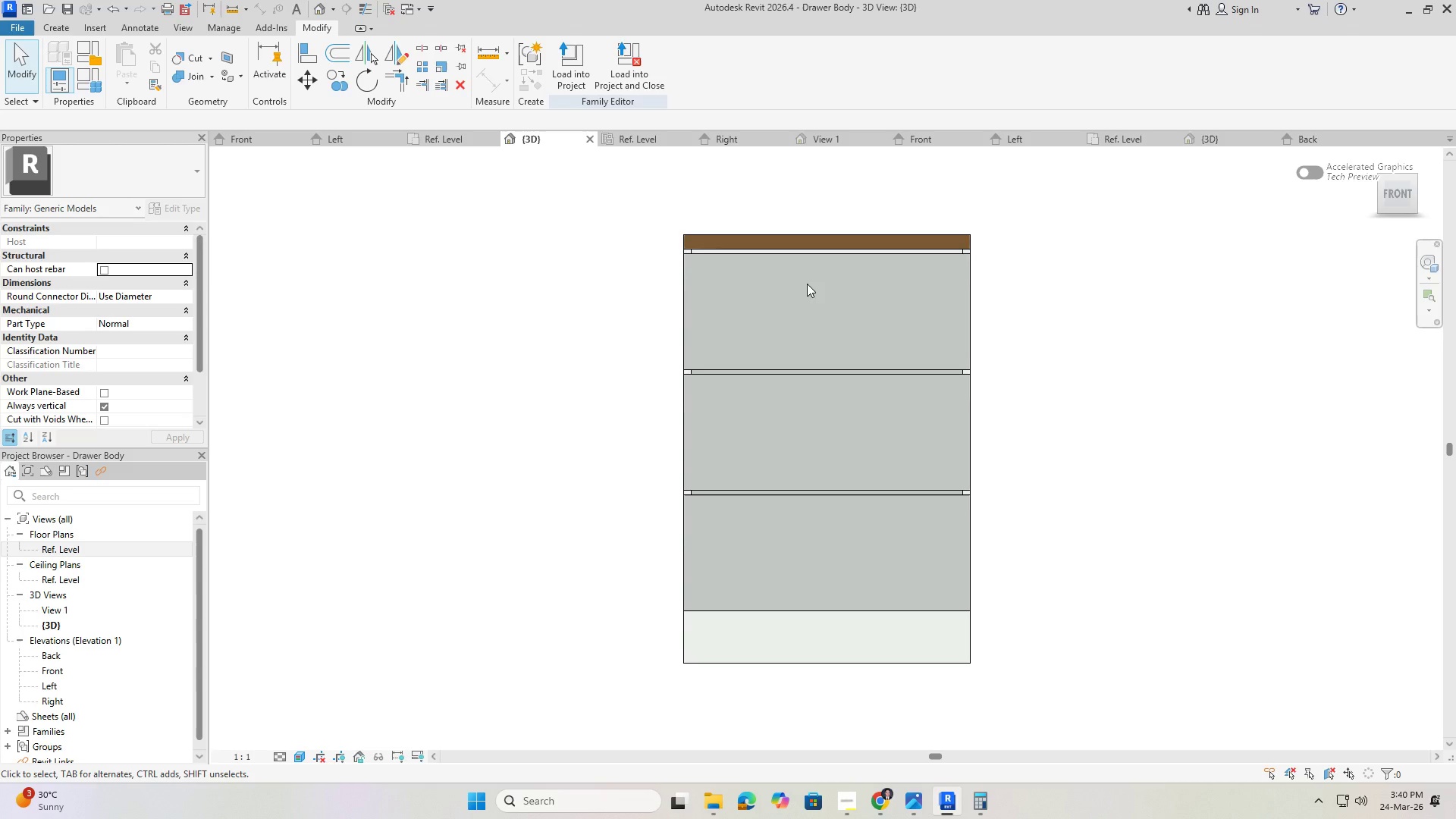 
hold_key(key=ShiftLeft, duration=0.86)
 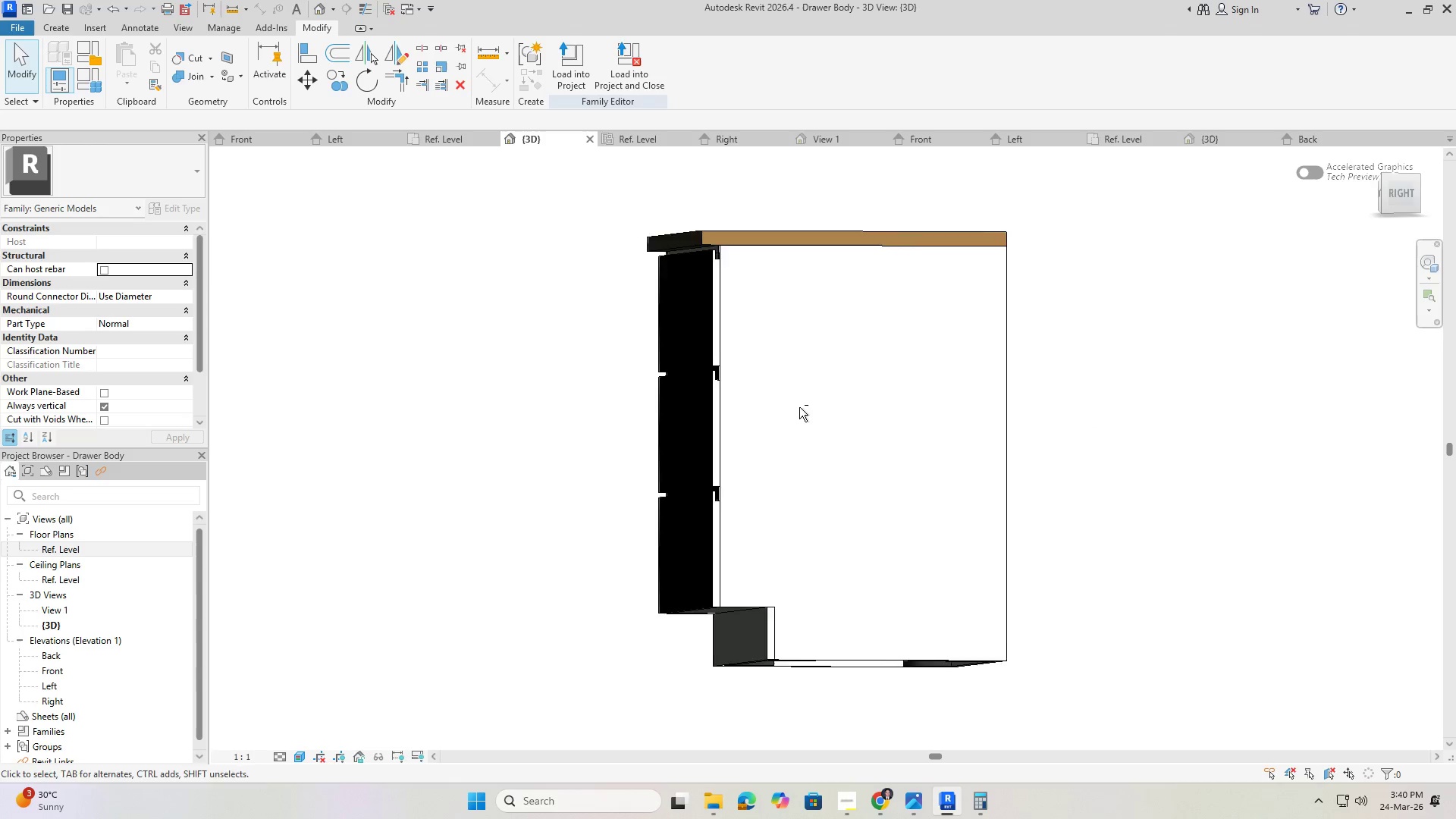 
hold_key(key=ShiftLeft, duration=0.45)
 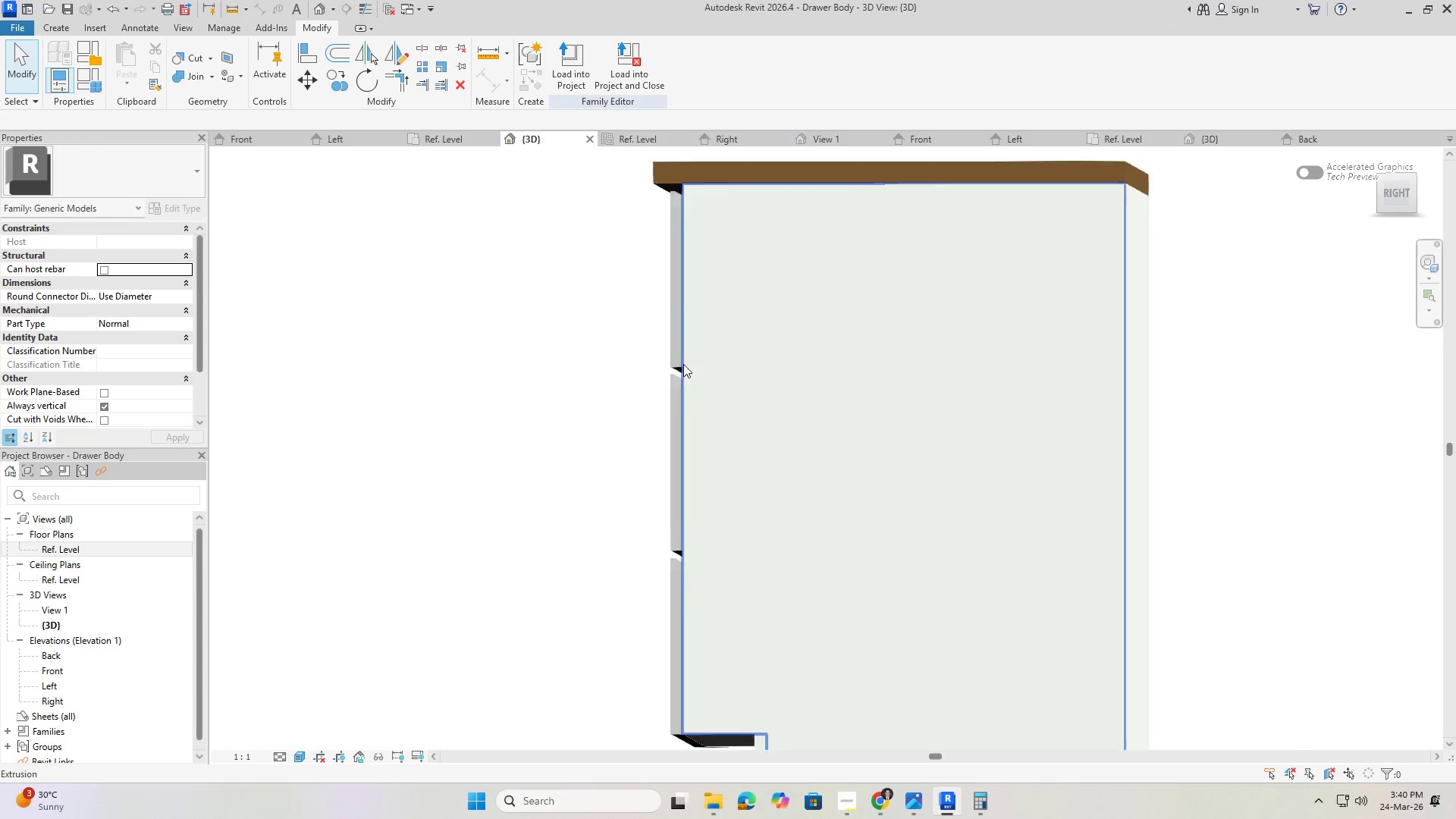 
hold_key(key=ShiftLeft, duration=0.89)
 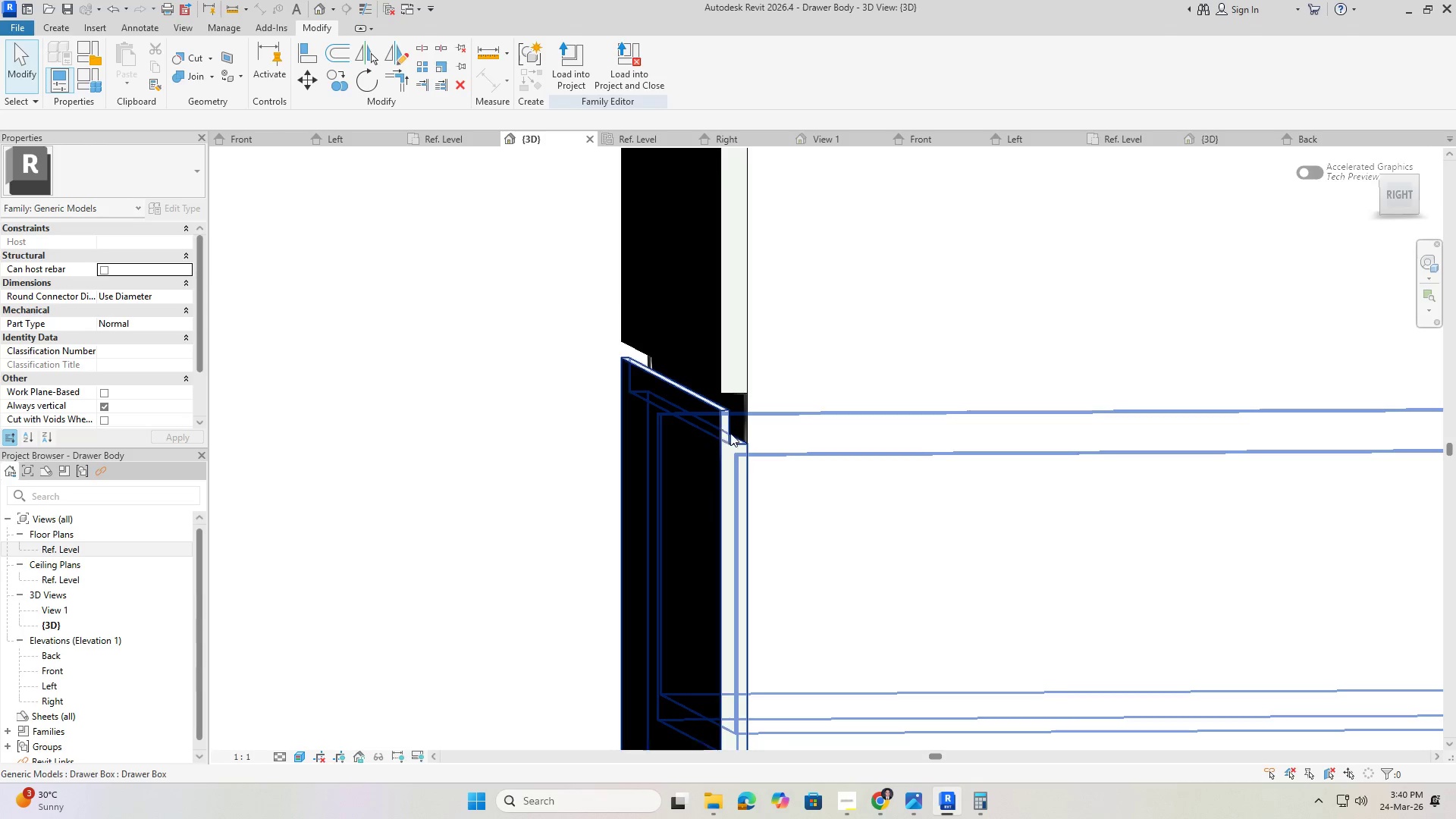 
scroll: coordinate [763, 494], scroll_direction: up, amount: 31.0
 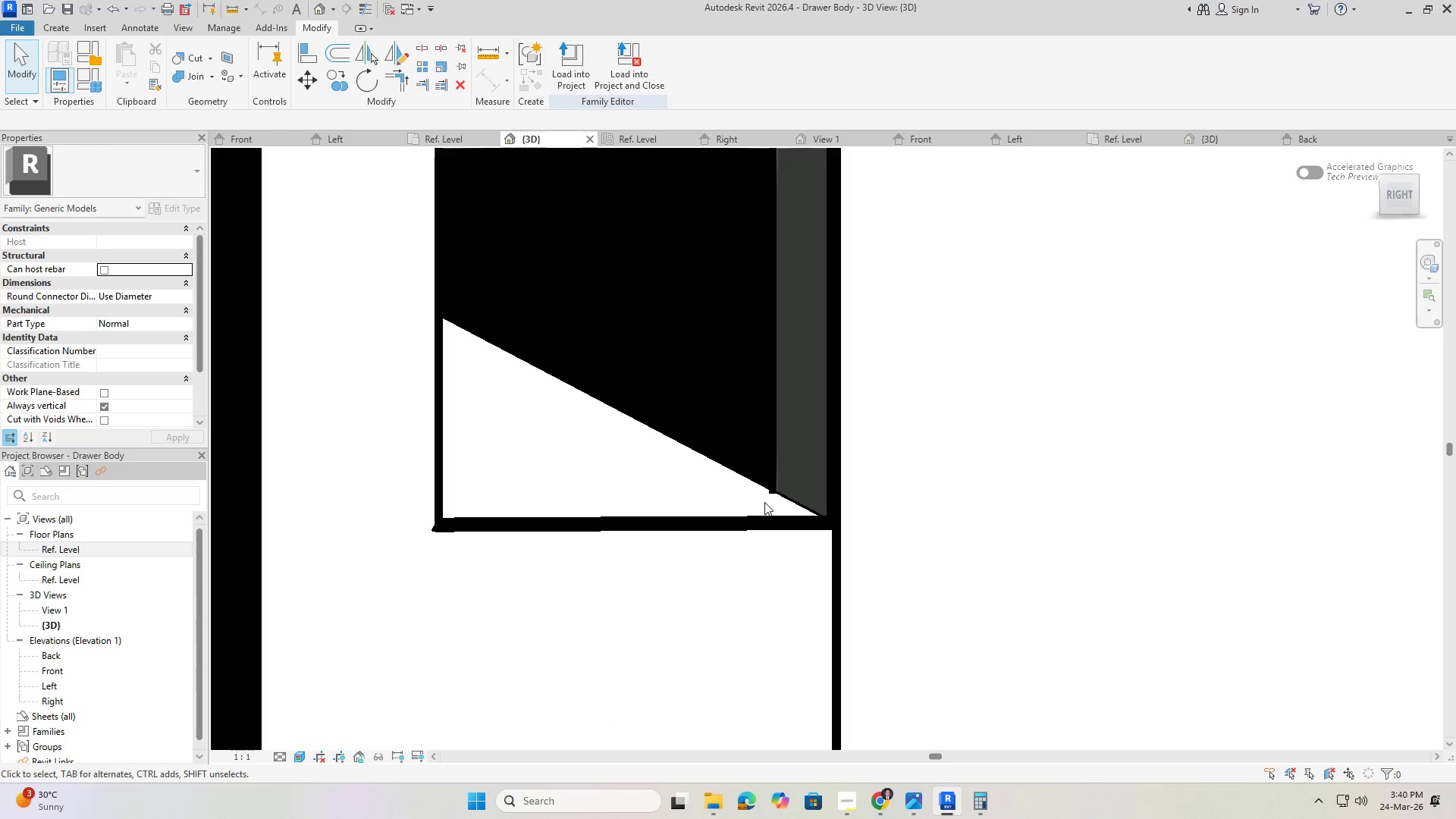 
hold_key(key=ShiftLeft, duration=0.62)
scroll: coordinate [741, 446], scroll_direction: down, amount: 44.0
 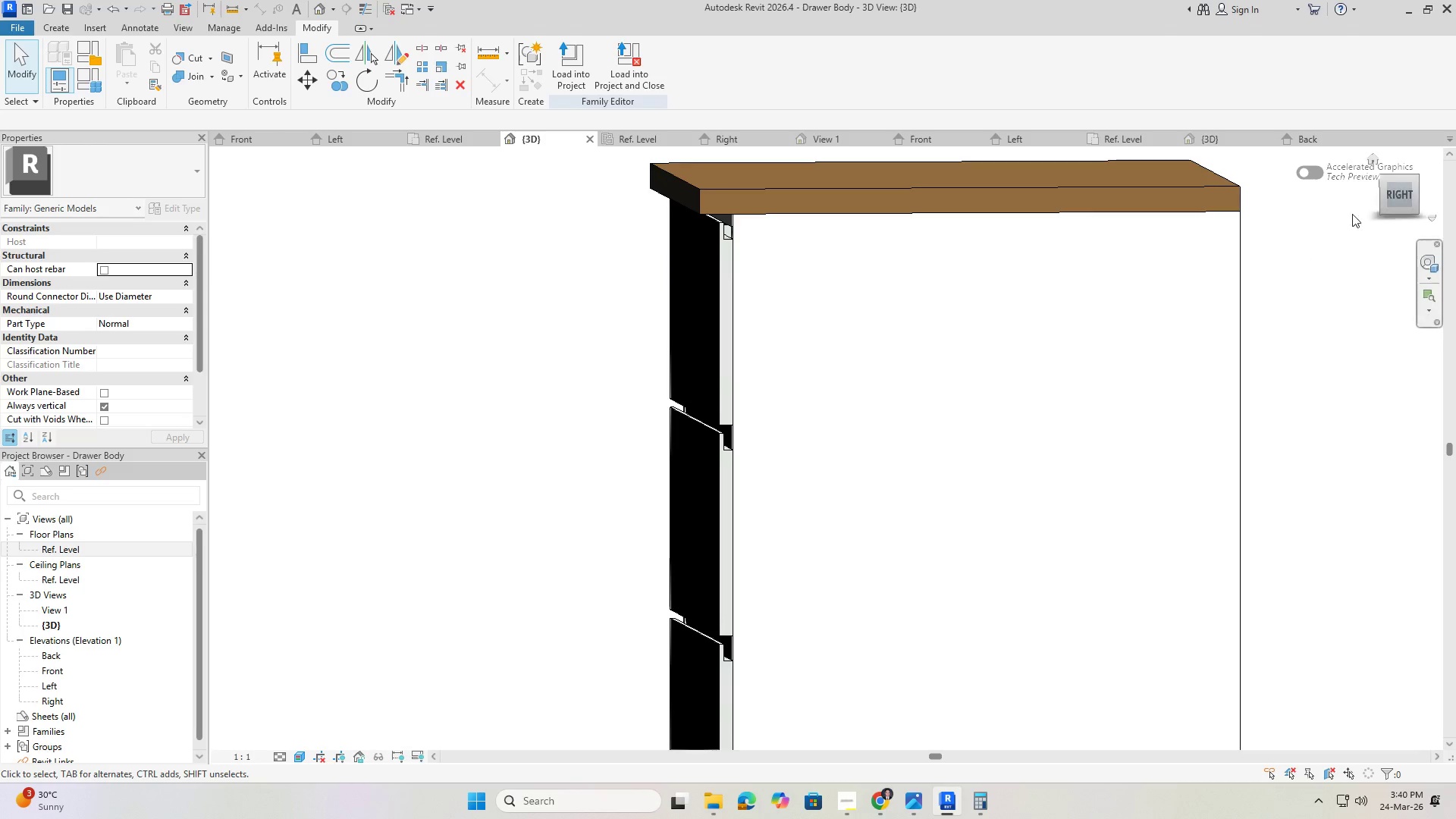 
left_click([1386, 198])
 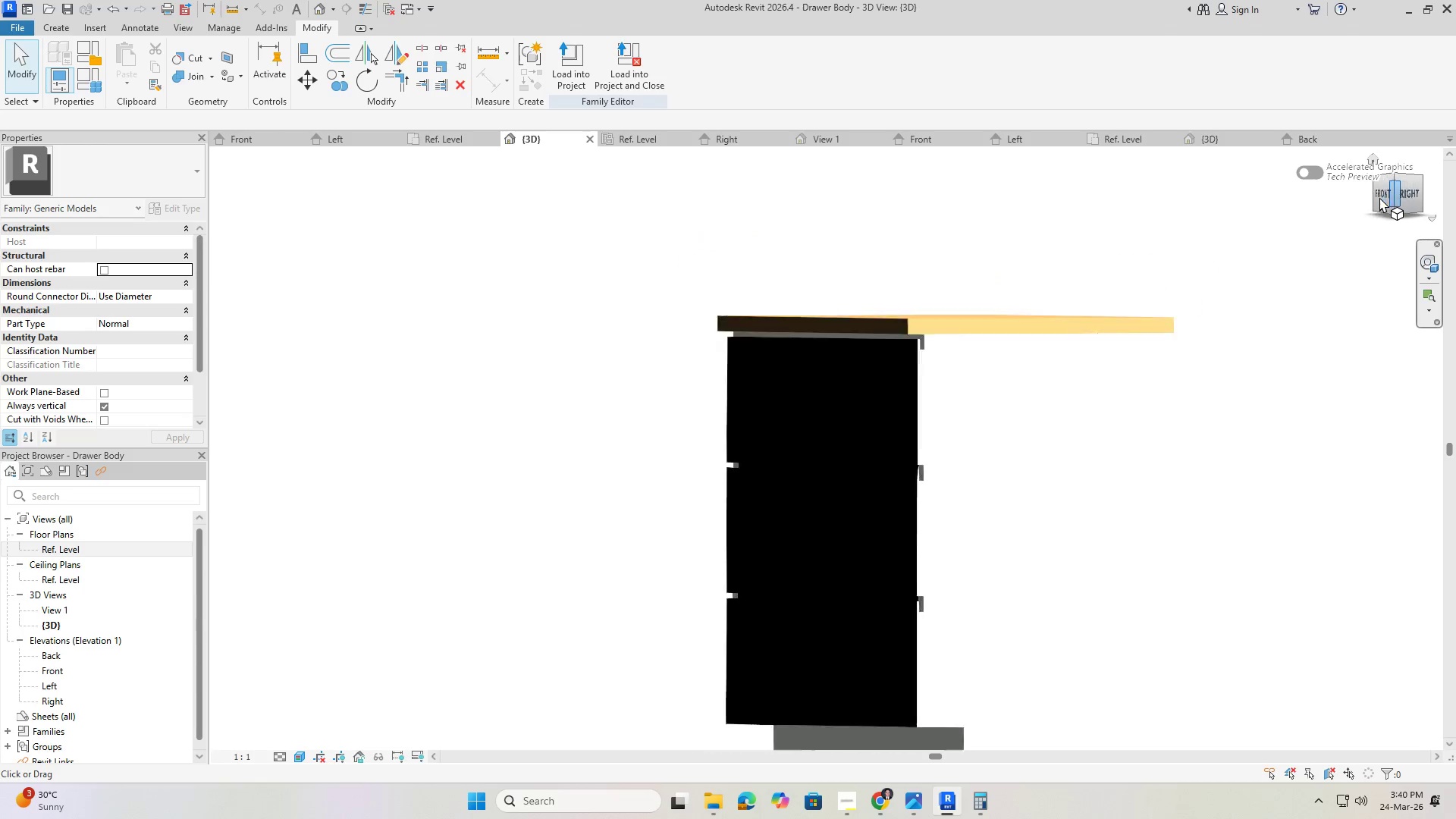 
left_click([1381, 197])
 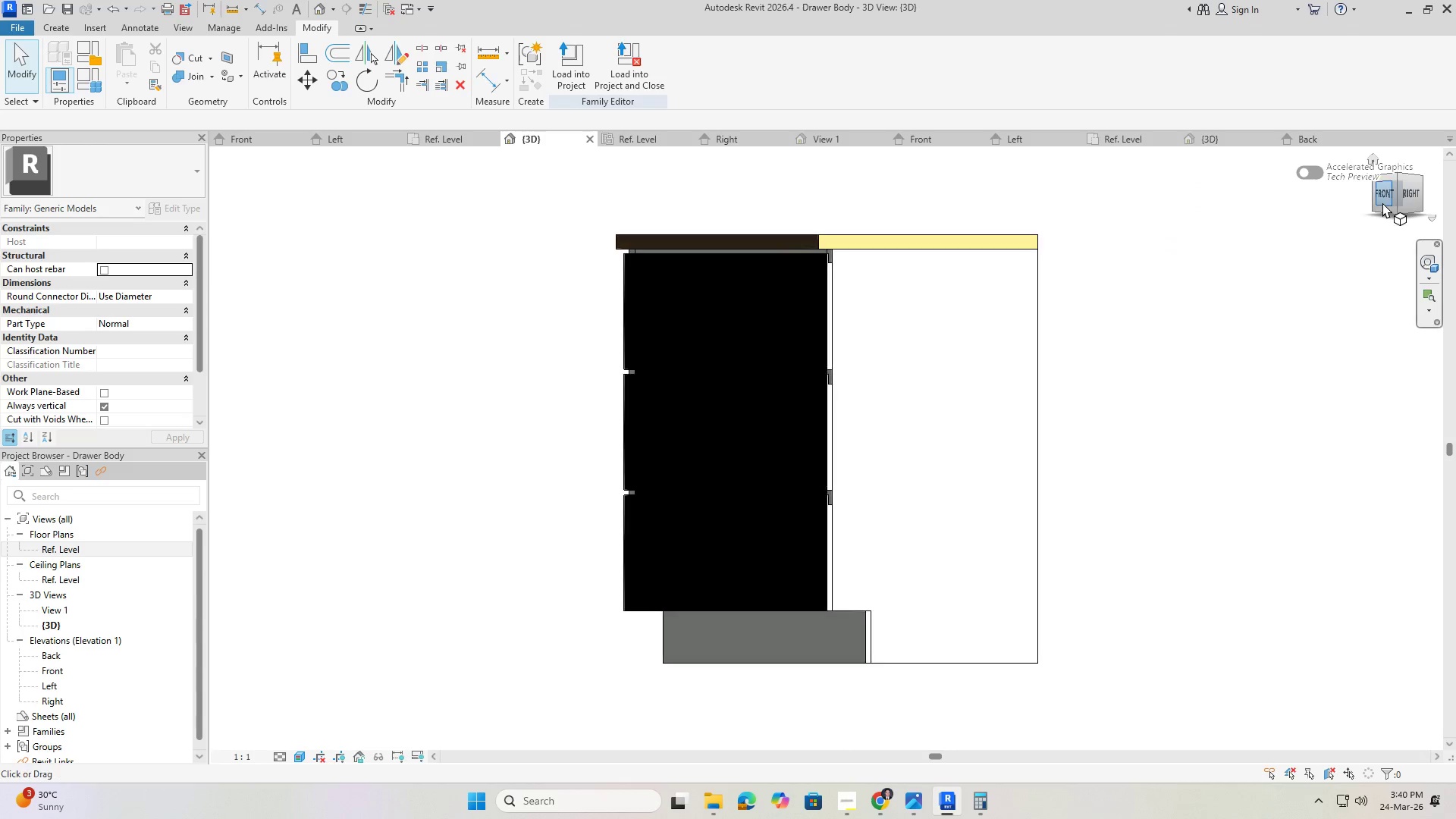 
left_click([1384, 201])
 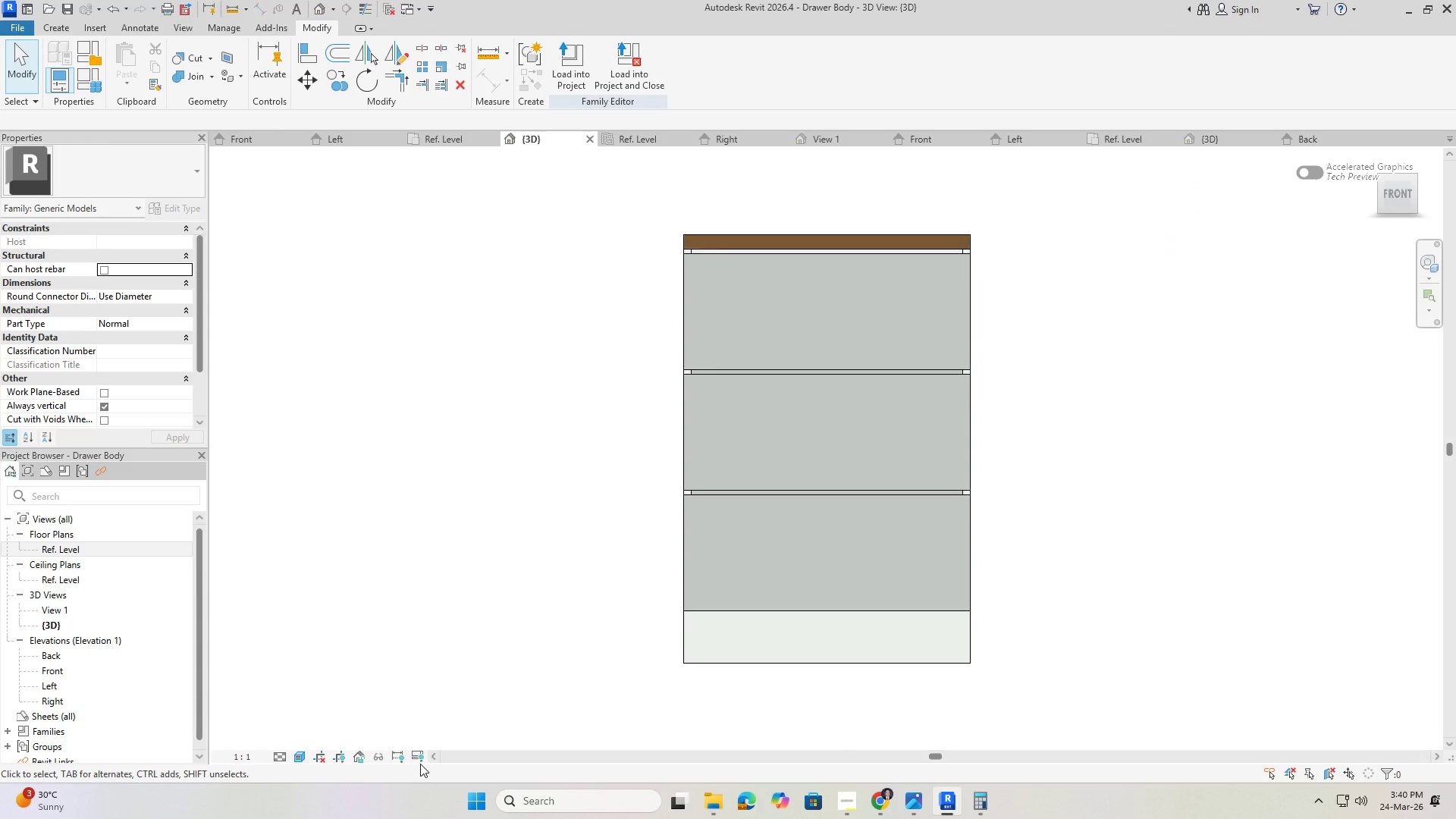 
left_click([436, 756])
 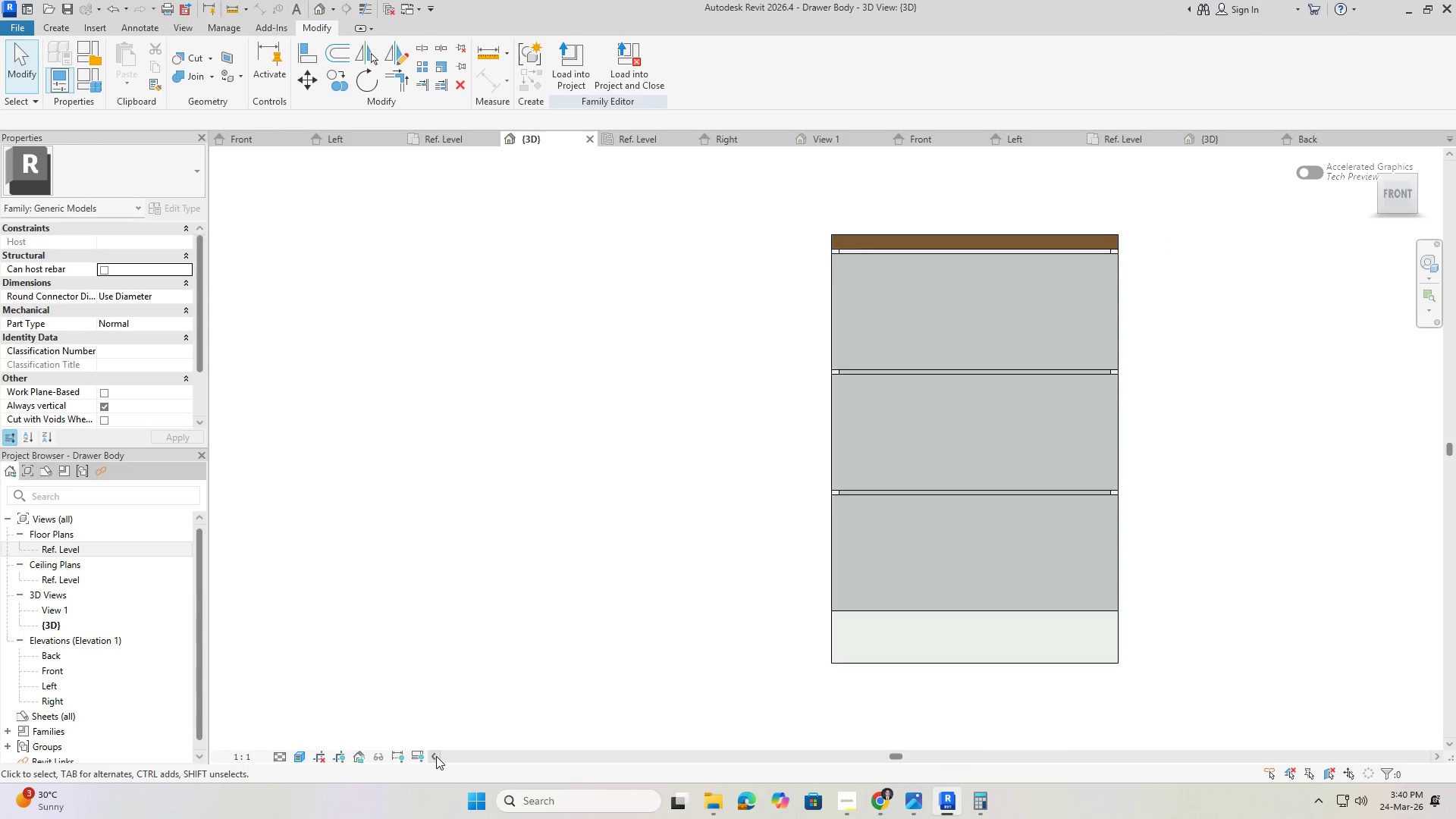 
left_click([436, 756])
 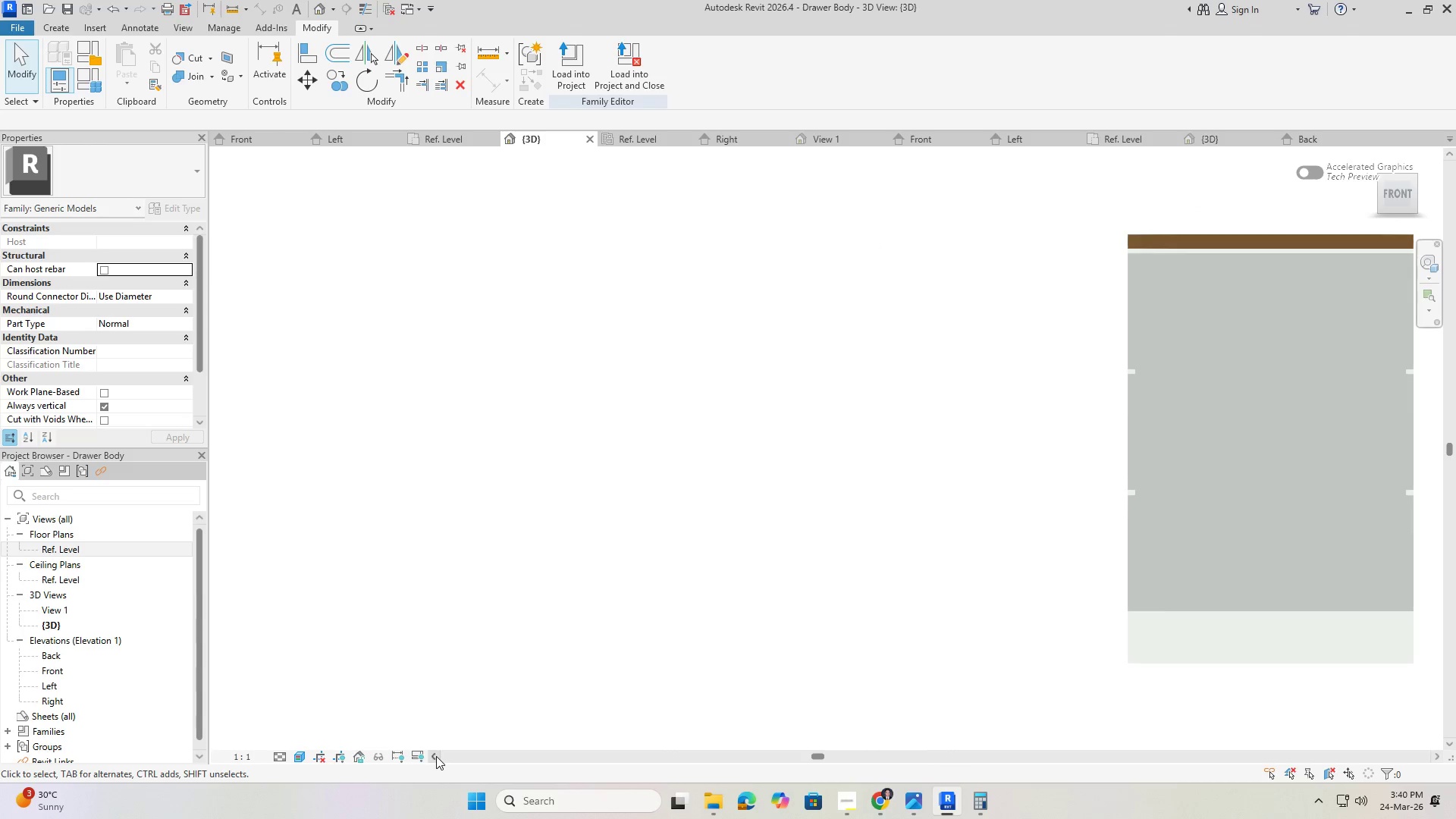 
double_click([436, 756])
 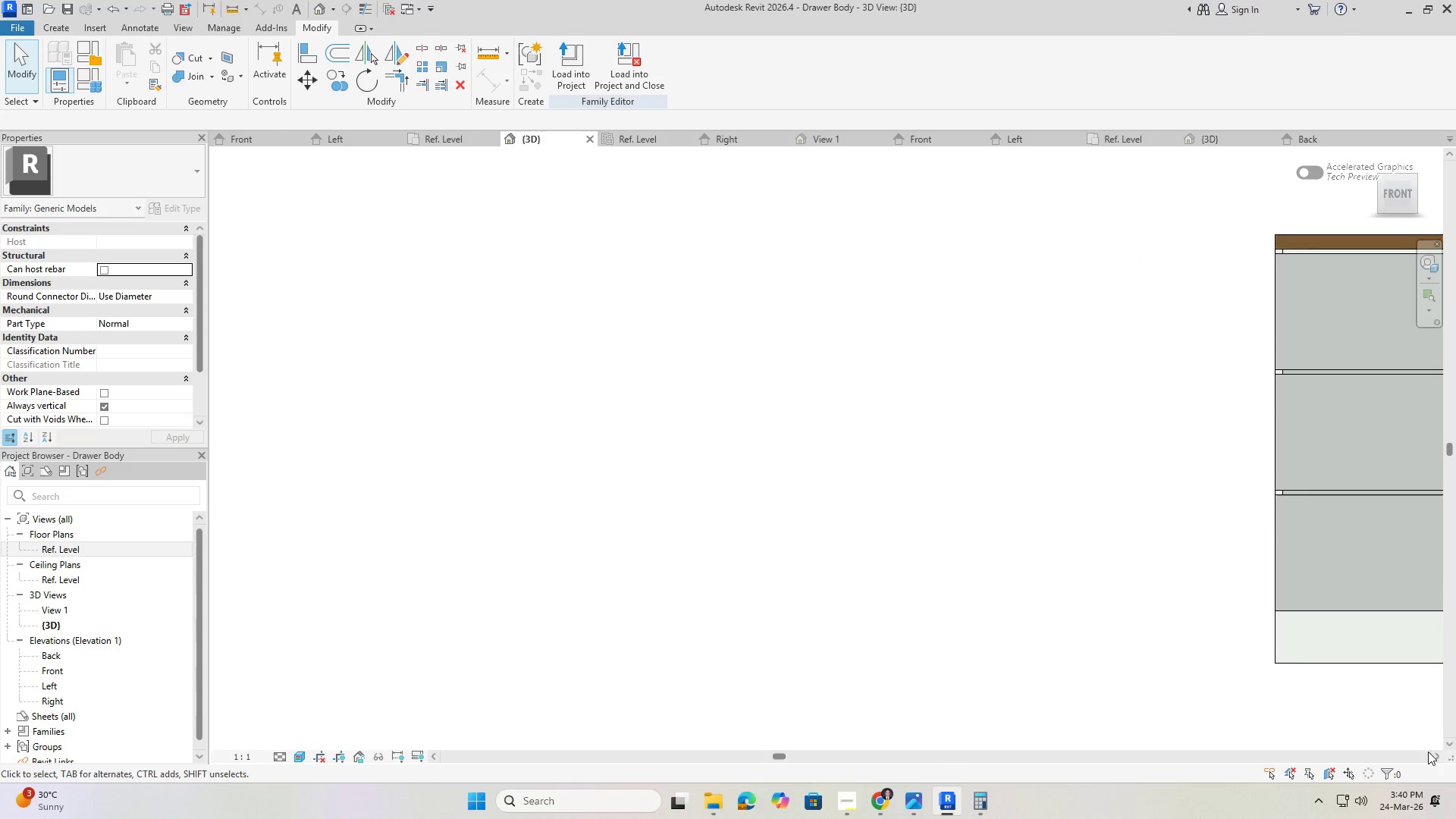 
double_click([1436, 754])
 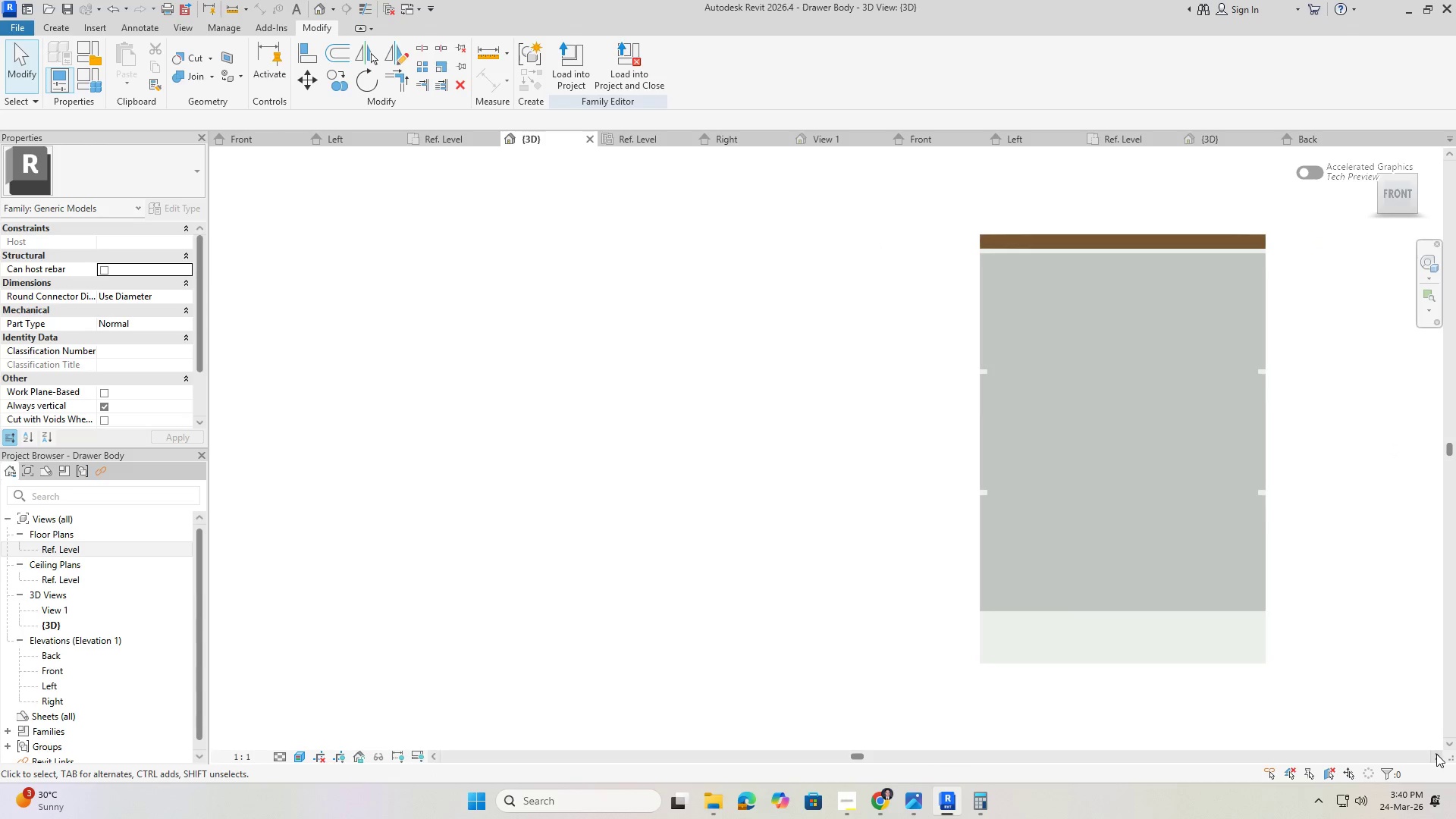 
triple_click([1436, 754])
 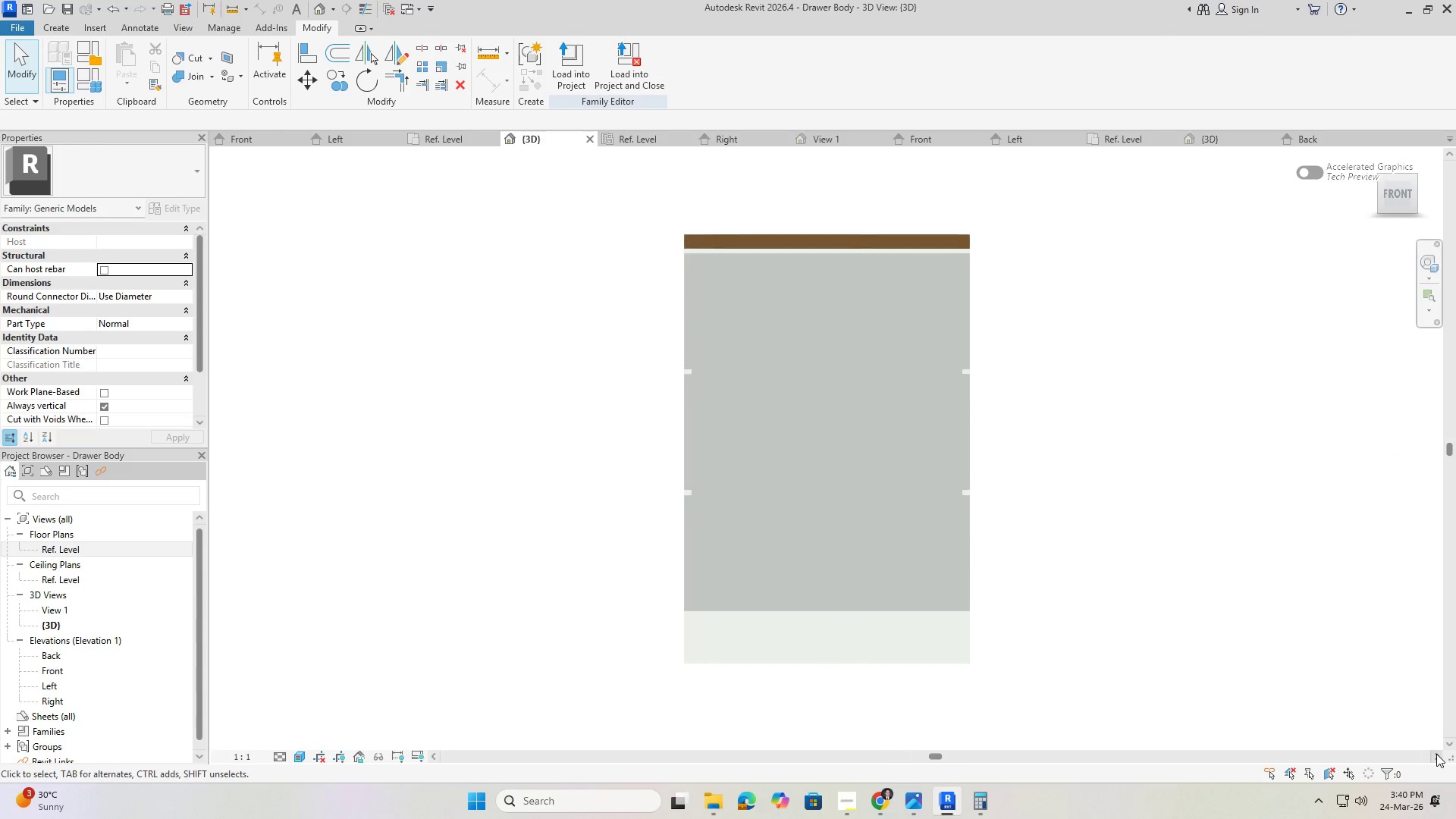 
triple_click([1436, 754])
 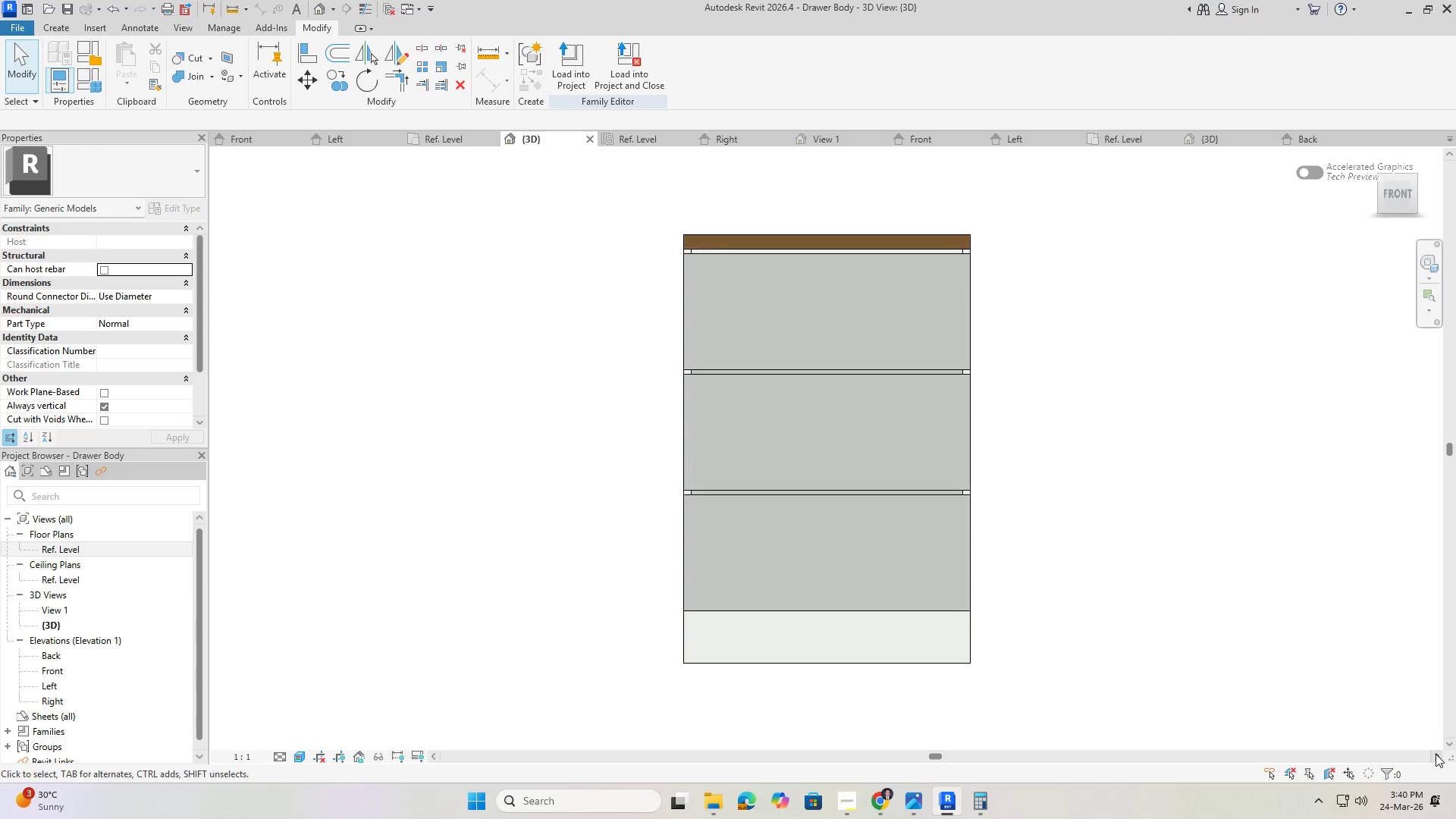 
triple_click([1435, 754])
 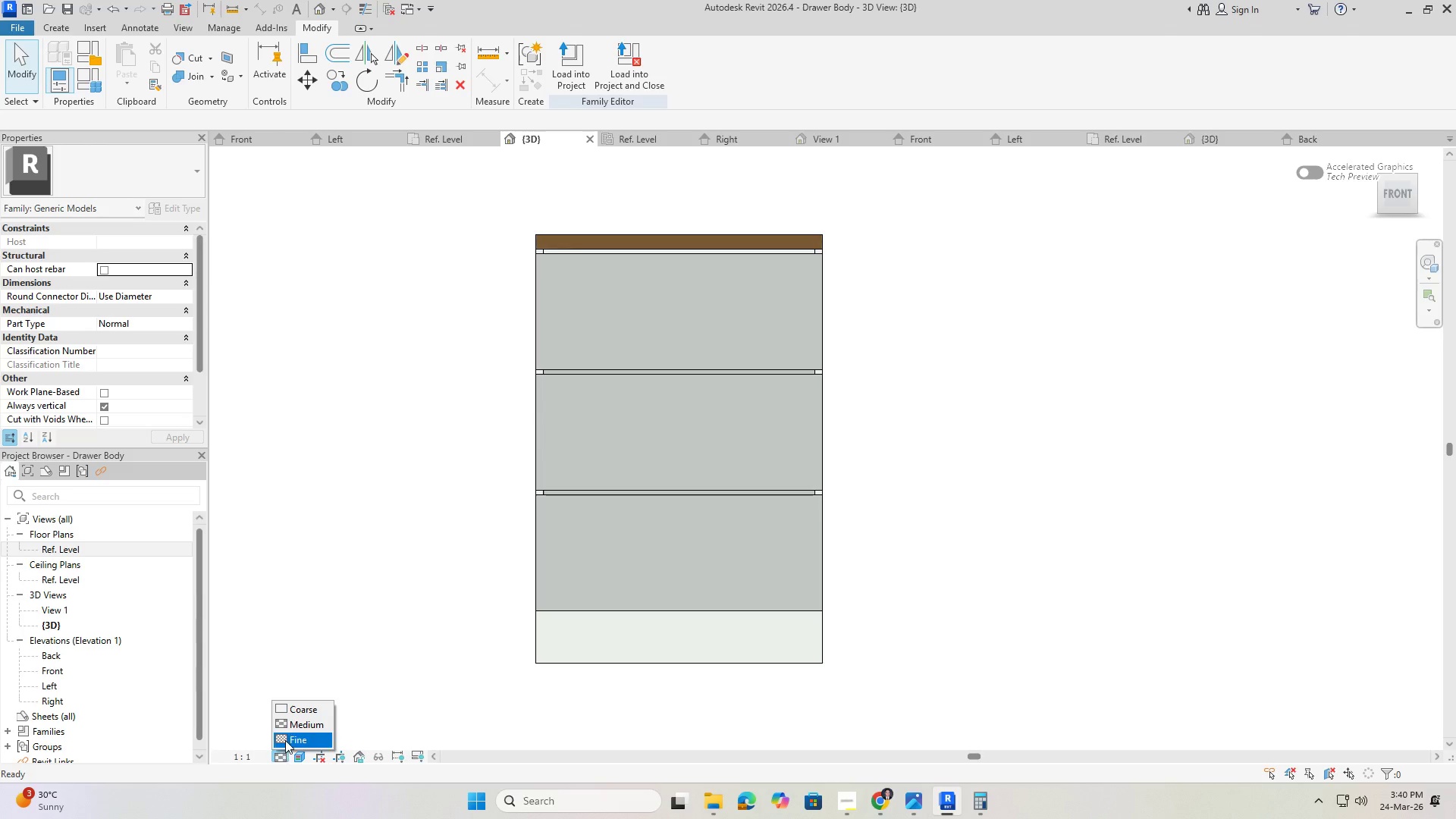 
left_click([288, 739])
 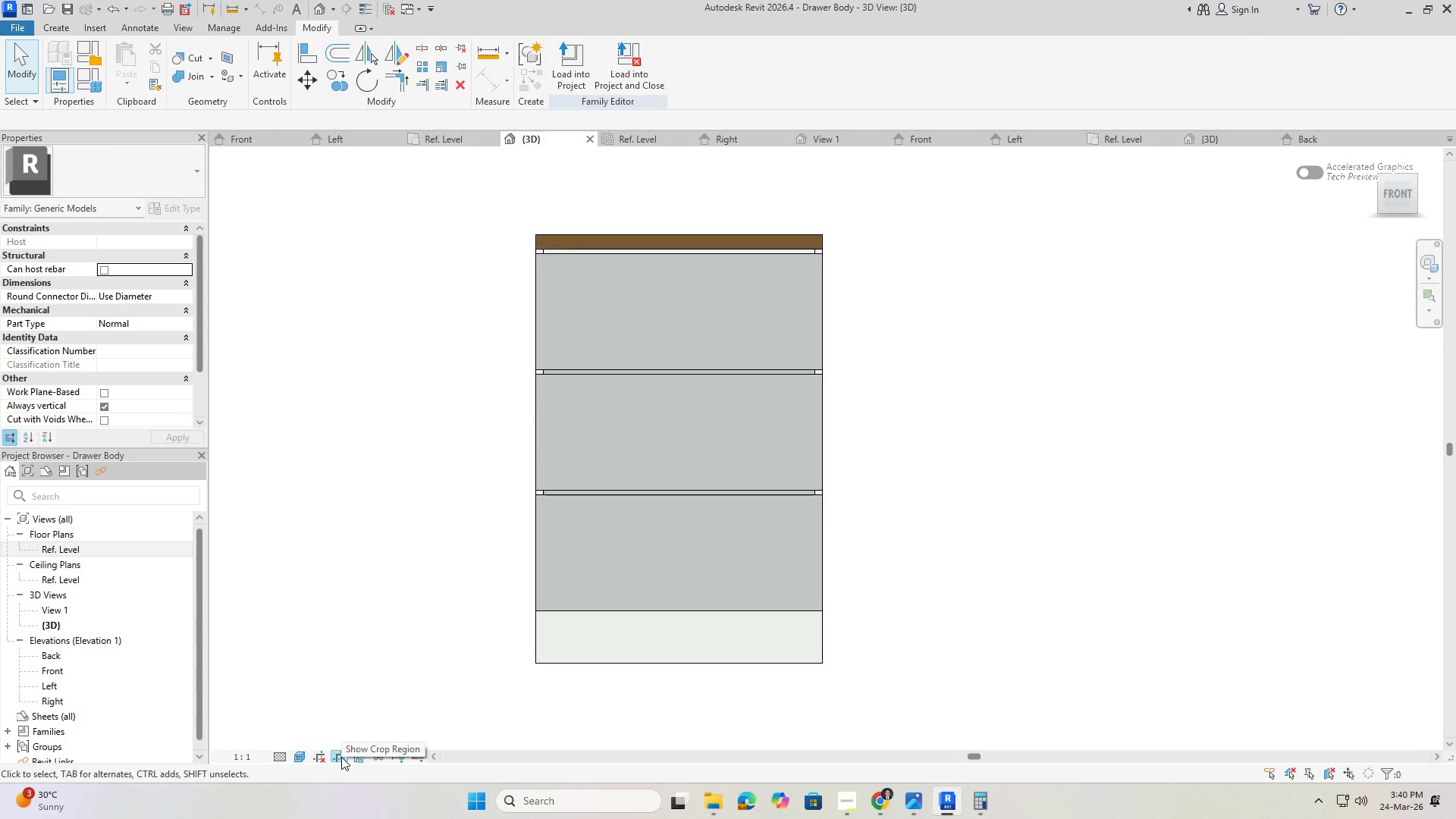 
wait(5.45)
 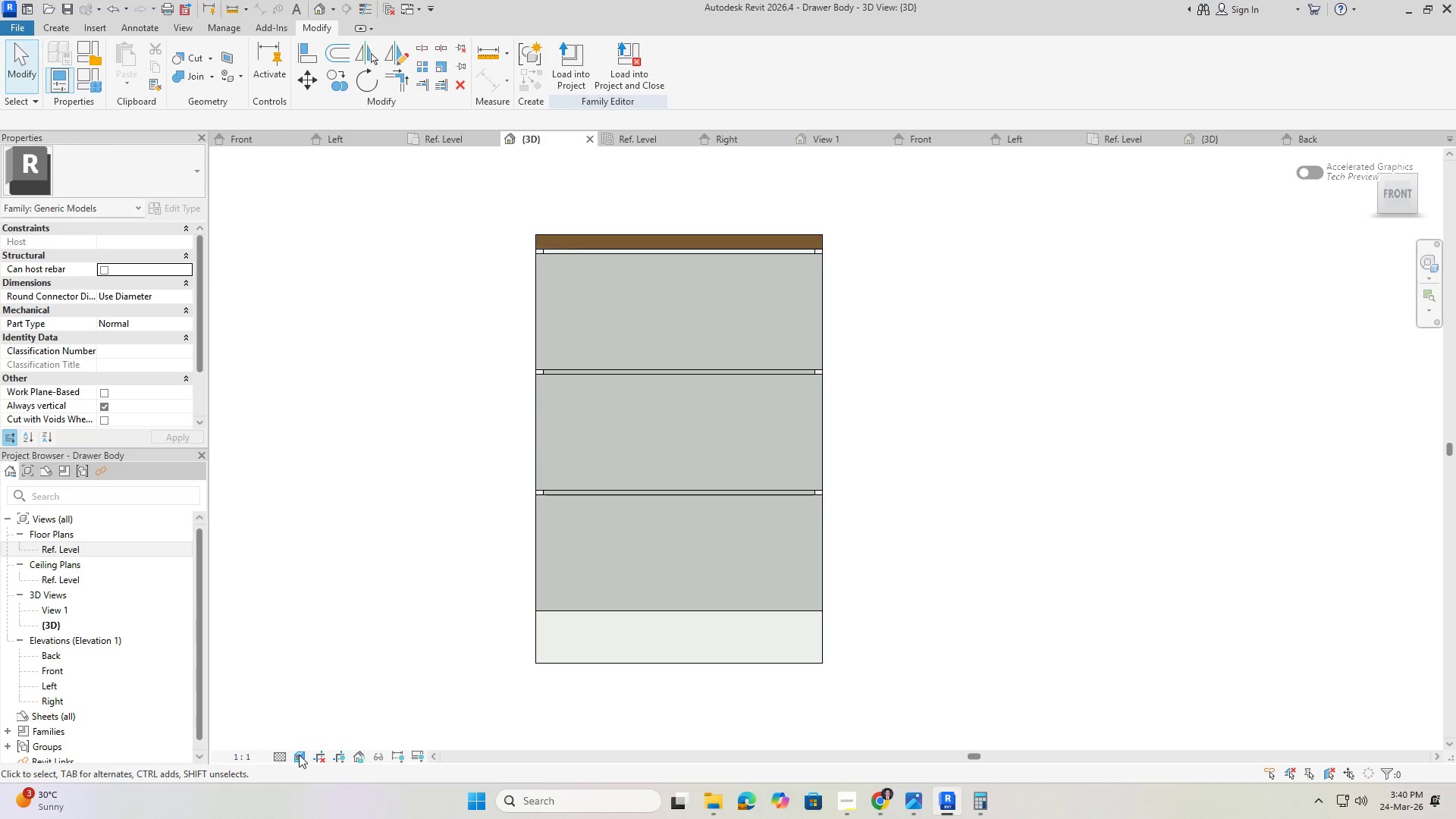 
left_click([358, 758])
 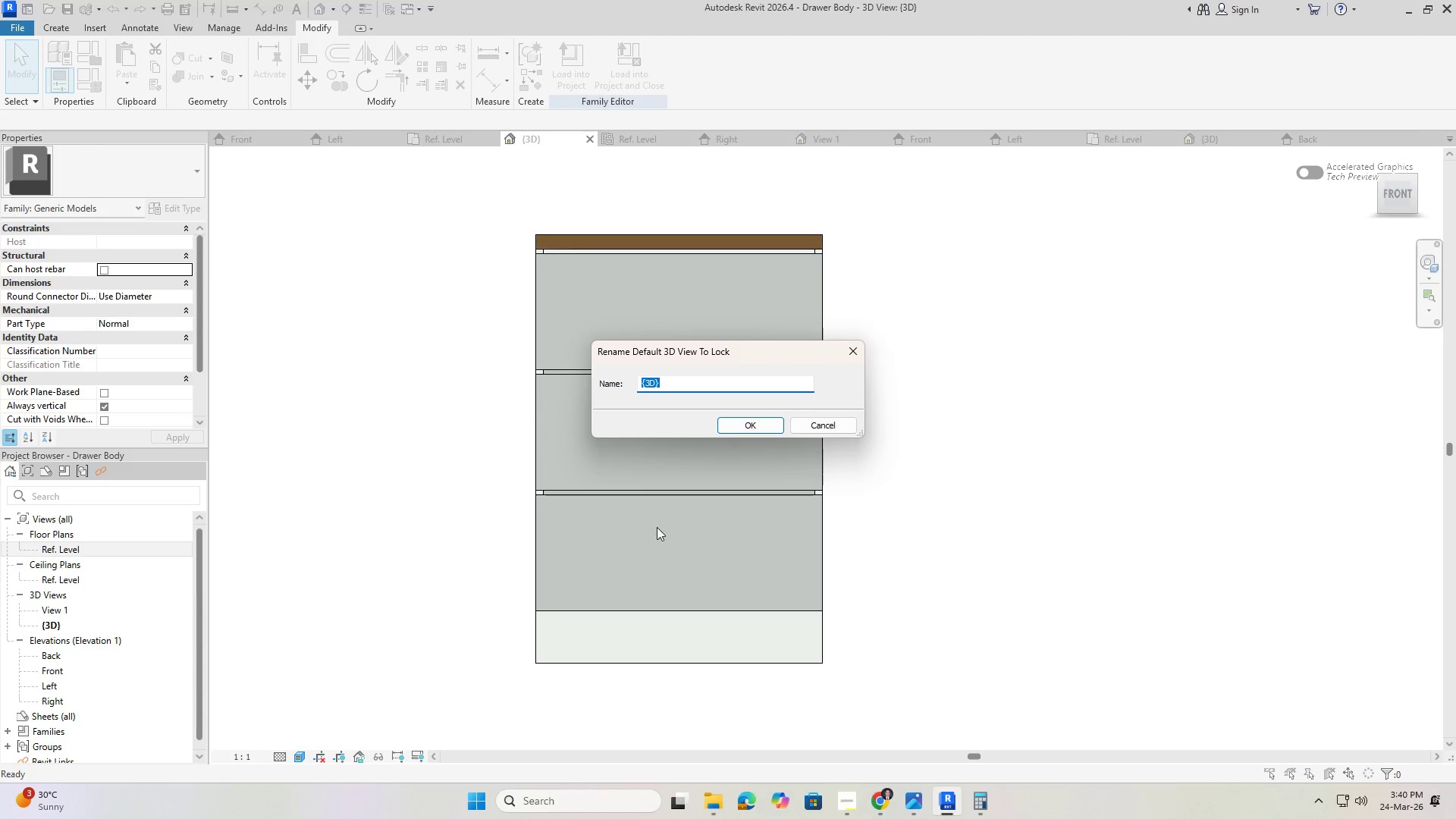 
key(Escape)
 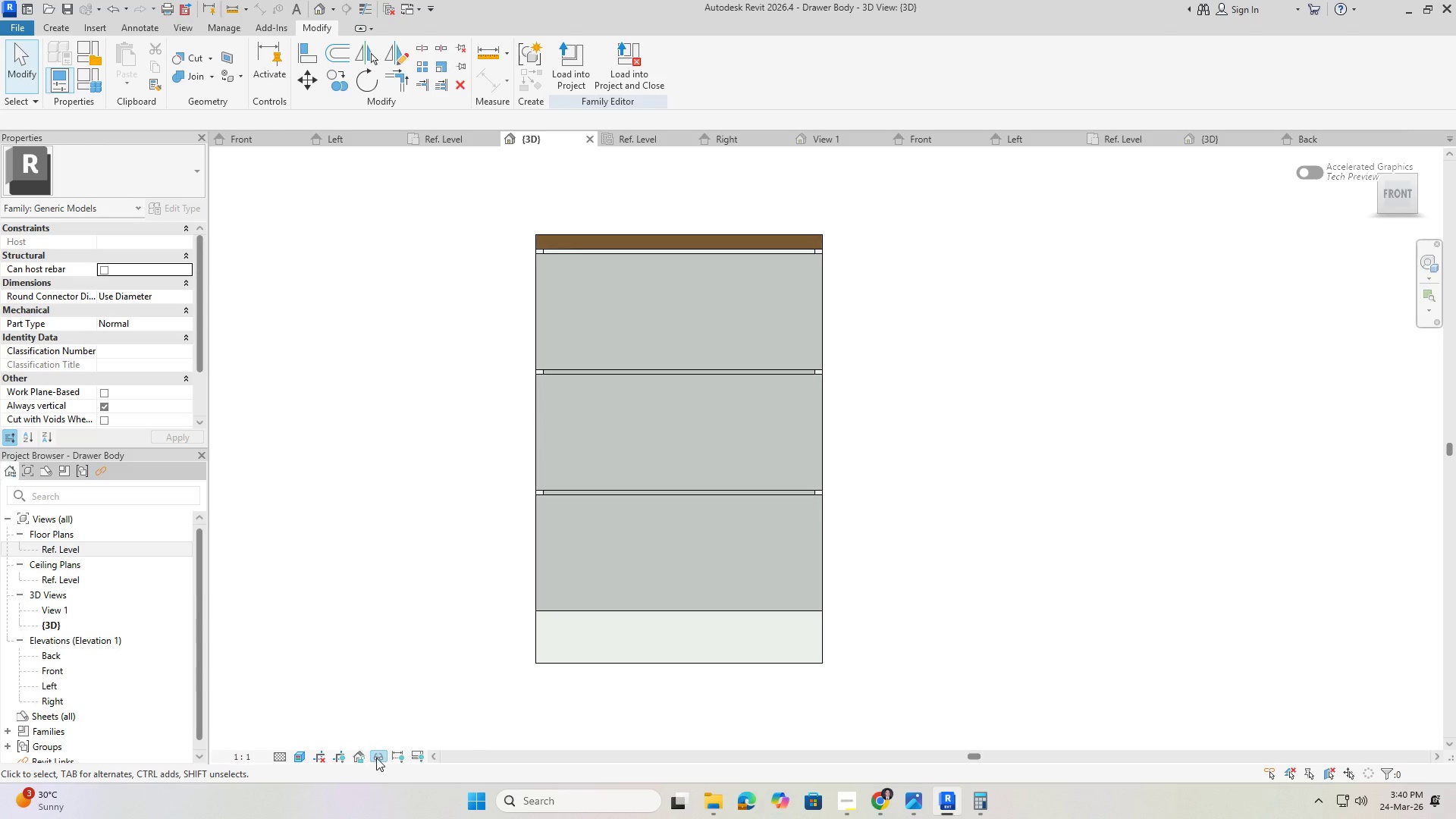 
left_click([377, 758])
 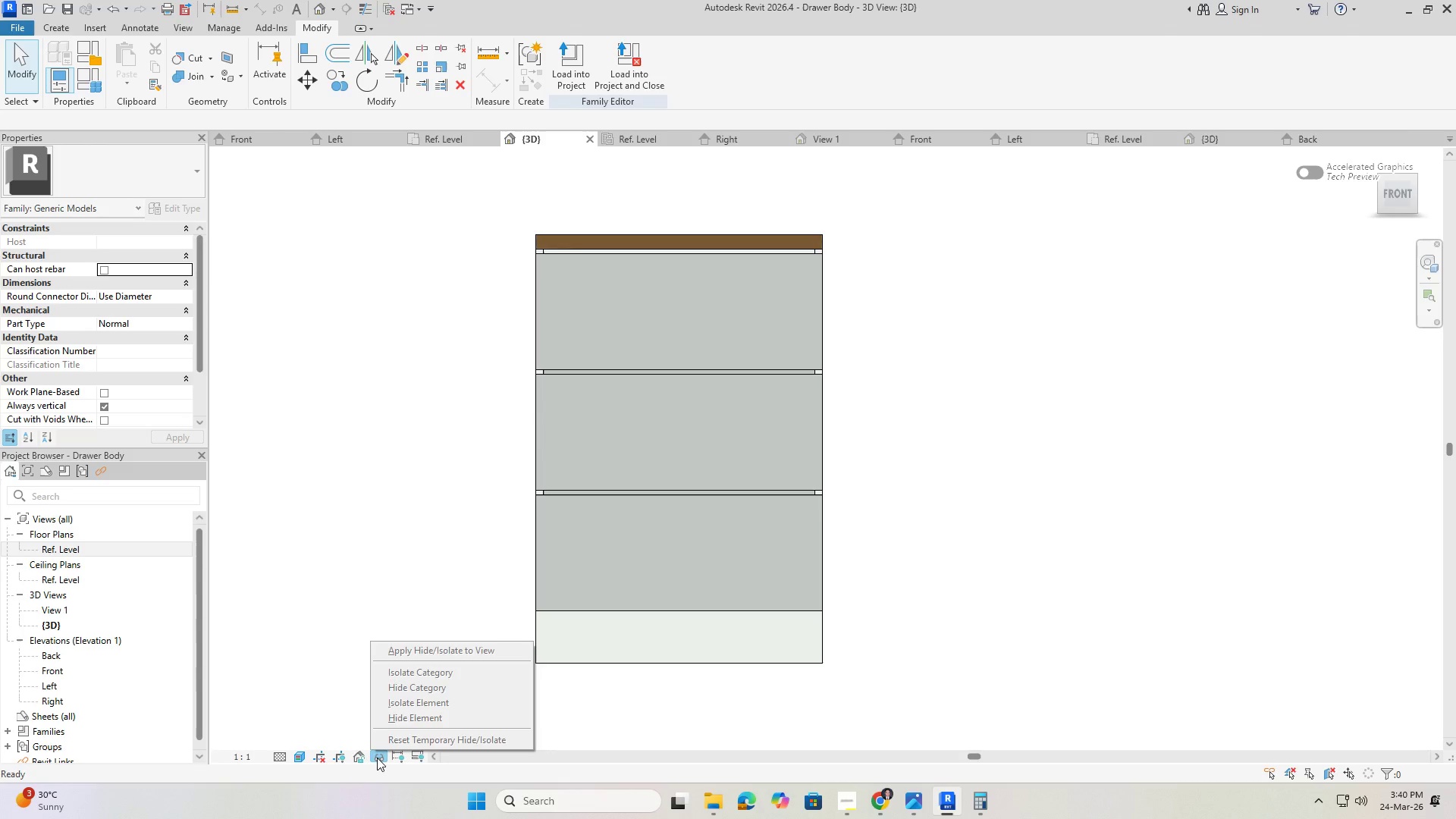 
left_click([377, 758])
 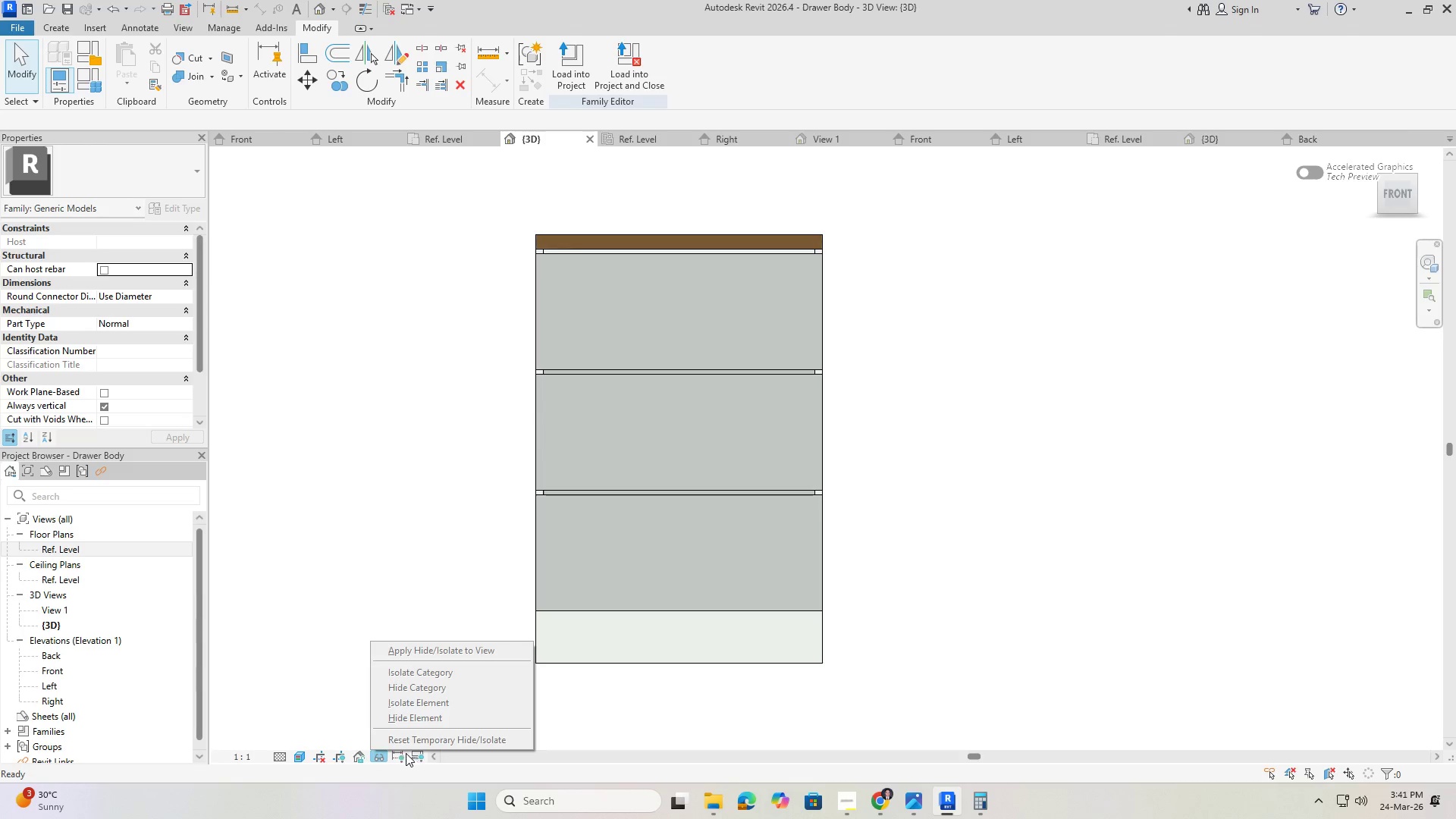 
left_click([403, 754])
 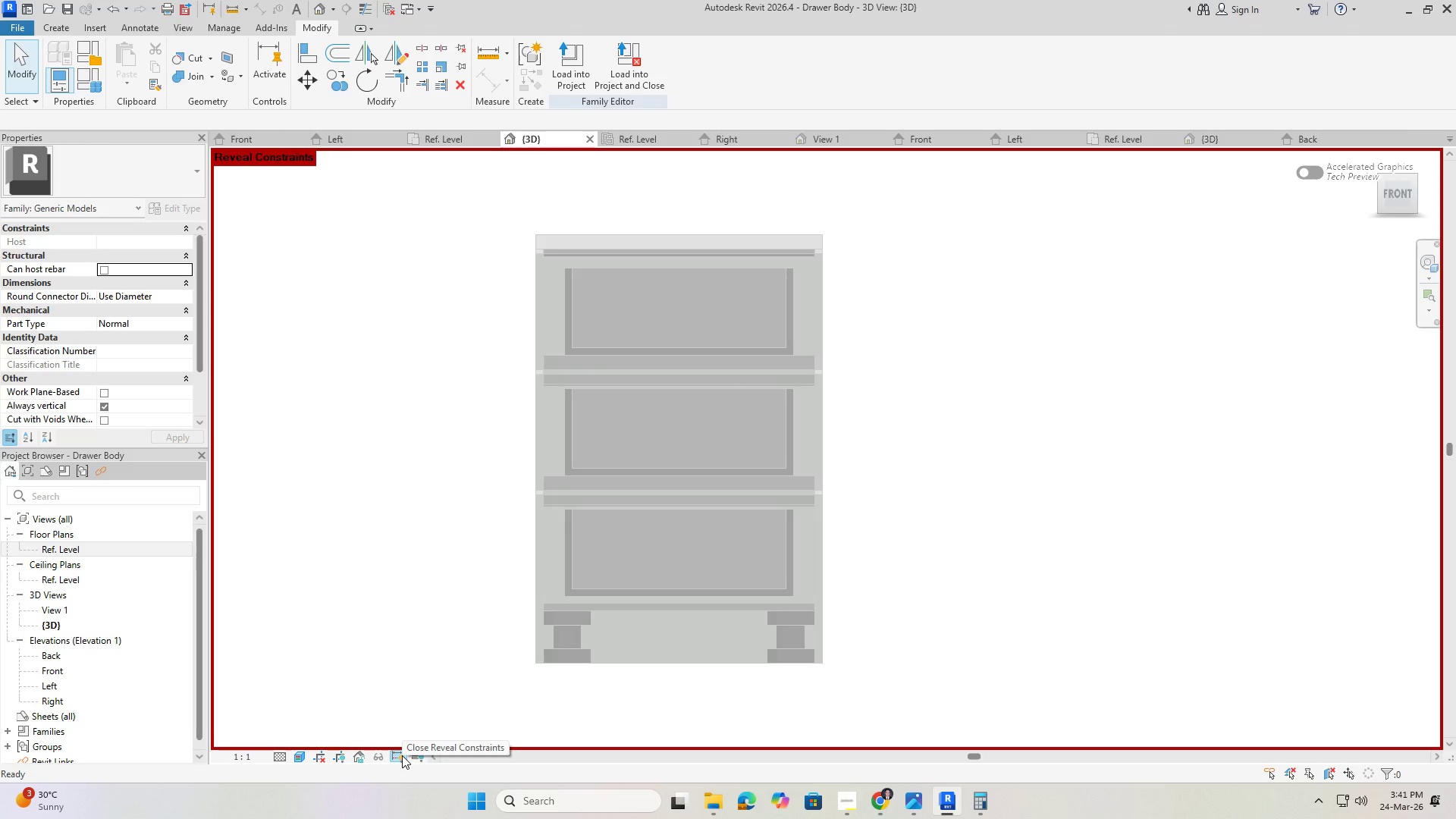 
left_click([402, 755])
 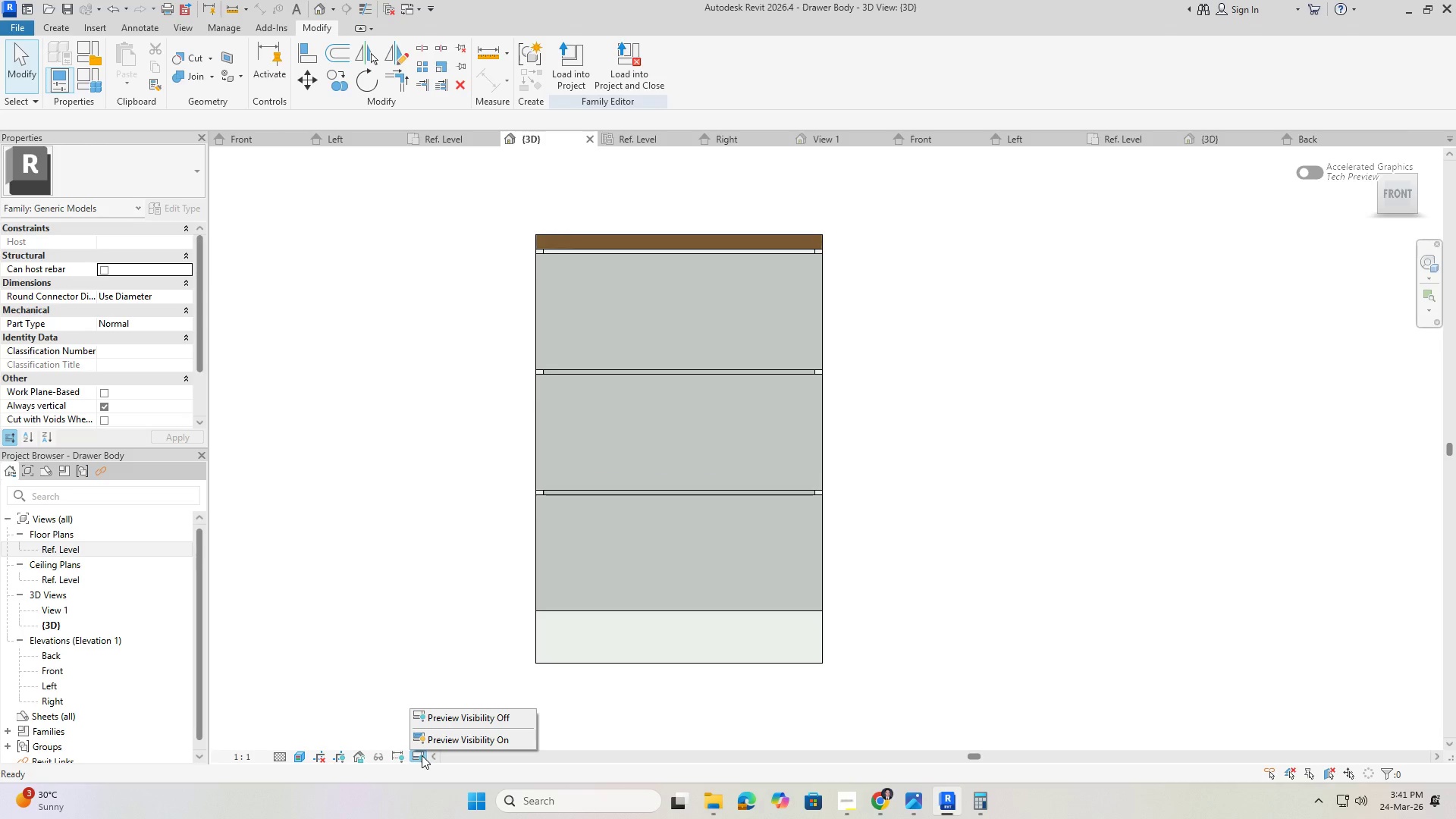 
left_click([432, 757])
 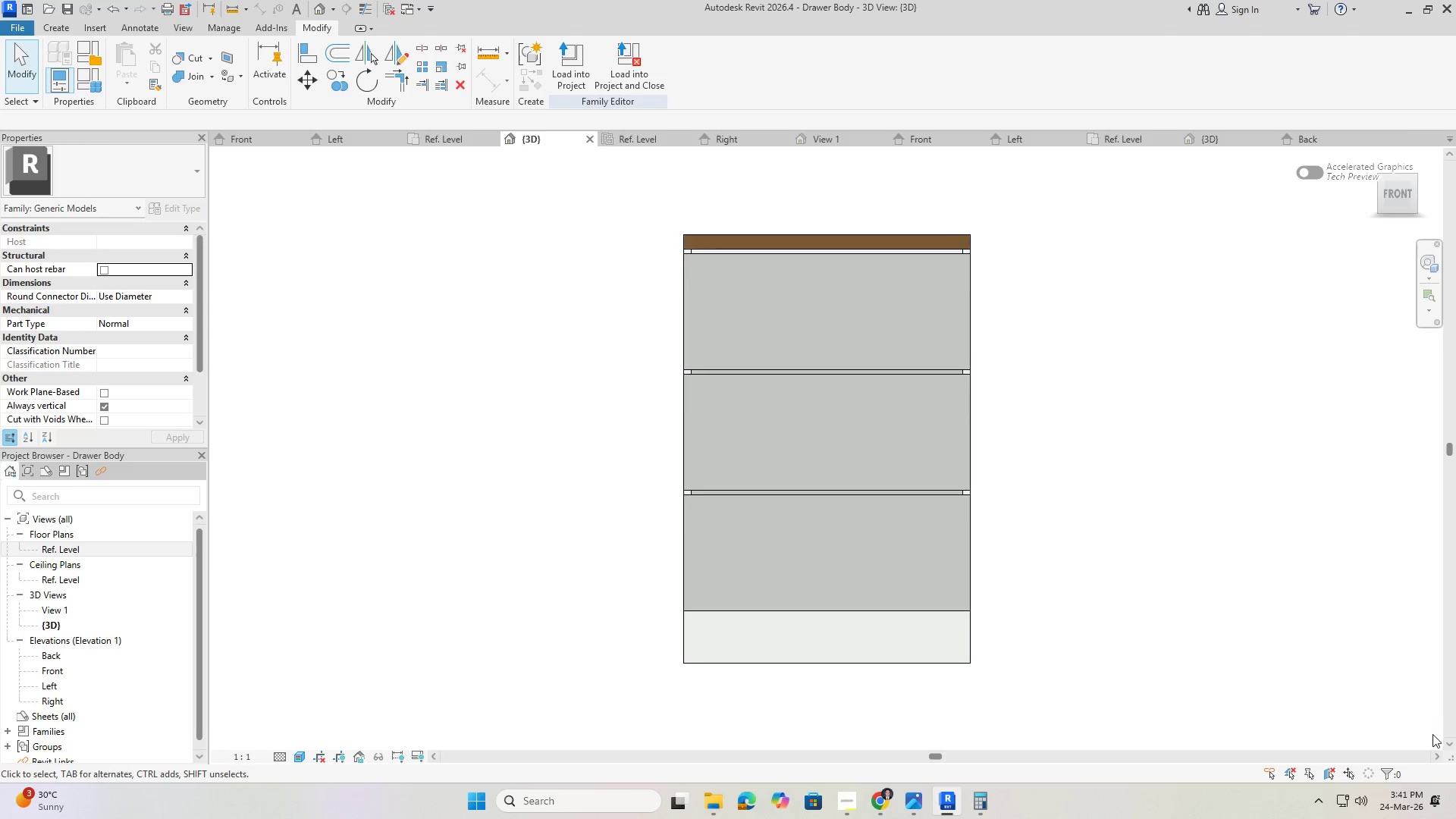 
left_click([1442, 756])
 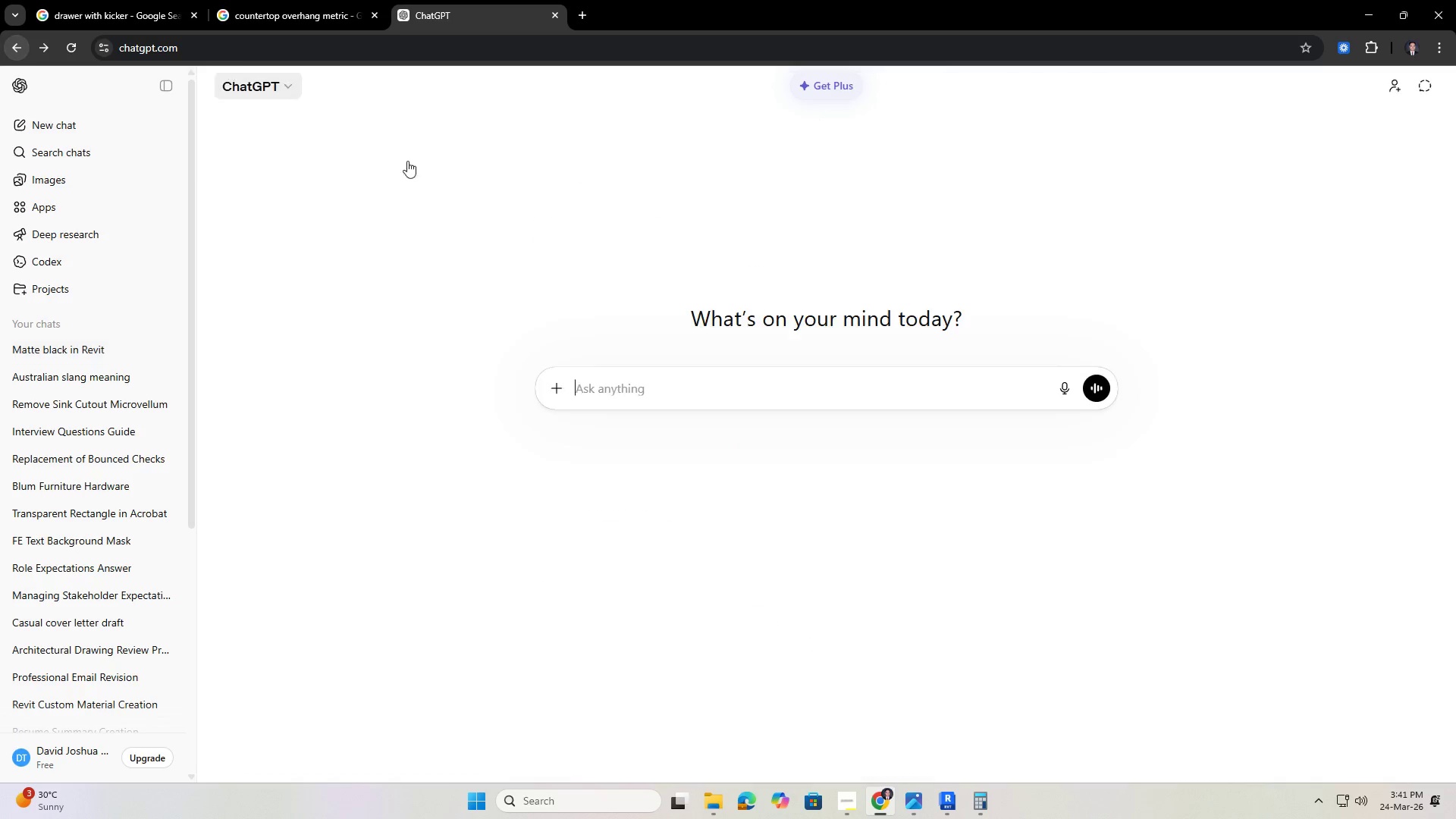 
left_click([253, 53])
 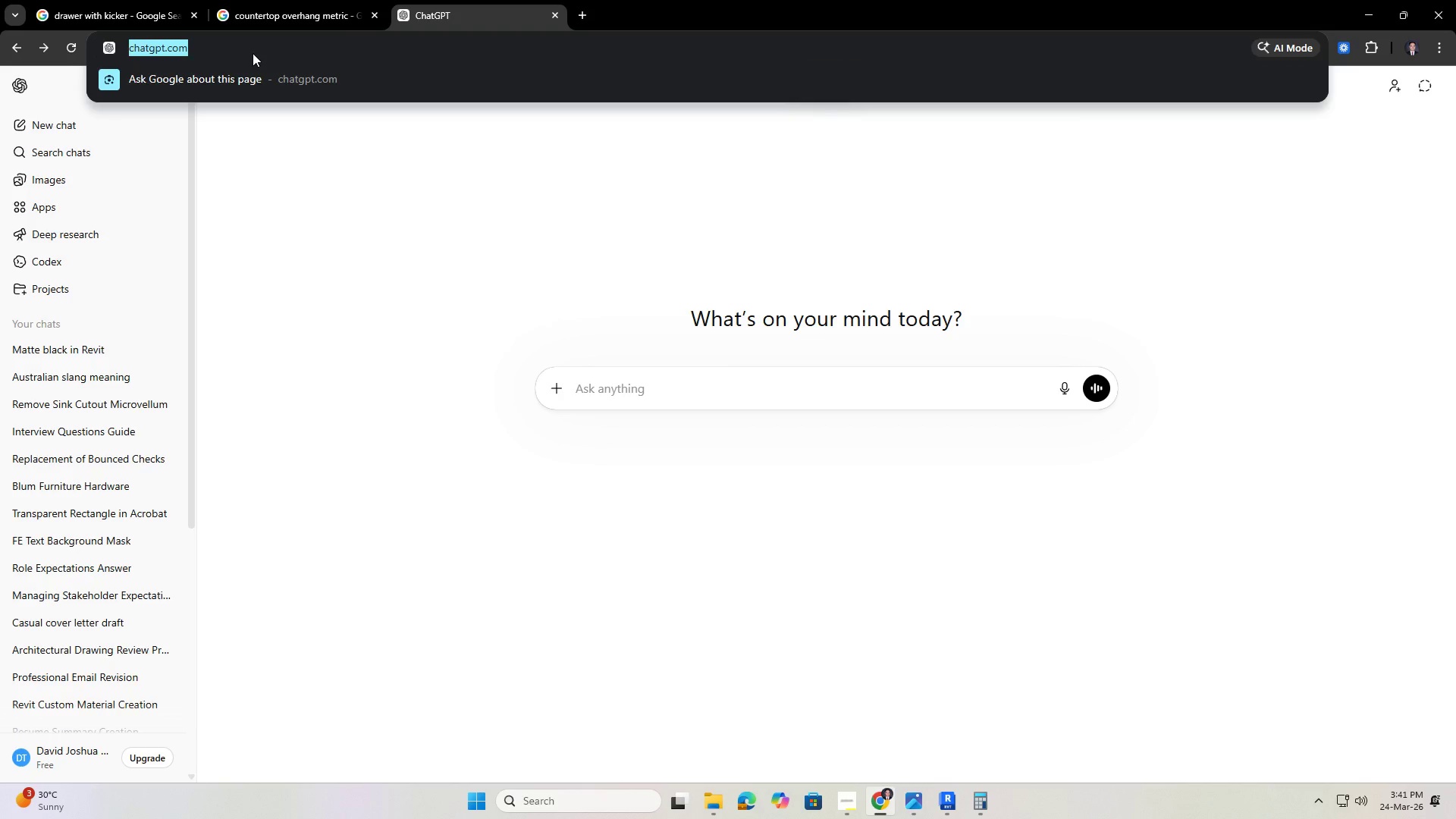 
type(how to render pictures in revit)
 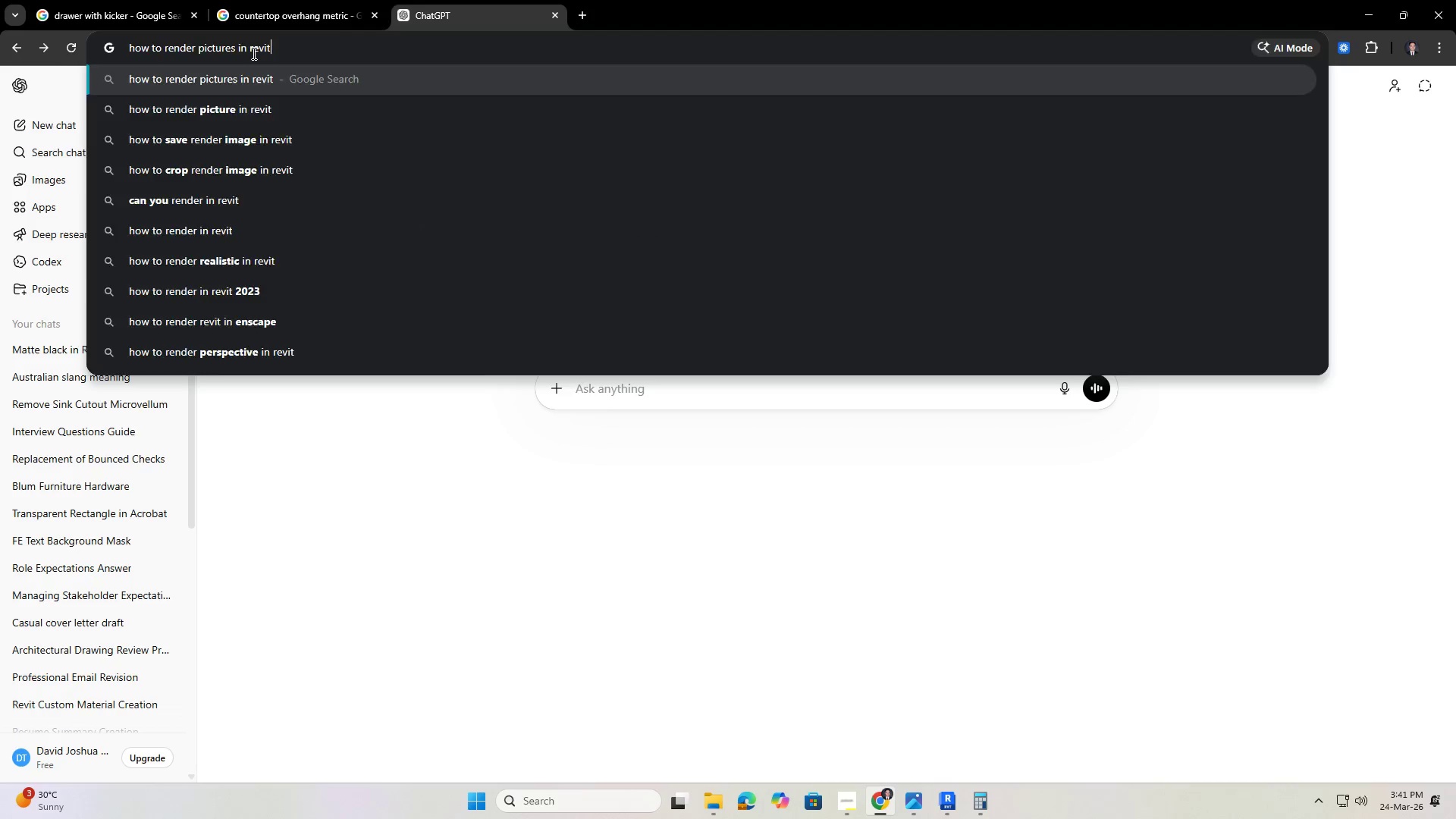 
key(Enter)
 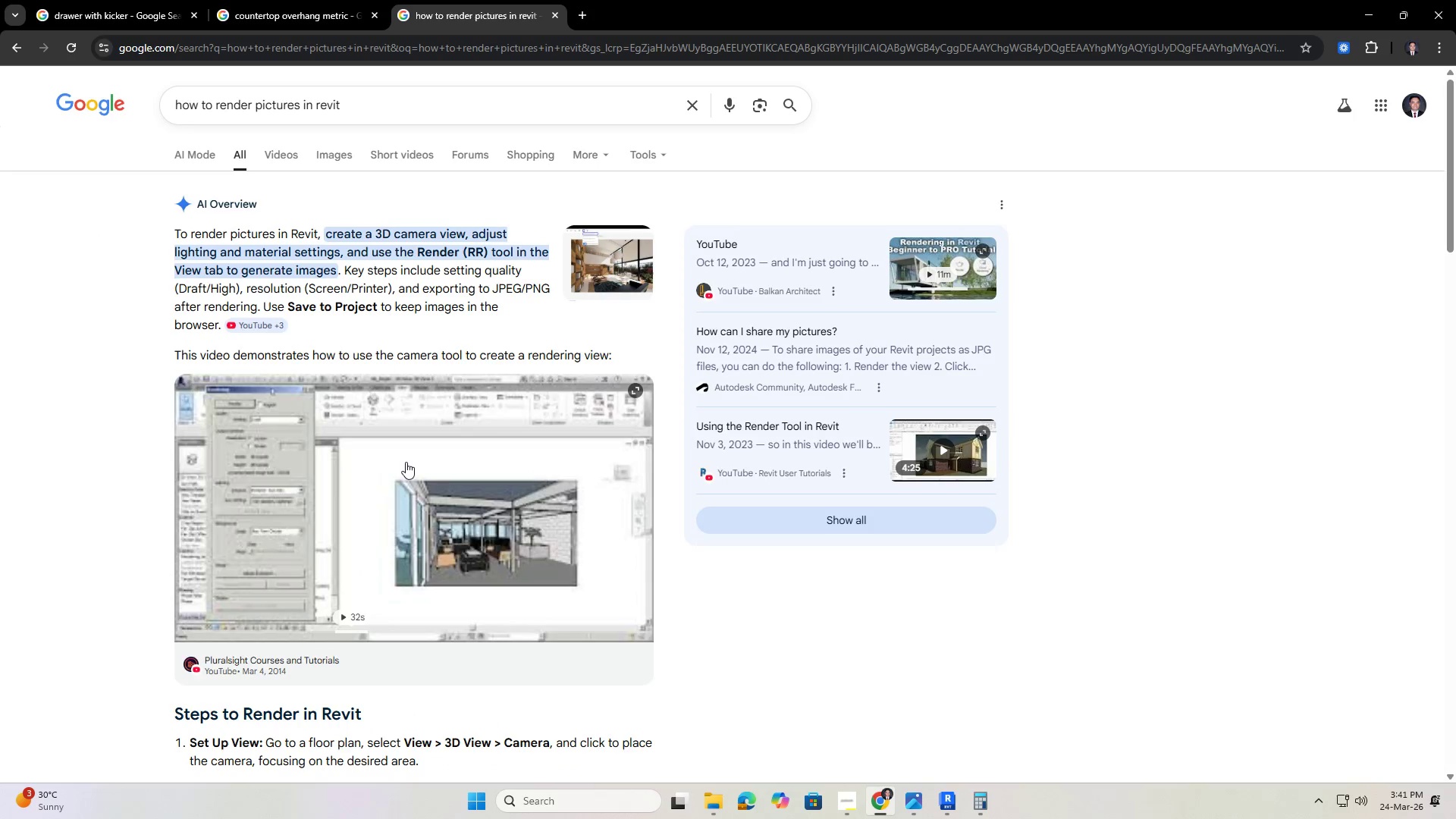 
wait(5.52)
 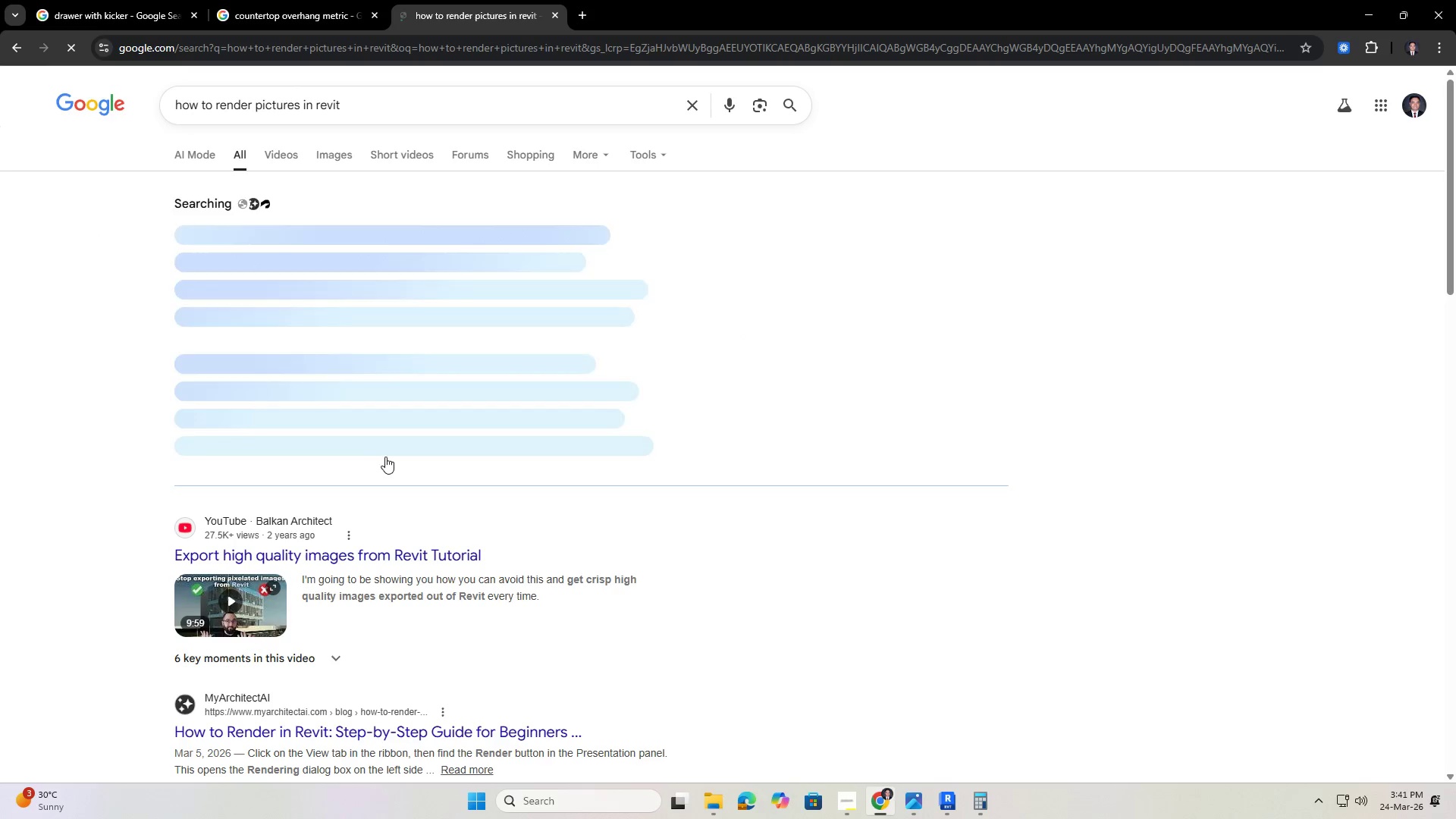 
left_click([366, 543])
 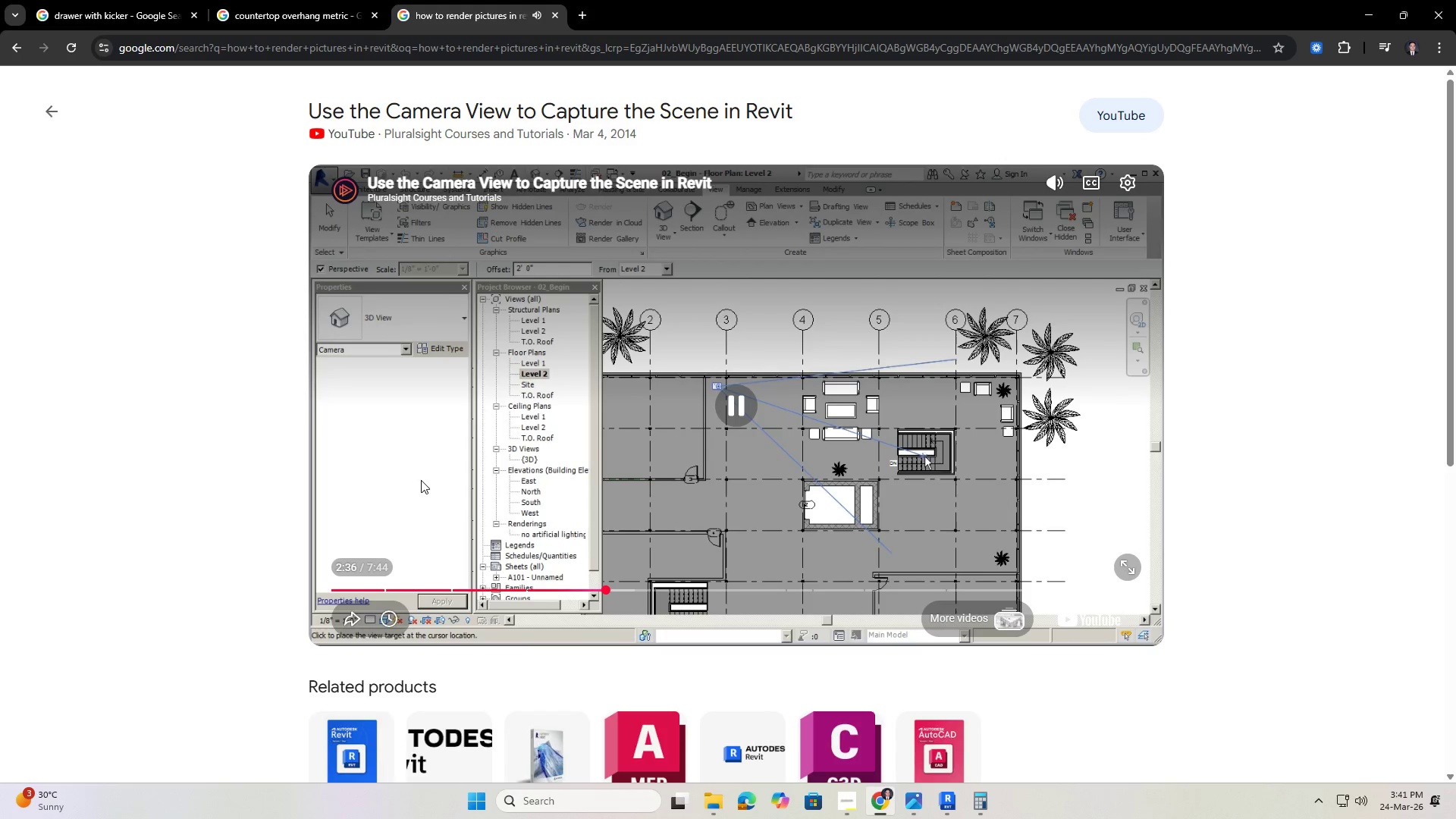 
wait(10.66)
 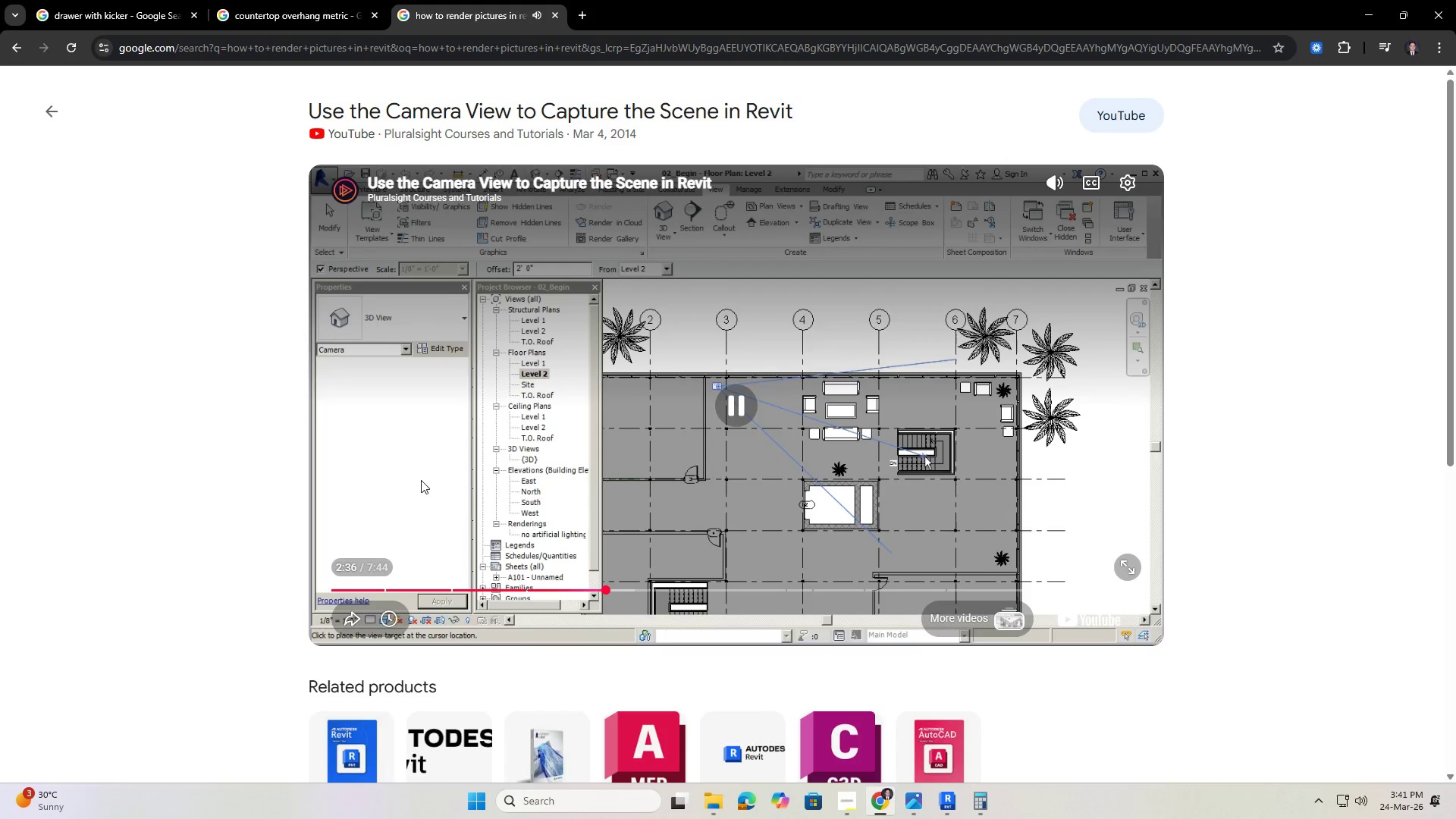 
key(ArrowLeft)
 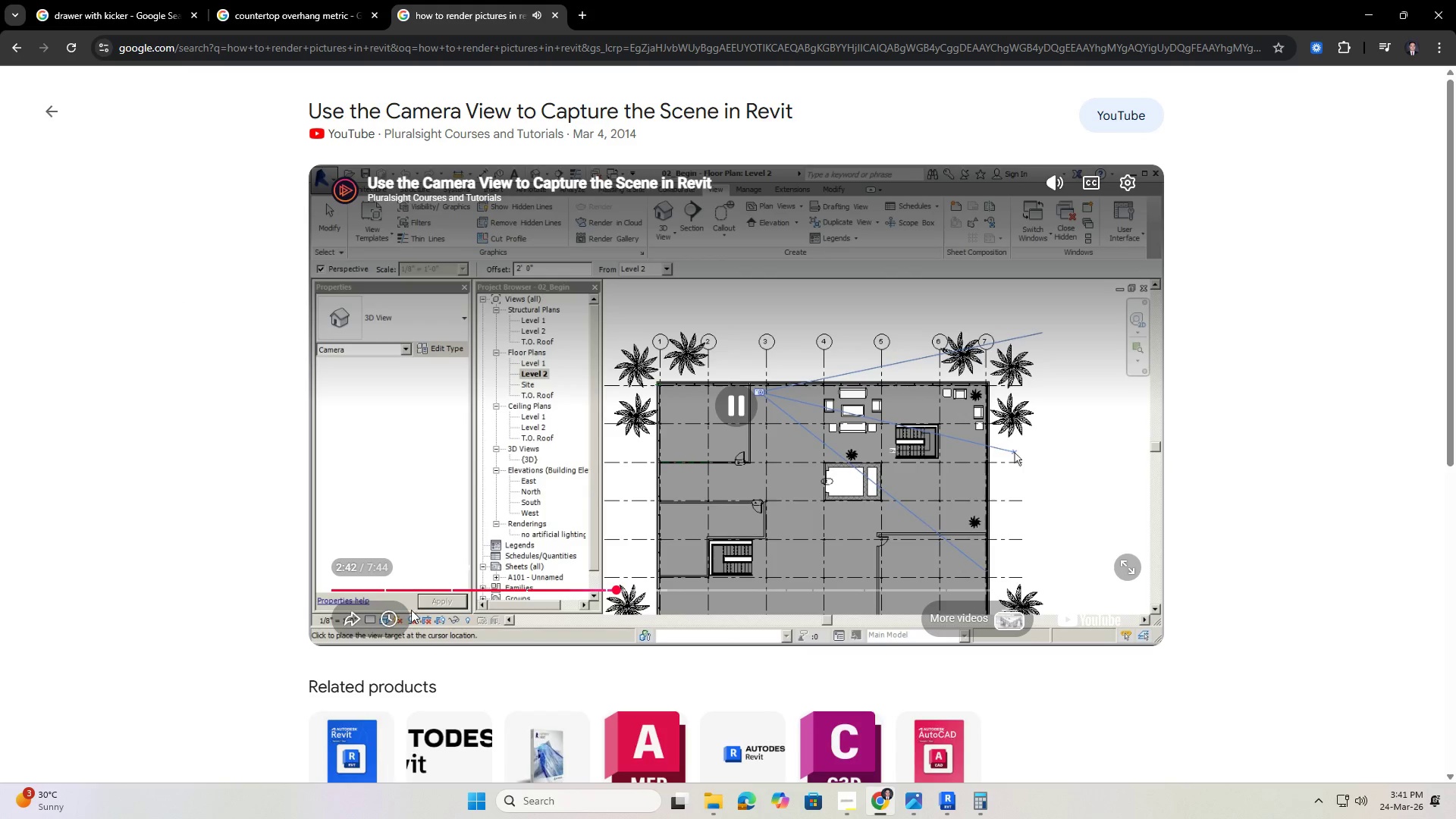 
left_click([389, 614])
 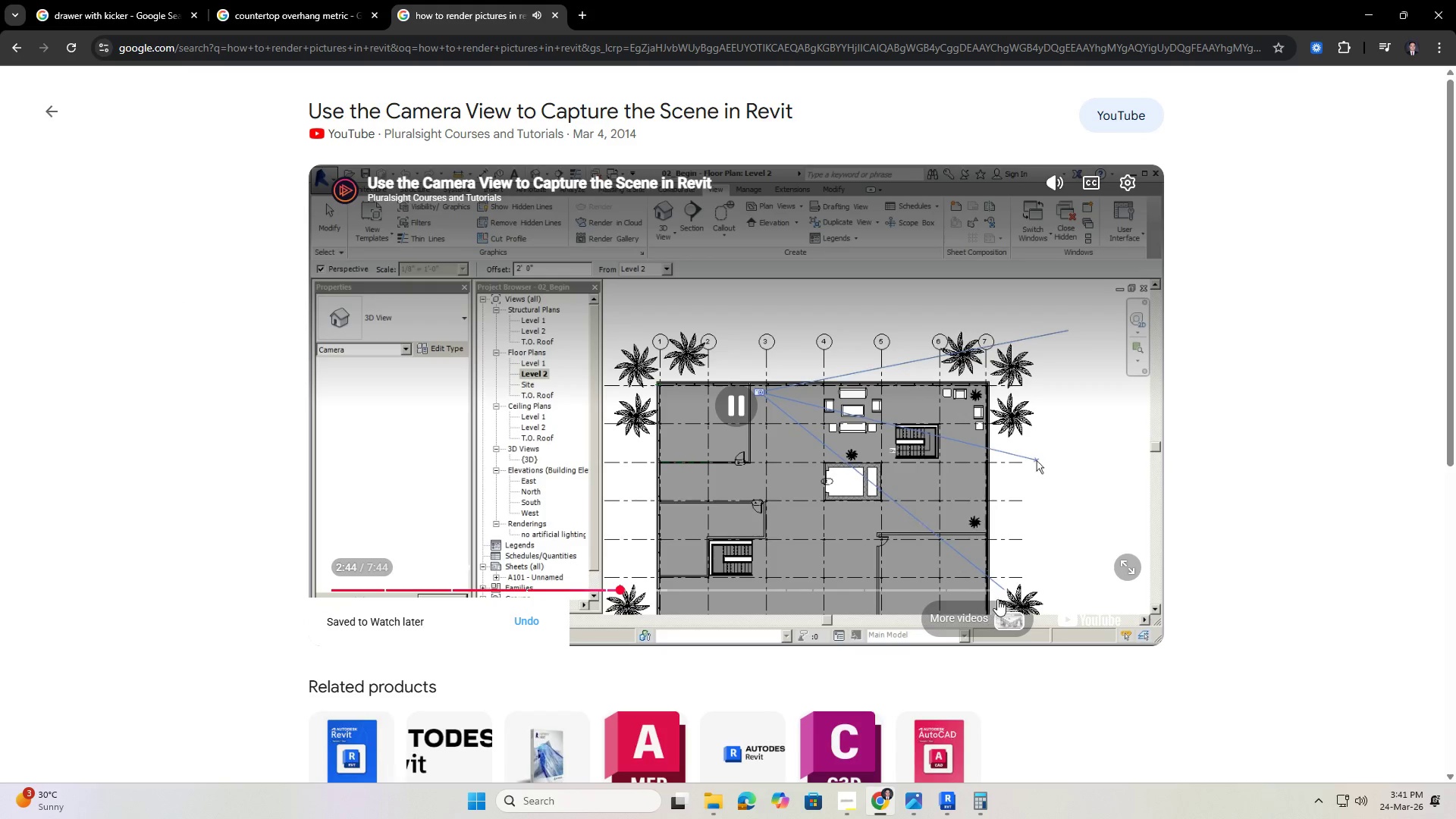 
scroll: coordinate [261, 525], scroll_direction: down, amount: 6.0
 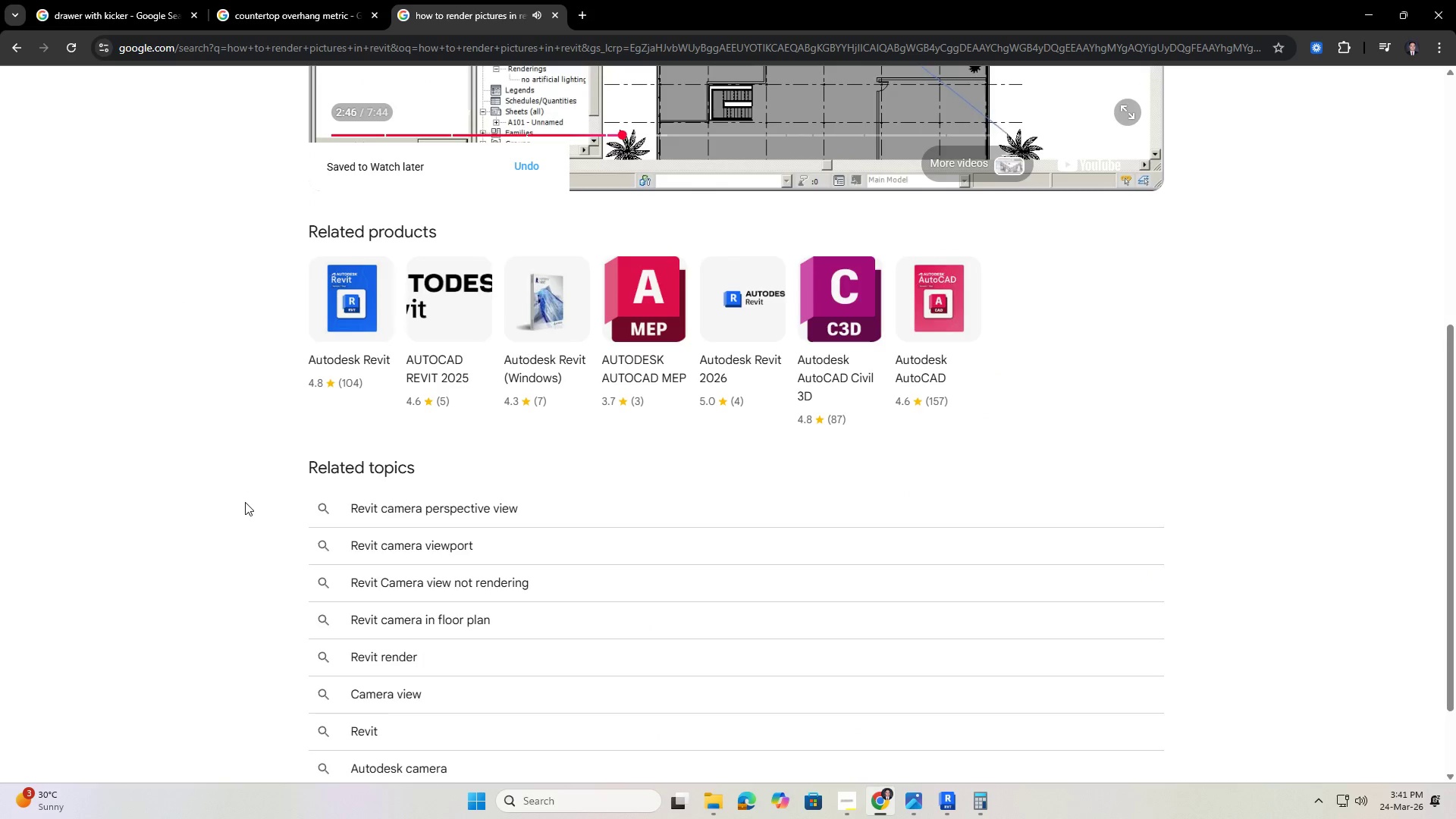 
scroll: coordinate [253, 522], scroll_direction: up, amount: 8.0
 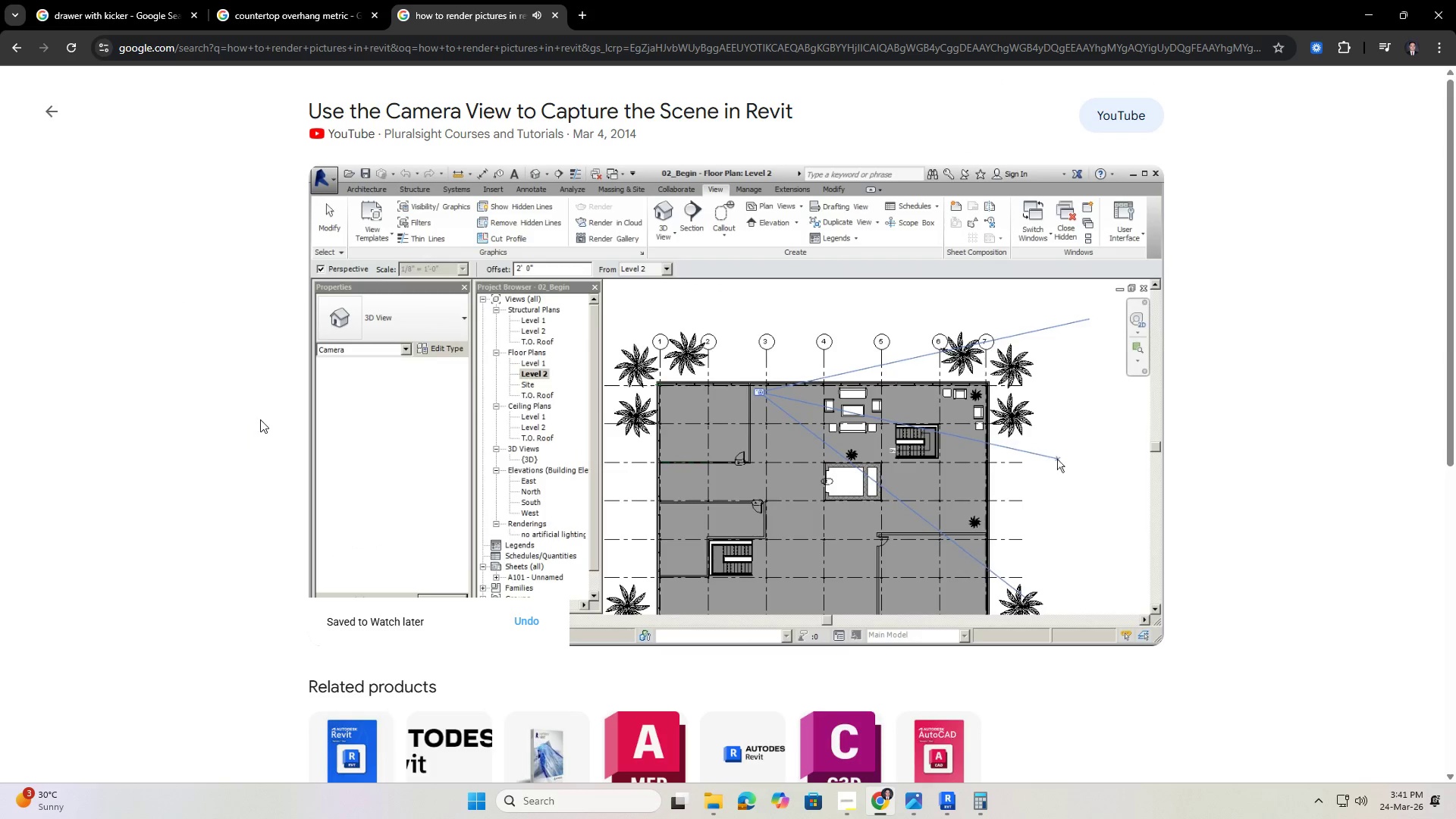 
key(ArrowLeft)
 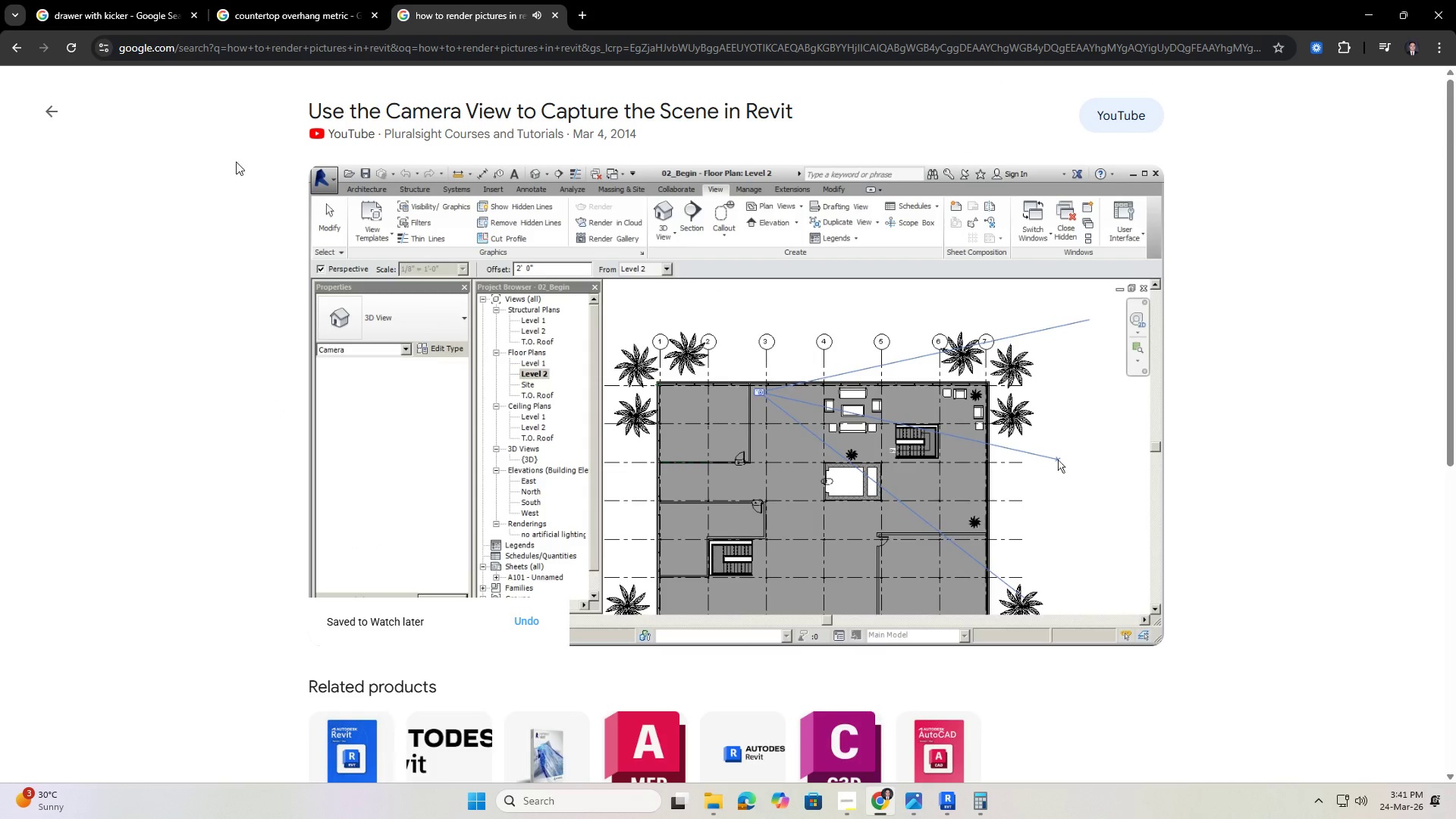 
key(ArrowLeft)
 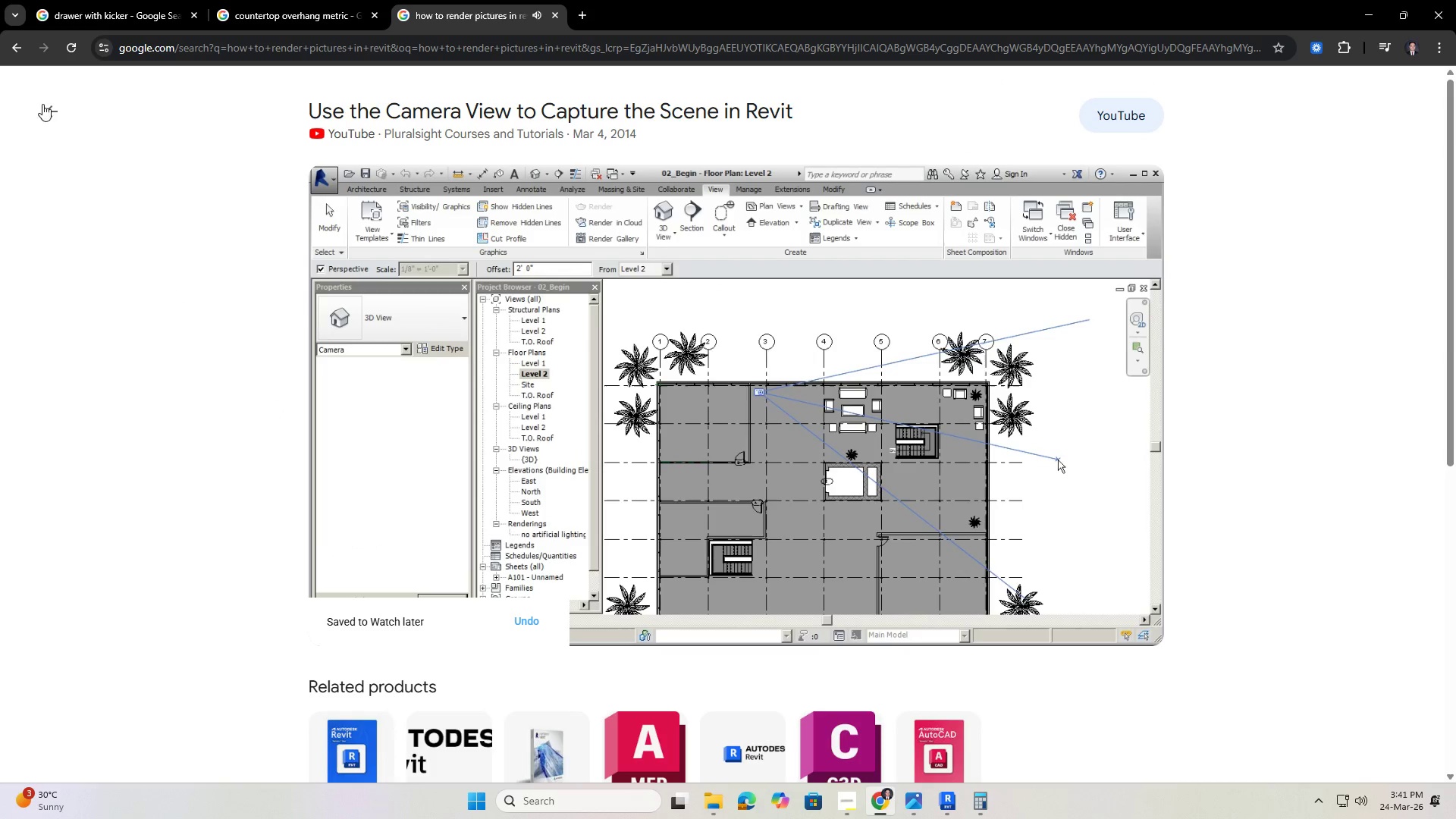 
left_click([50, 108])
 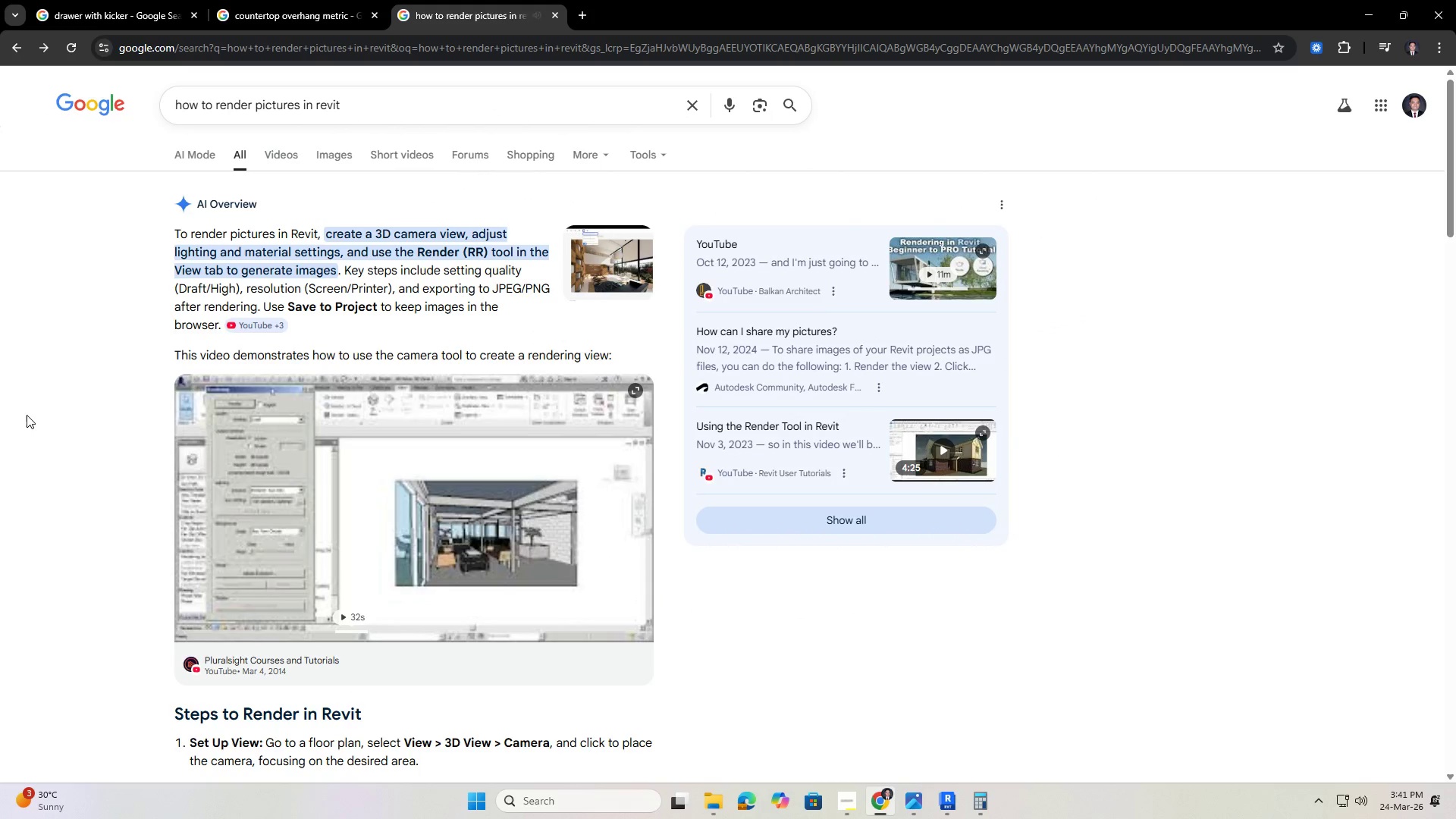 
wait(5.14)
 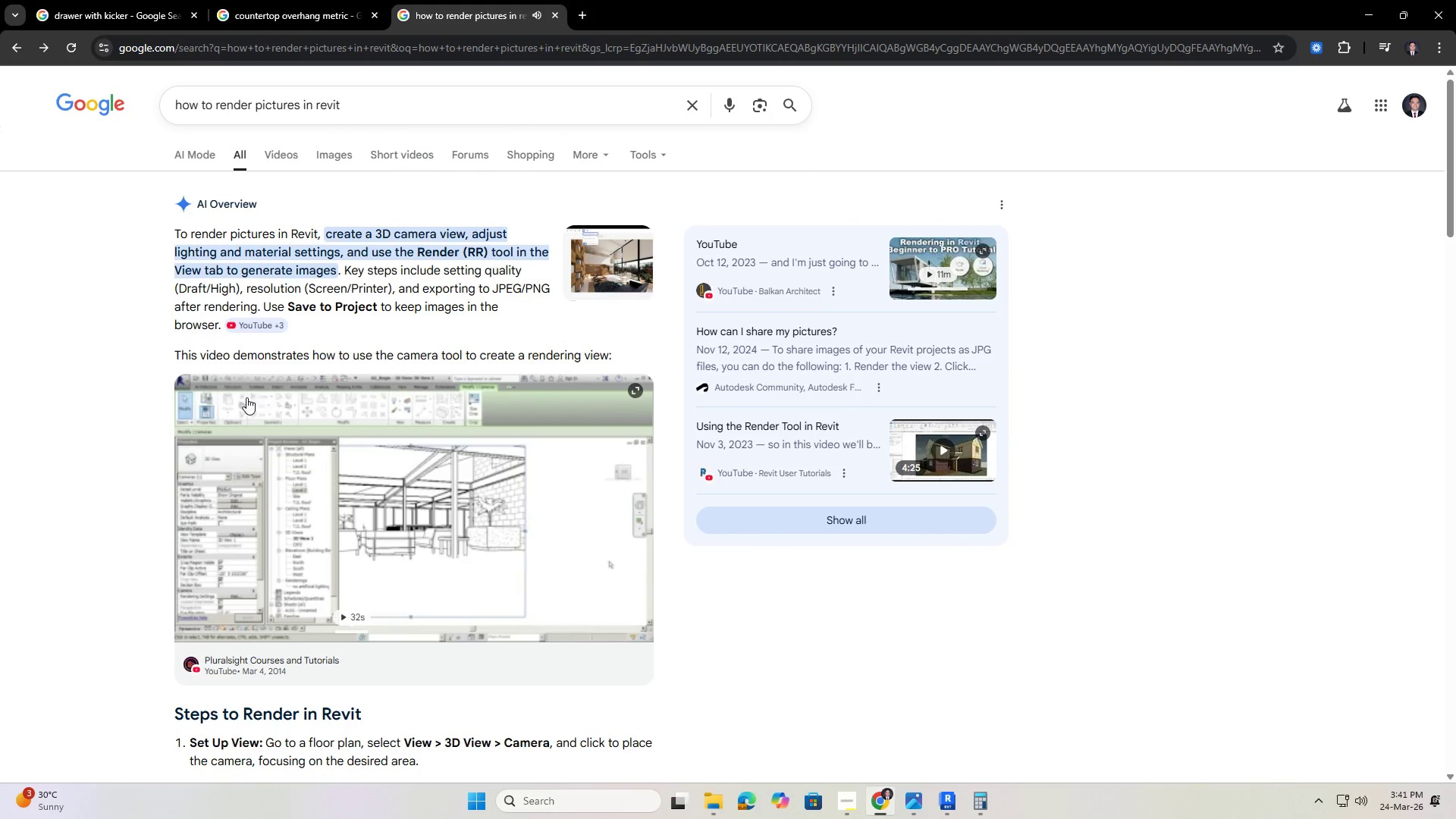 
scroll: coordinate [297, 441], scroll_direction: down, amount: 15.0
 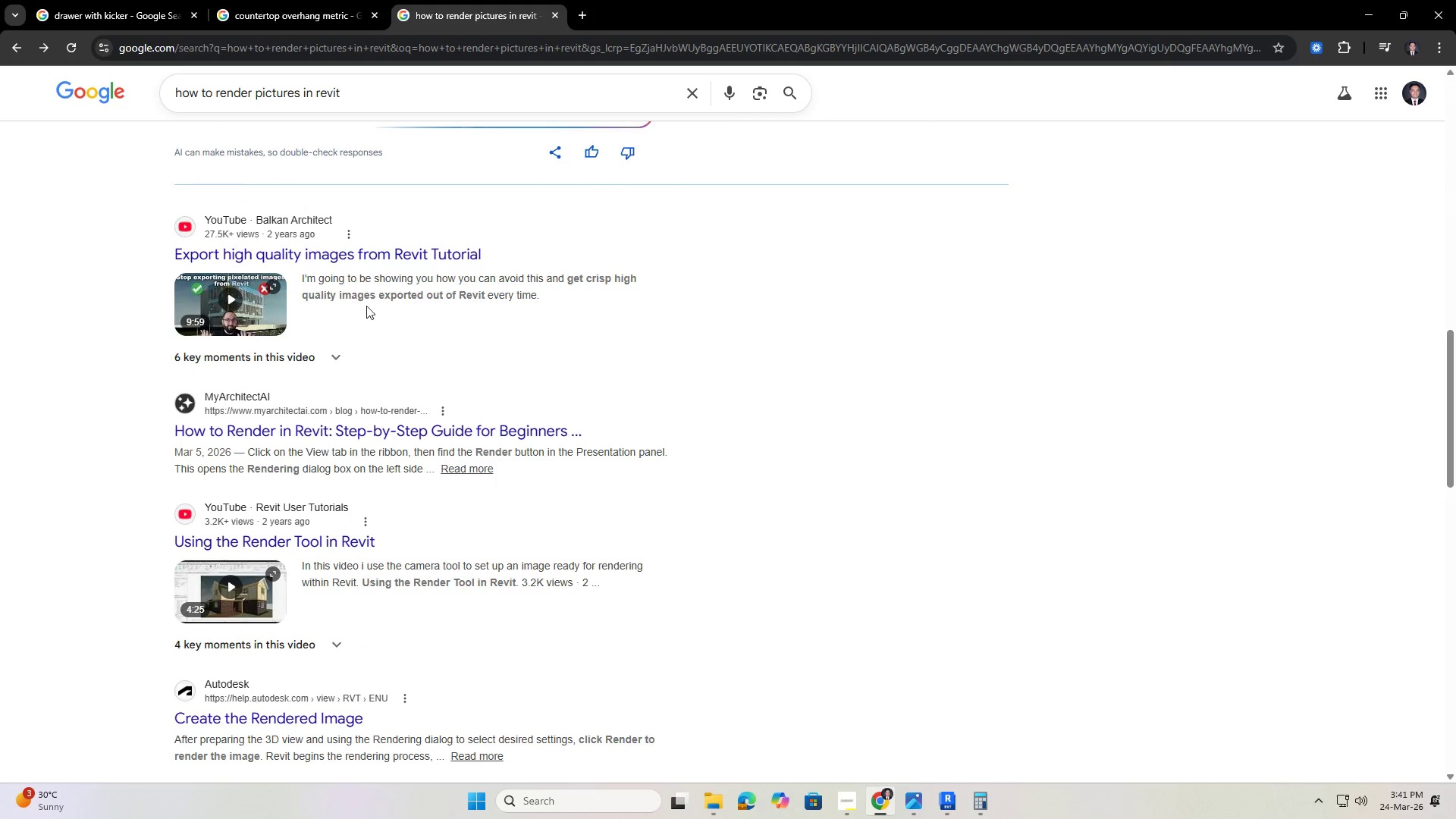 
left_click([380, 253])
 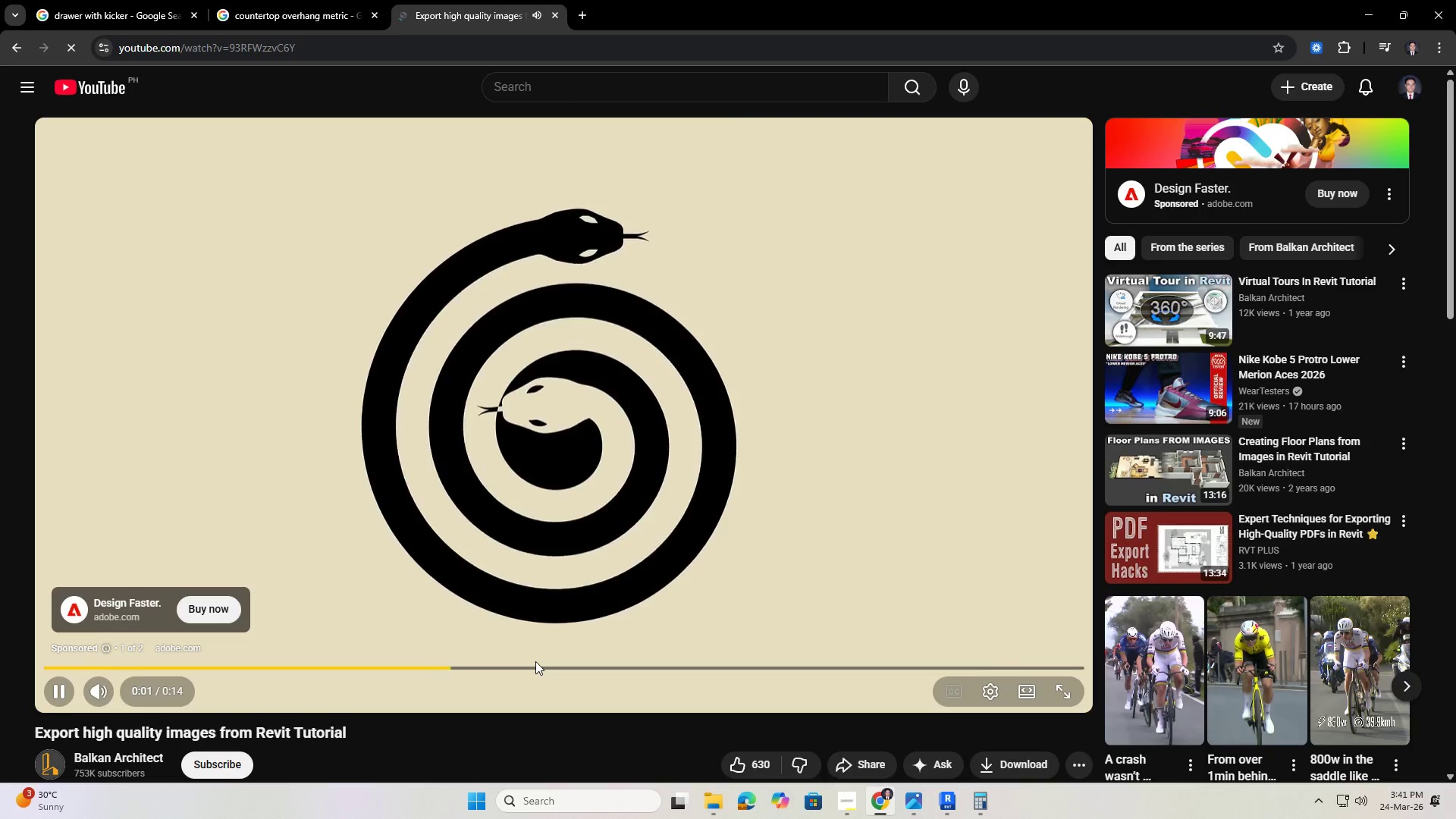 
wait(8.92)
 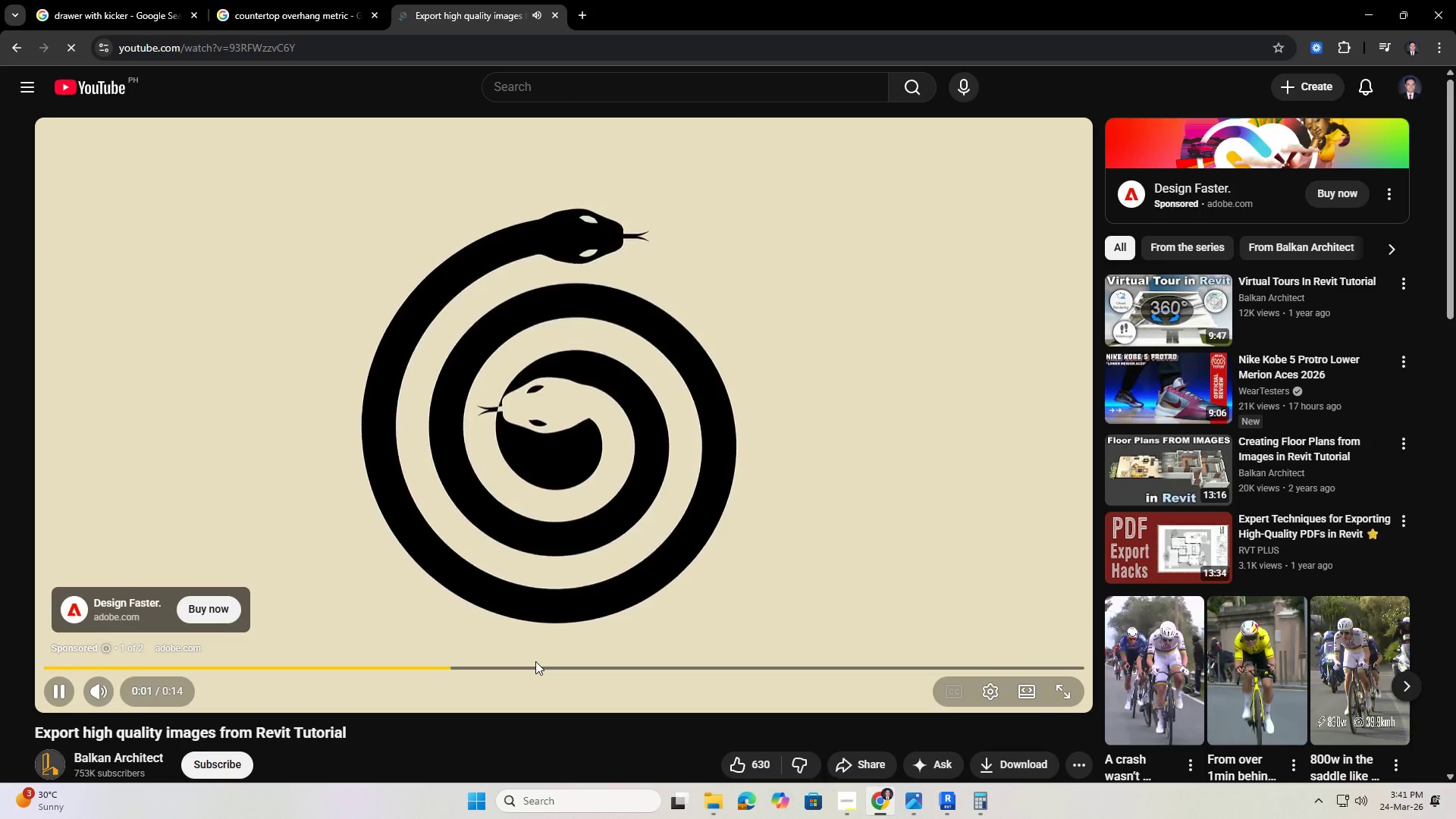 
left_click([1017, 645])
 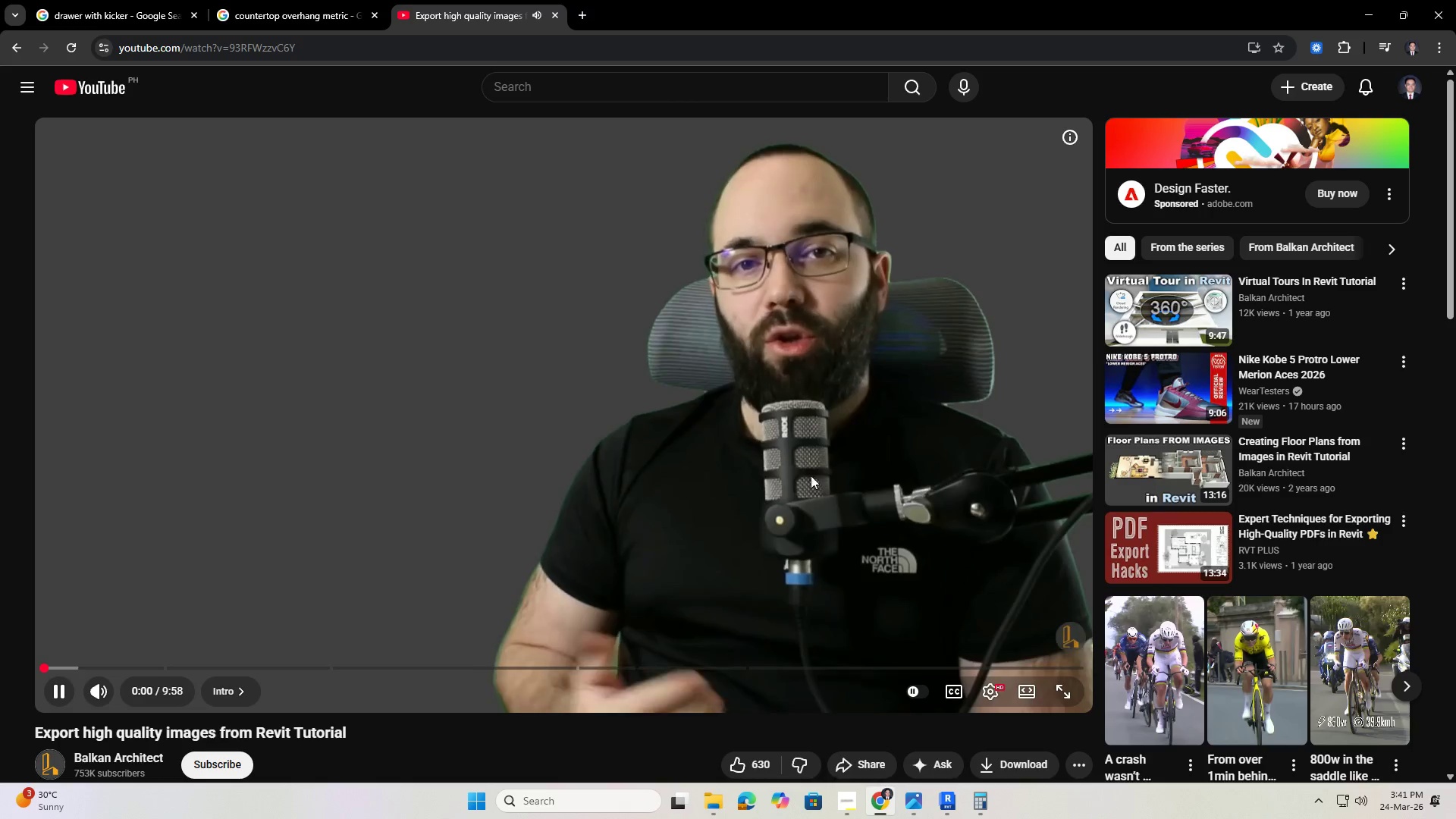 
left_click([795, 463])
 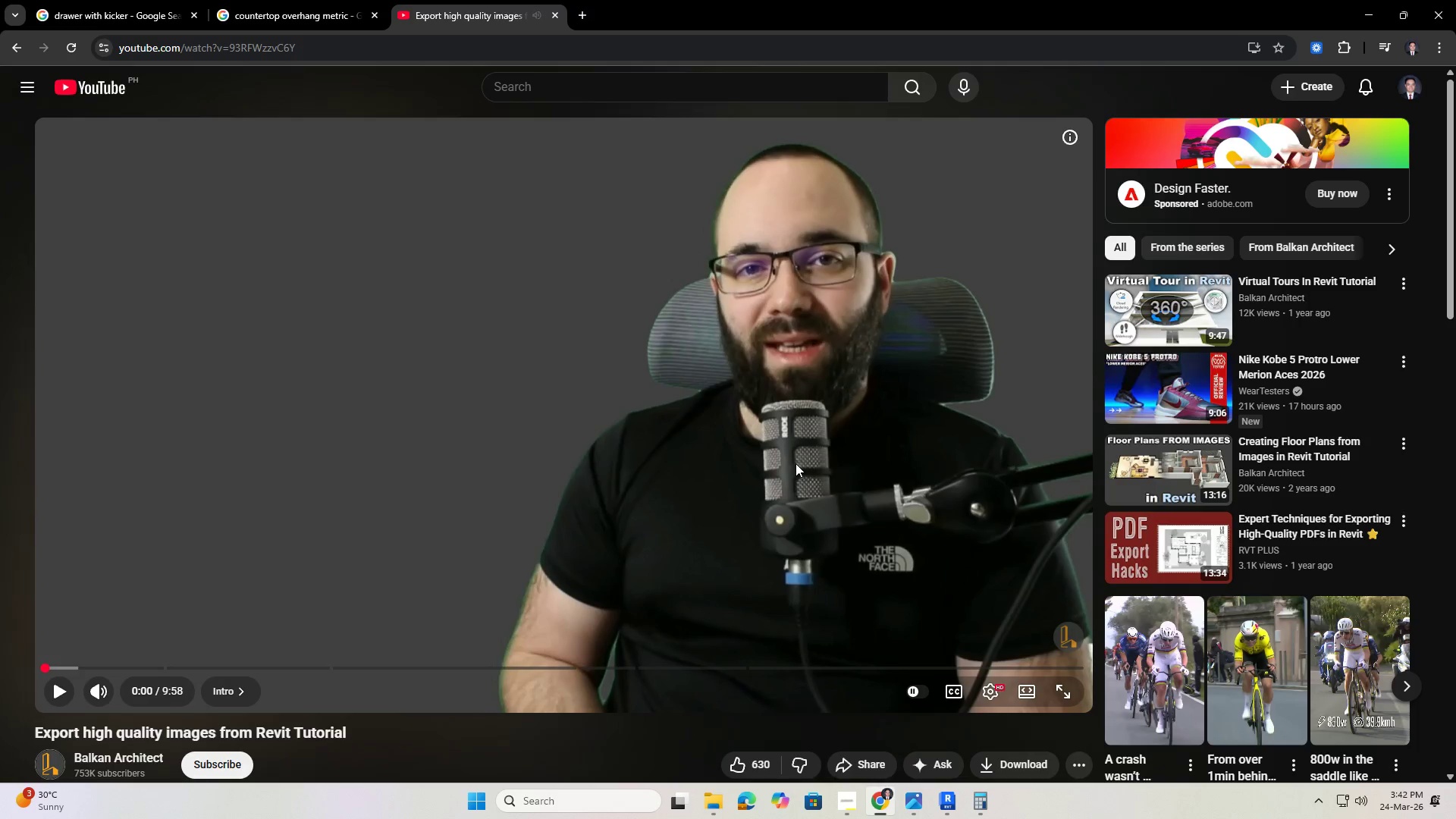 
wait(8.69)
 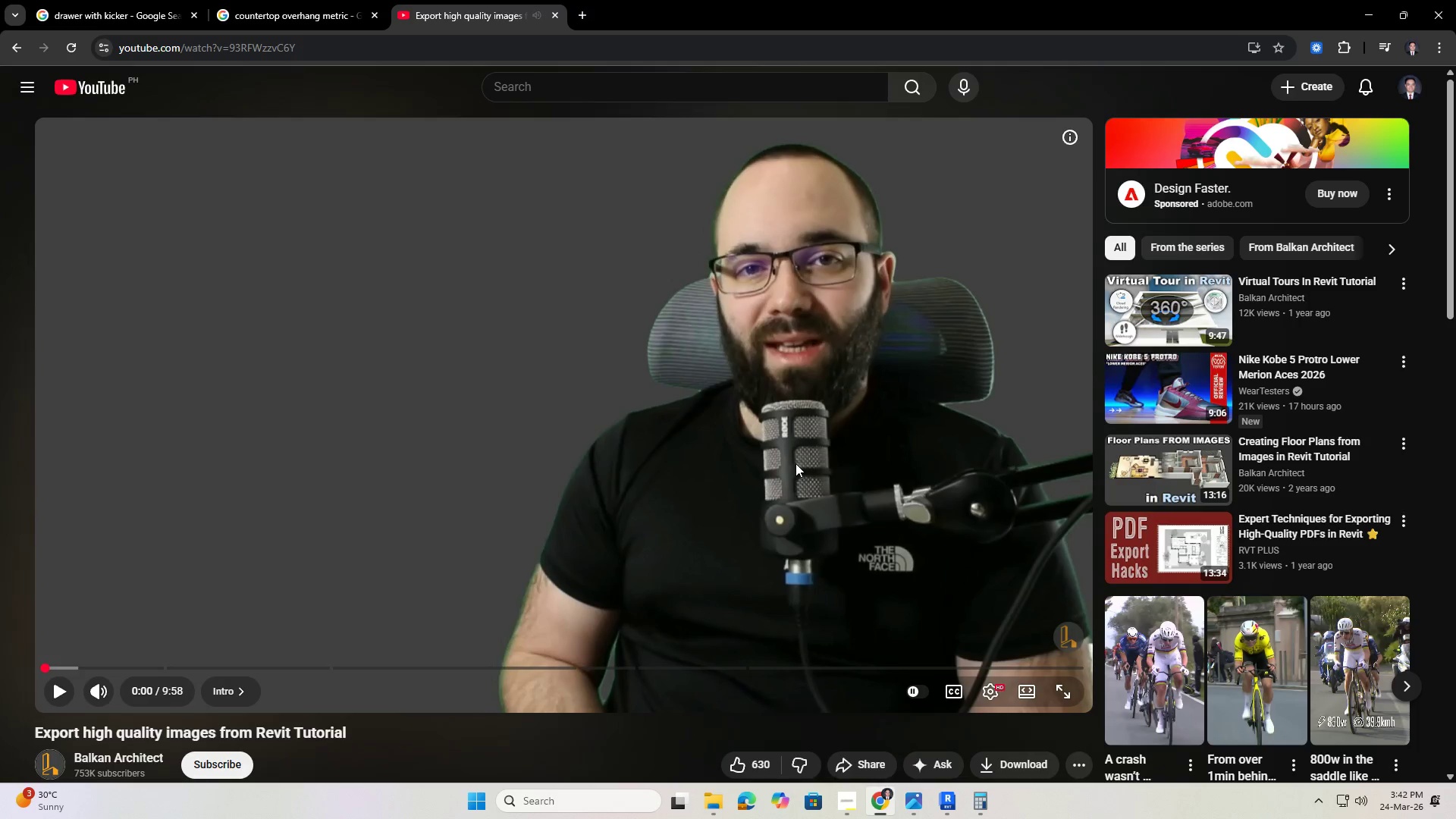 
left_click([607, 362])
 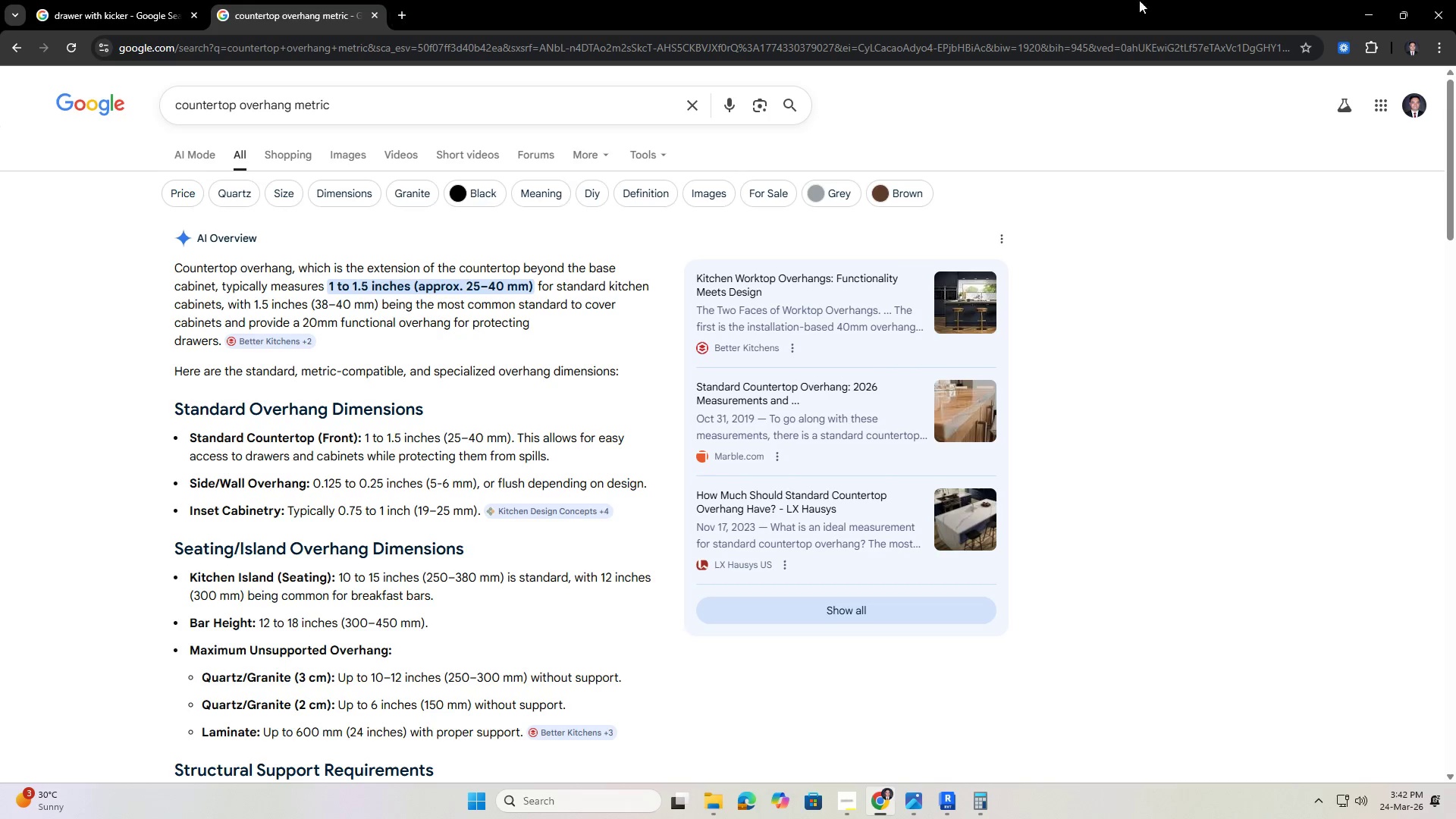 
left_click([1359, 6])
 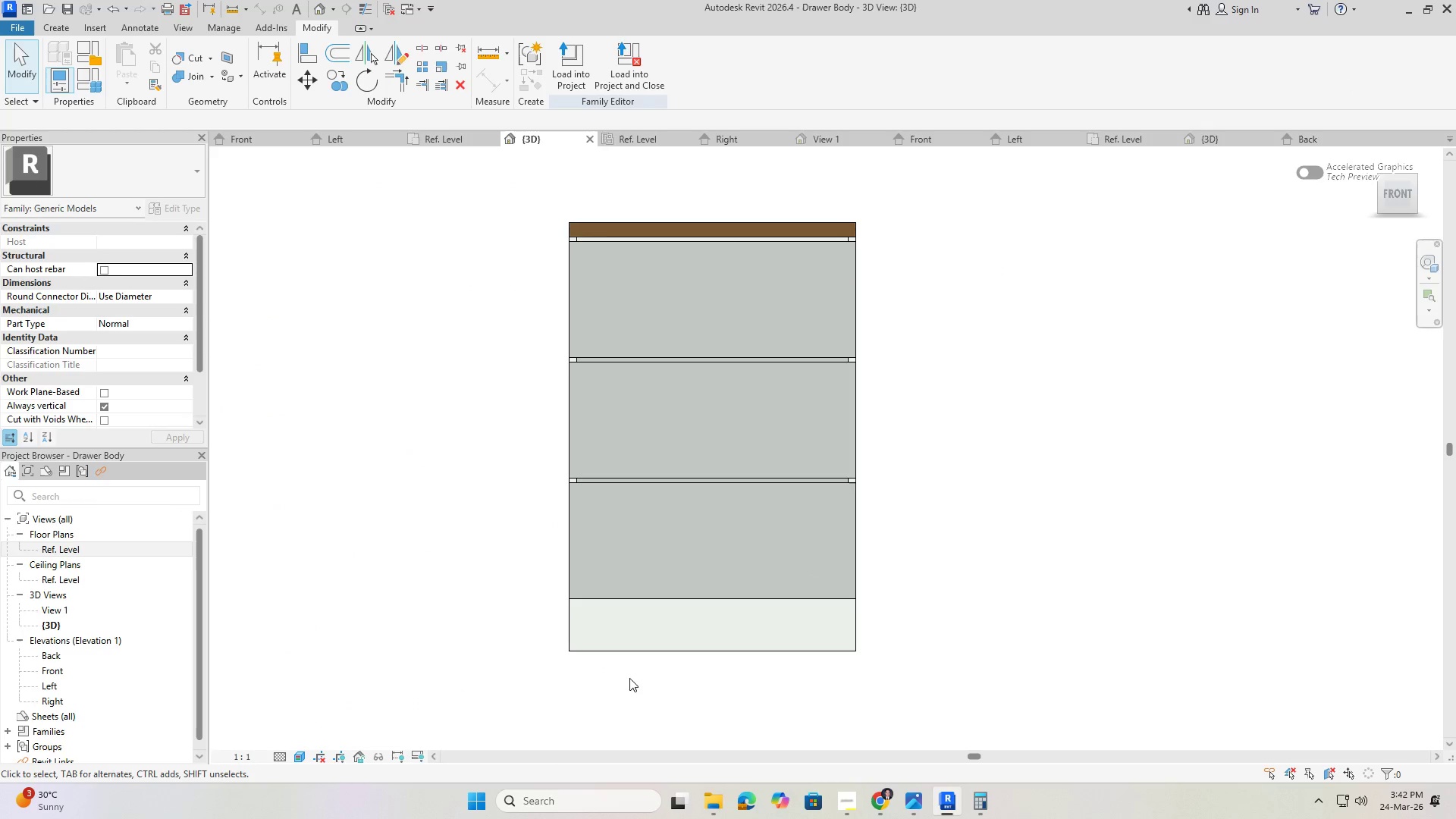 
left_click([846, 796])
 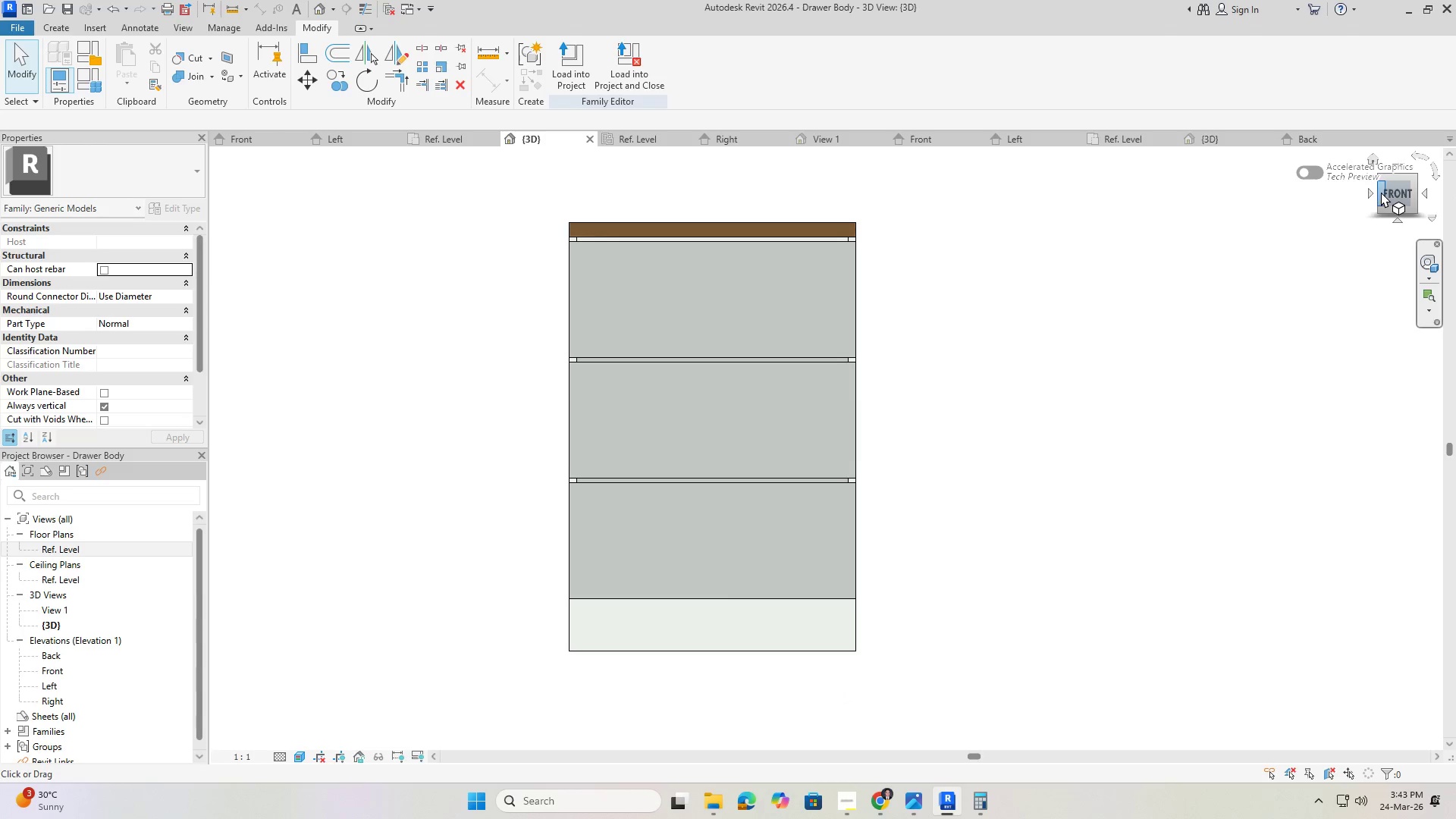 
wait(66.25)
 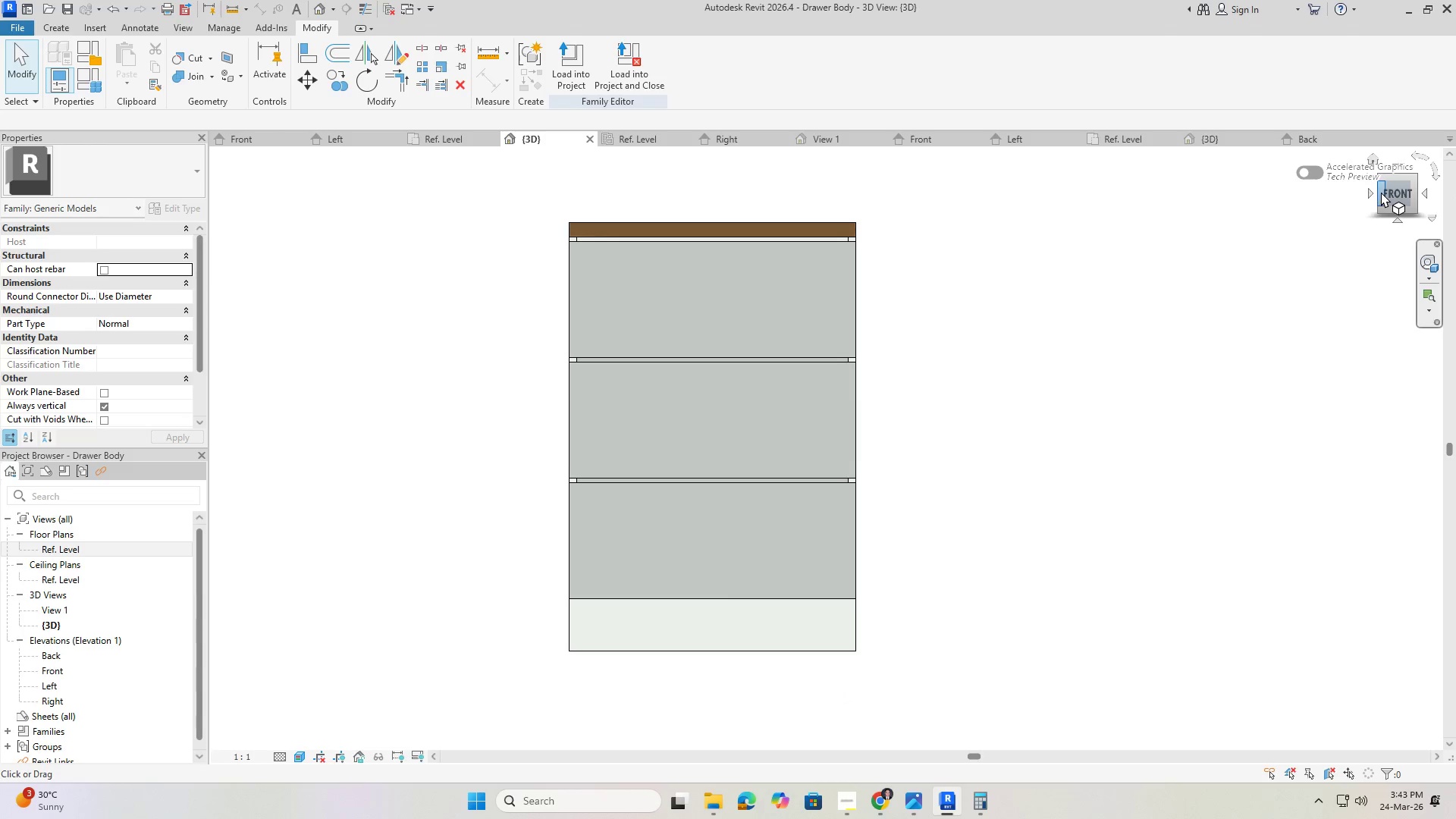 
left_click([859, 268])
 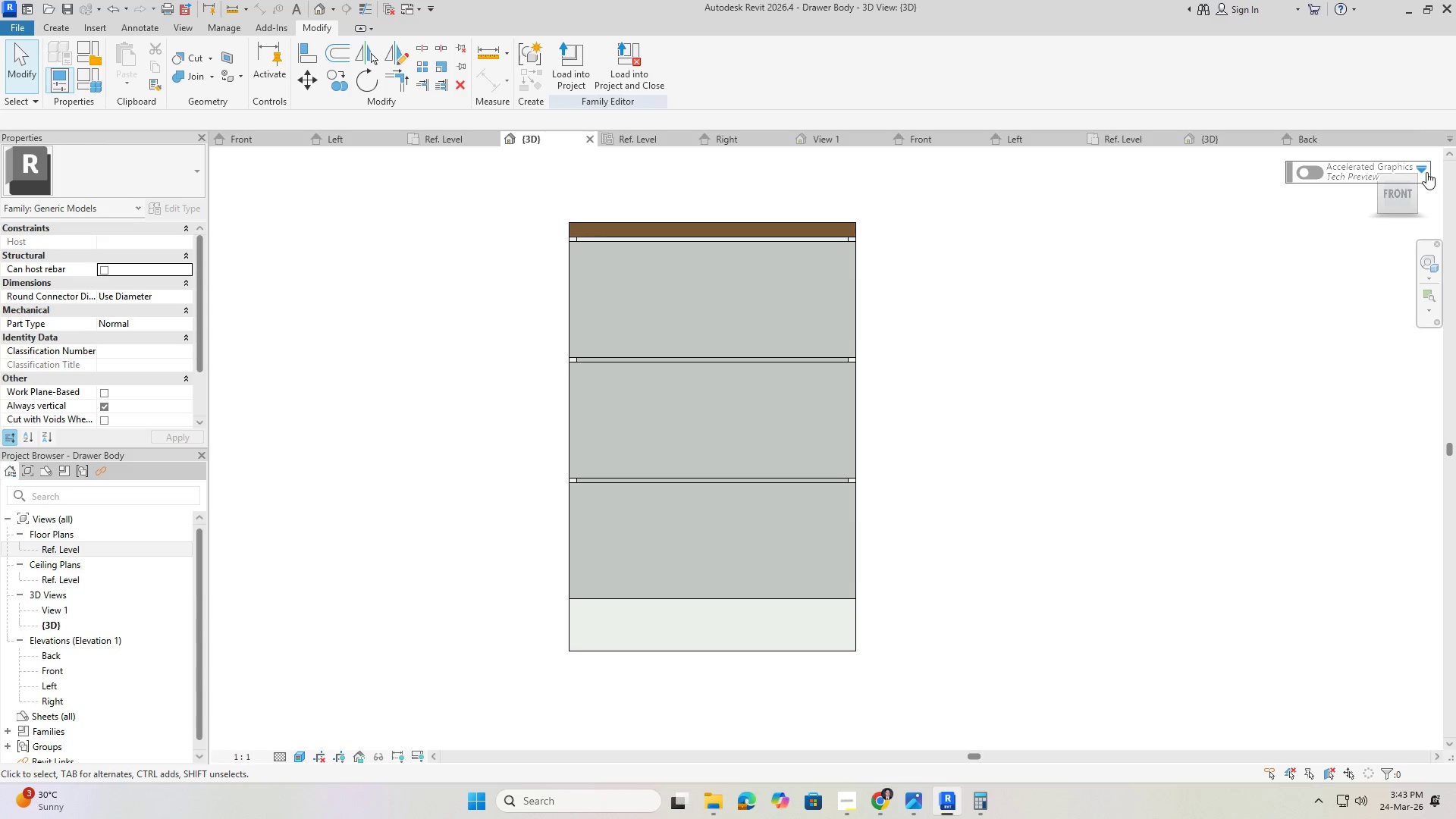 
left_click([1425, 169])
 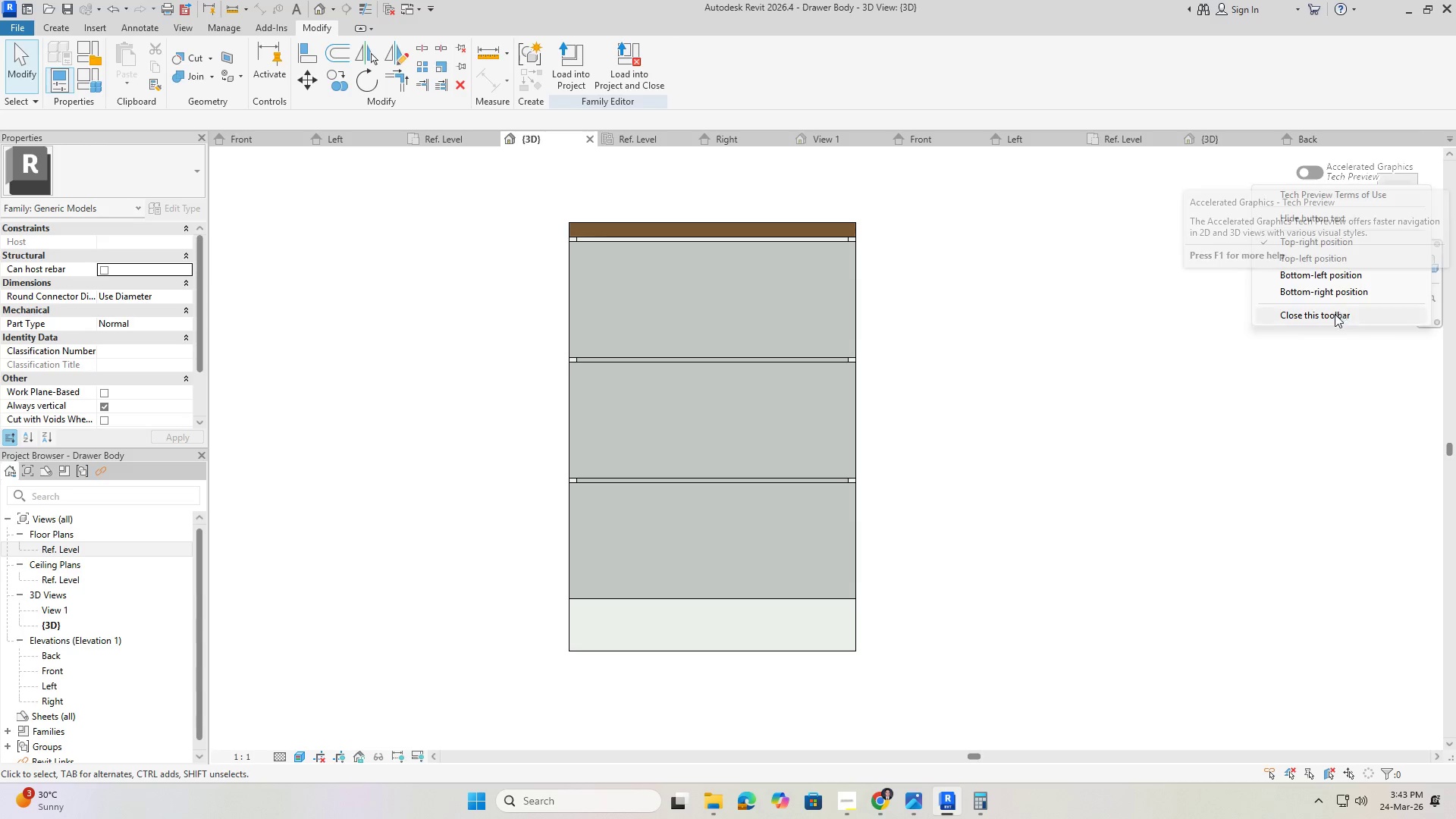 
left_click([1320, 316])
 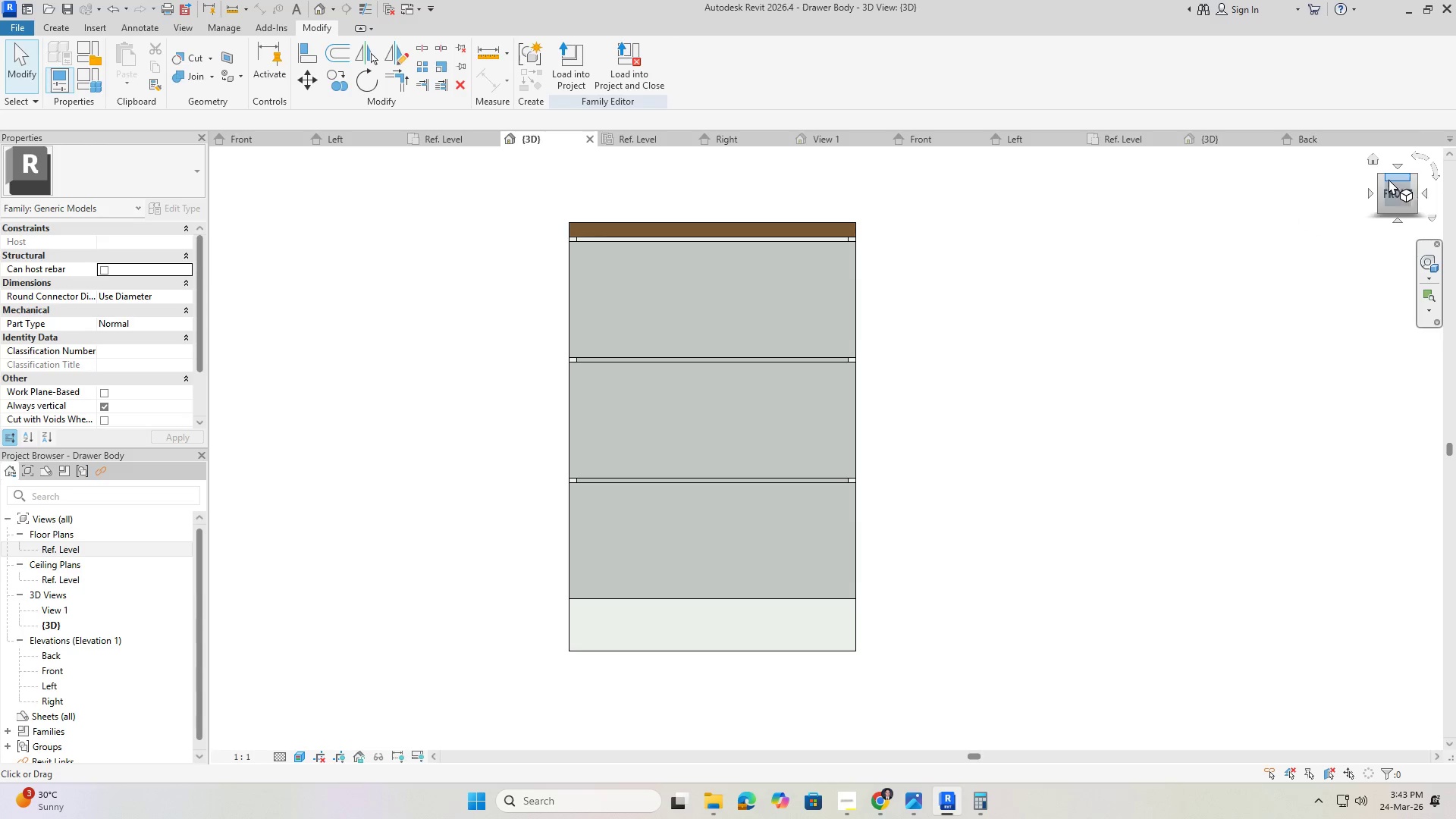 
left_click([1379, 177])
 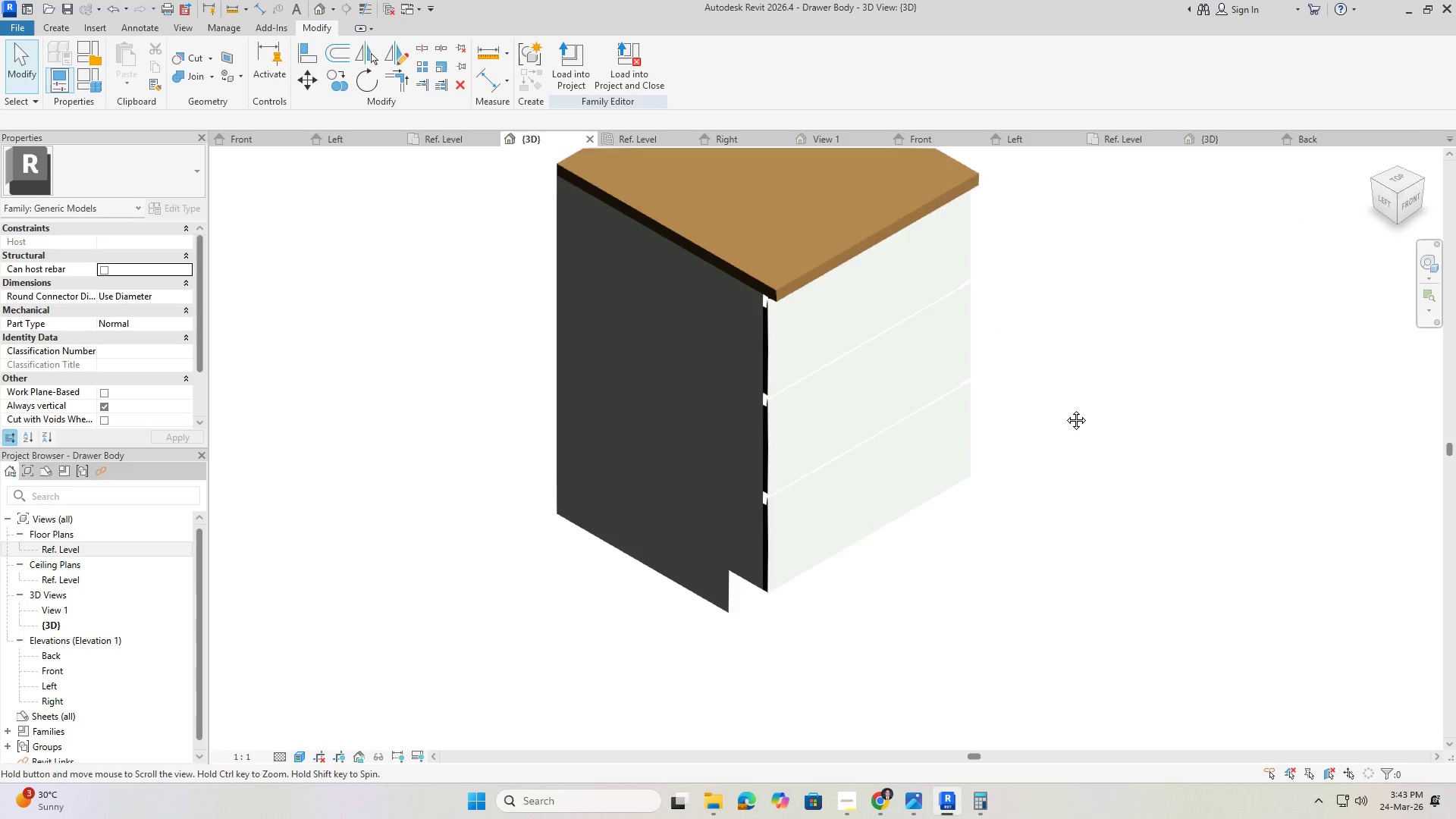 
scroll: coordinate [1046, 353], scroll_direction: down, amount: 2.0
 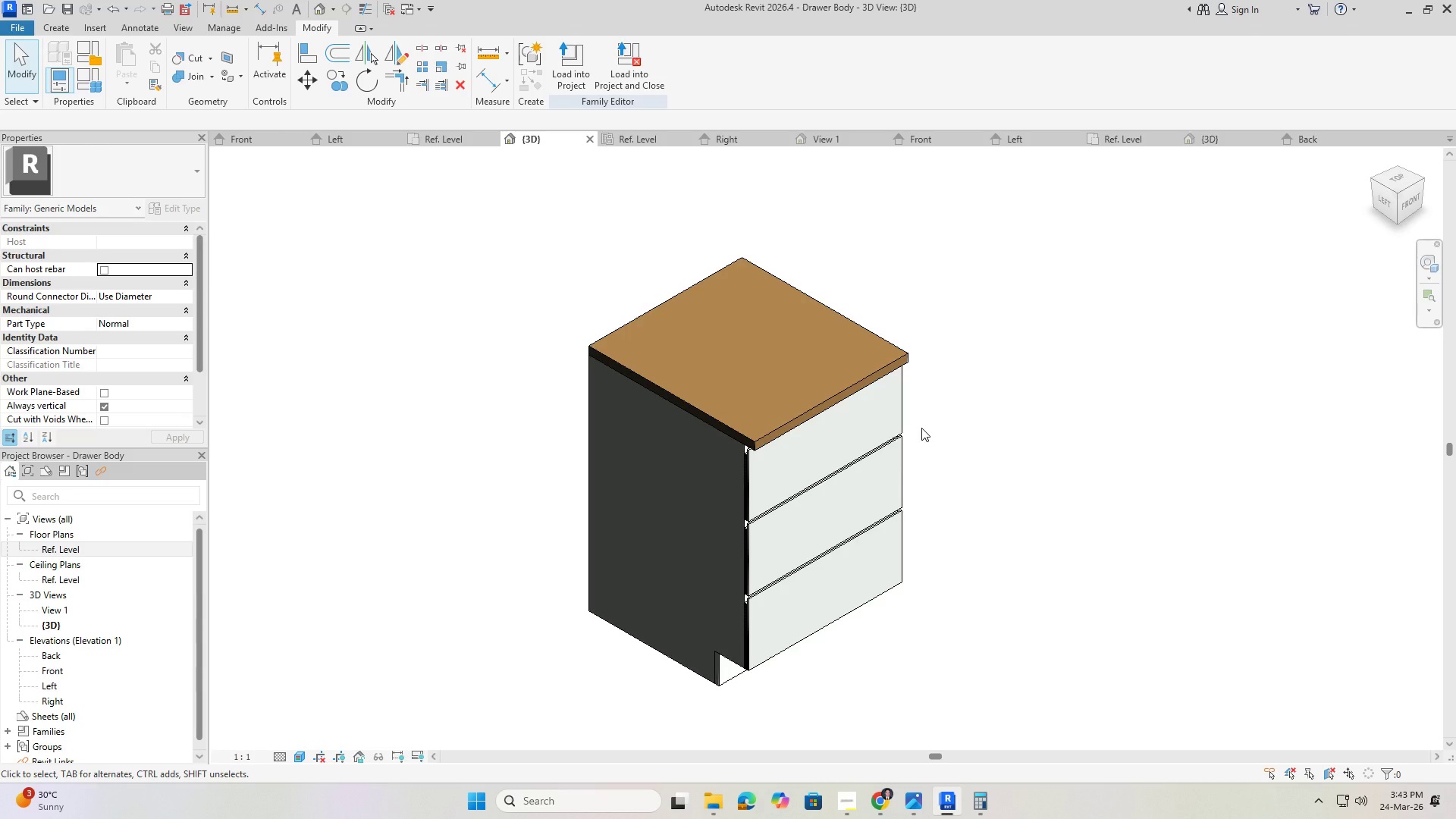 
wait(18.31)
 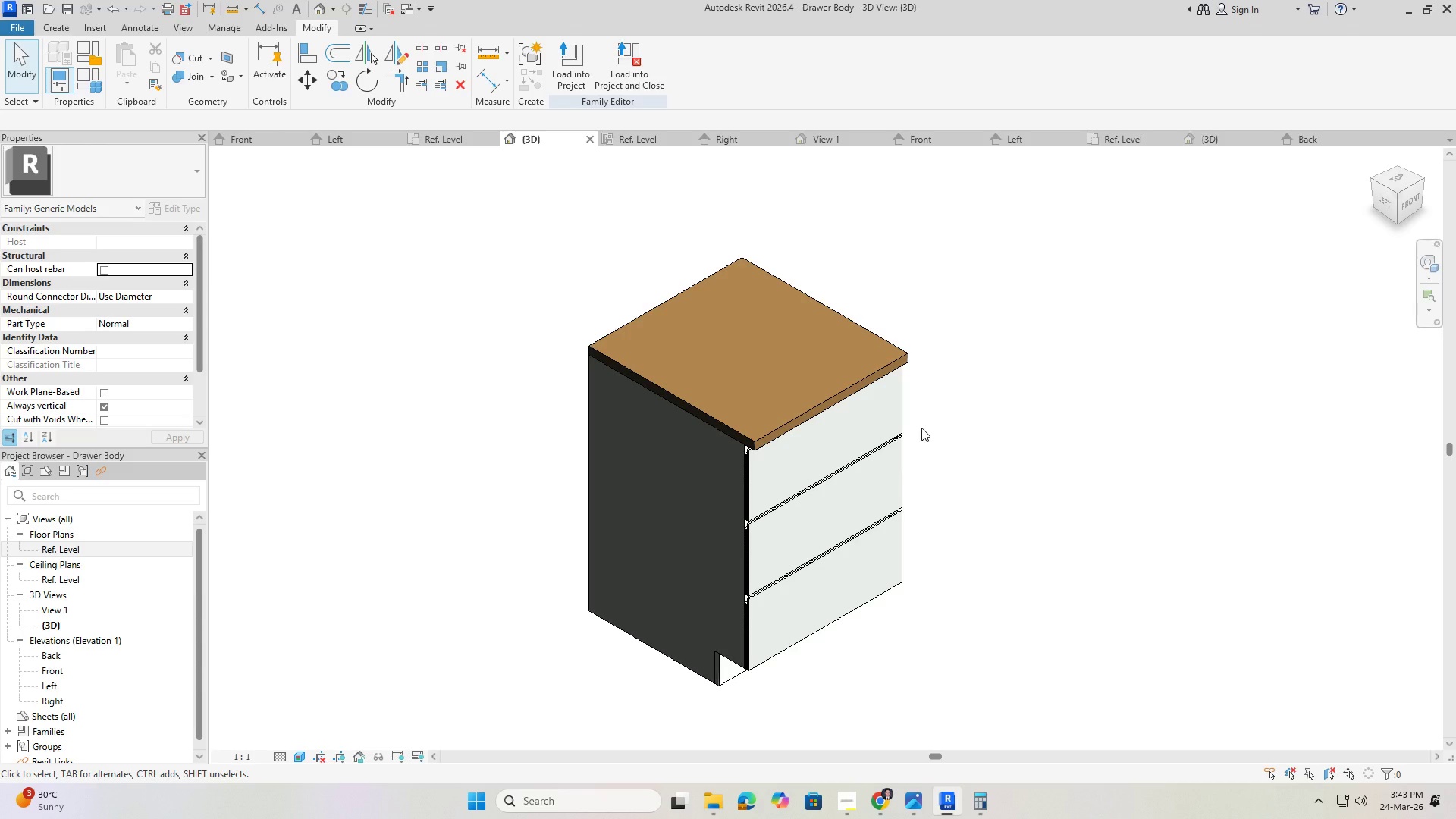 
key(Escape)
 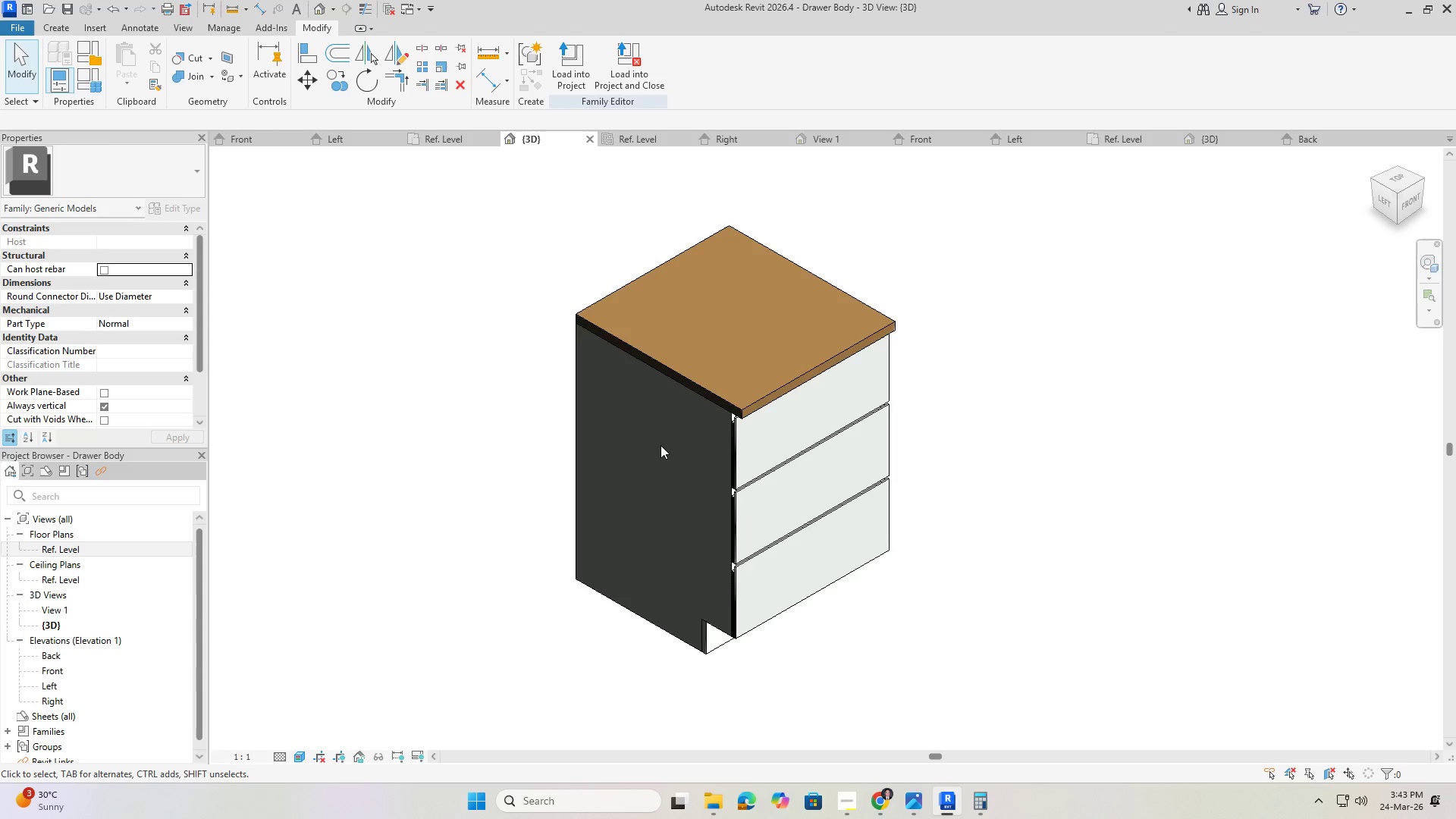 
key(Control+ControlLeft)
 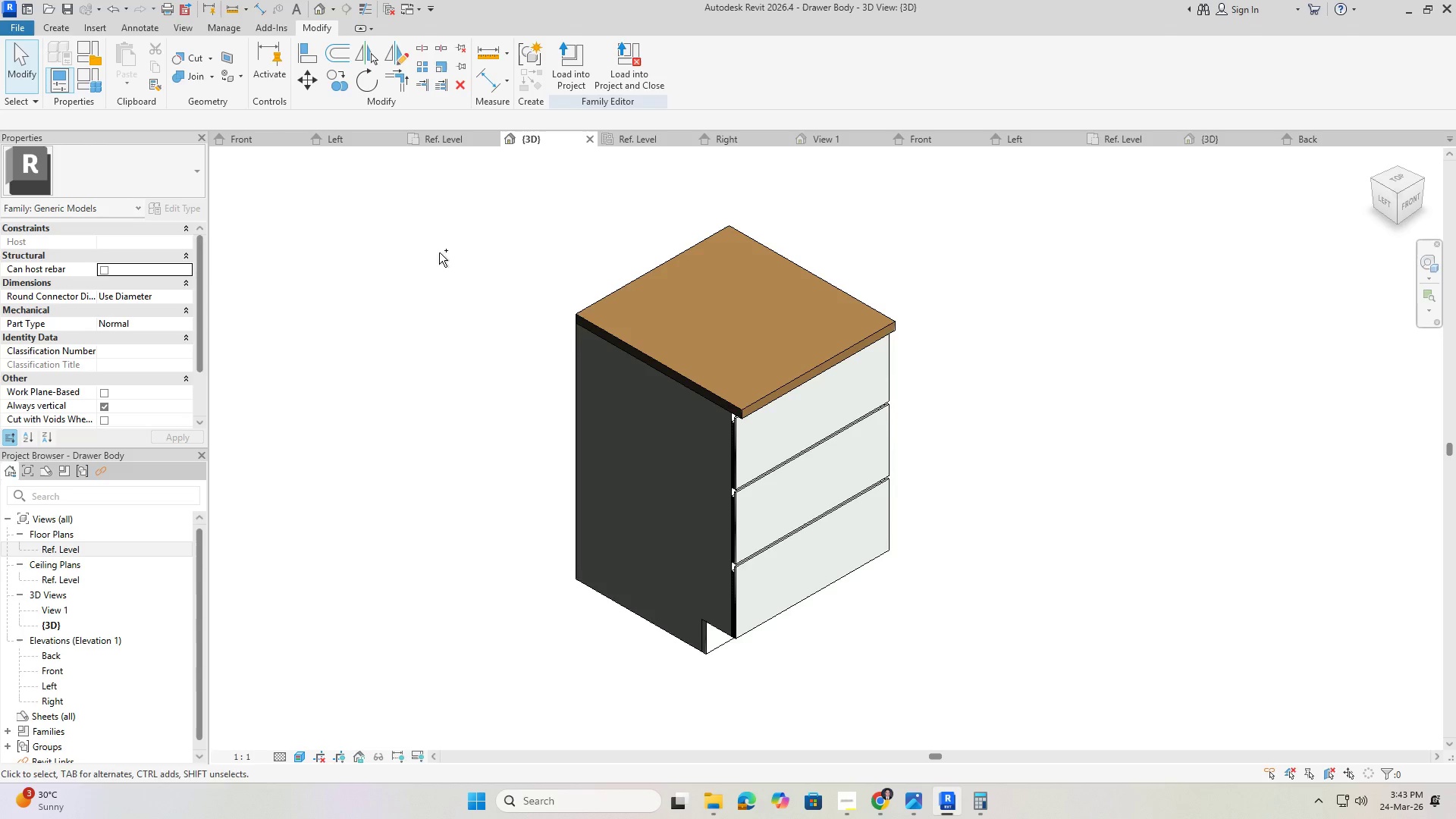 
key(Control+S)
 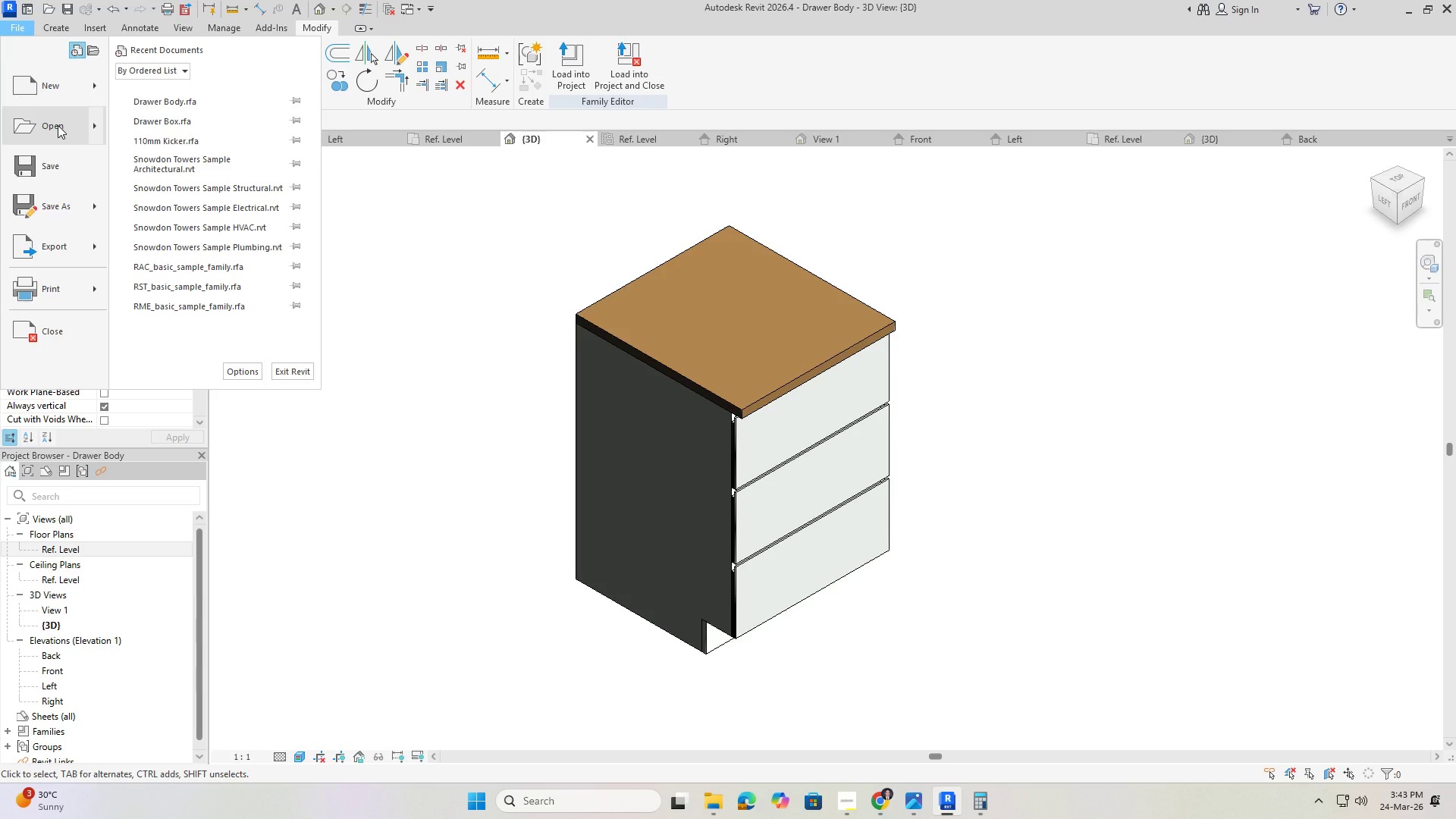 
left_click([92, 91])
 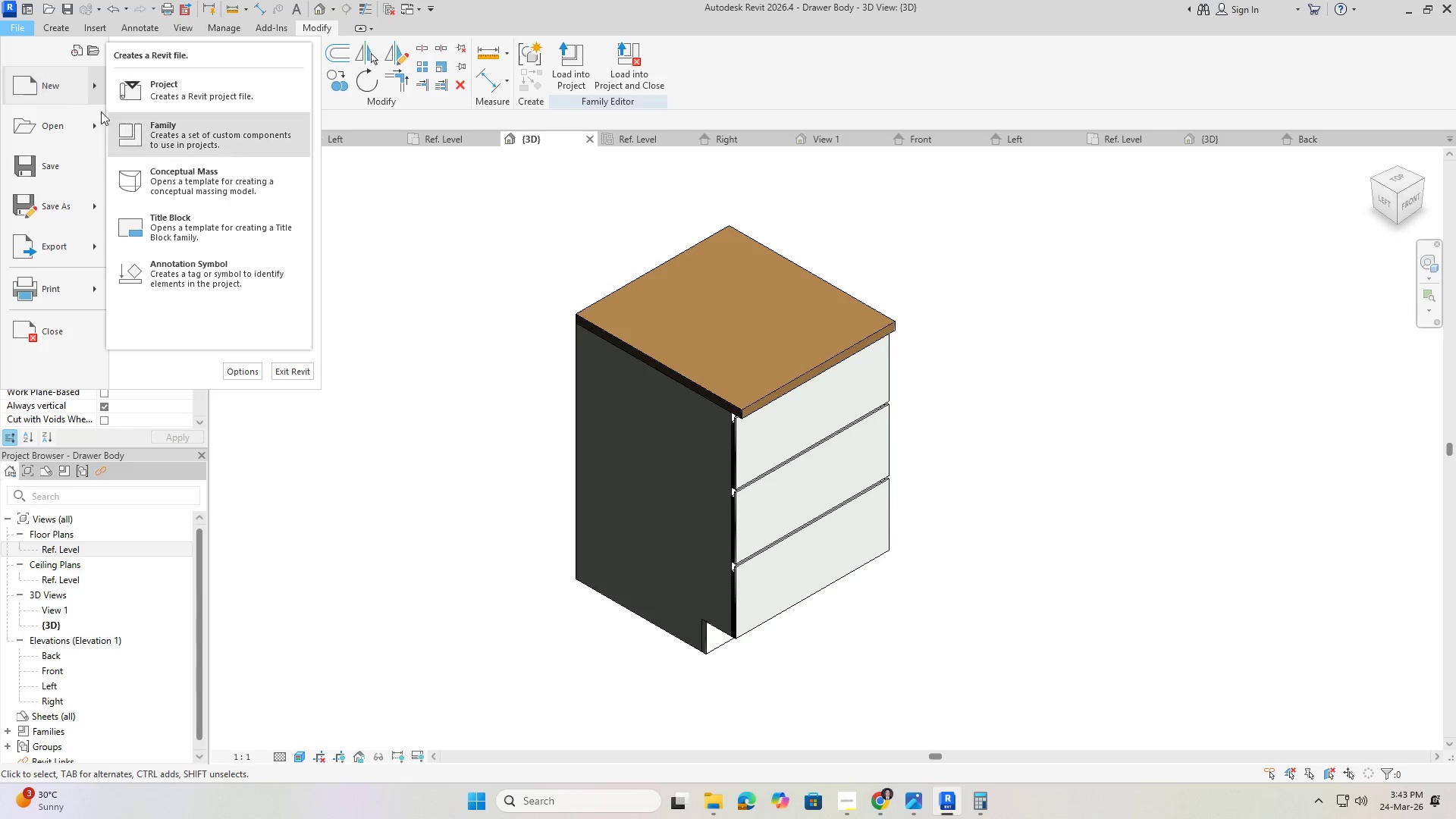 
left_click([44, 92])
 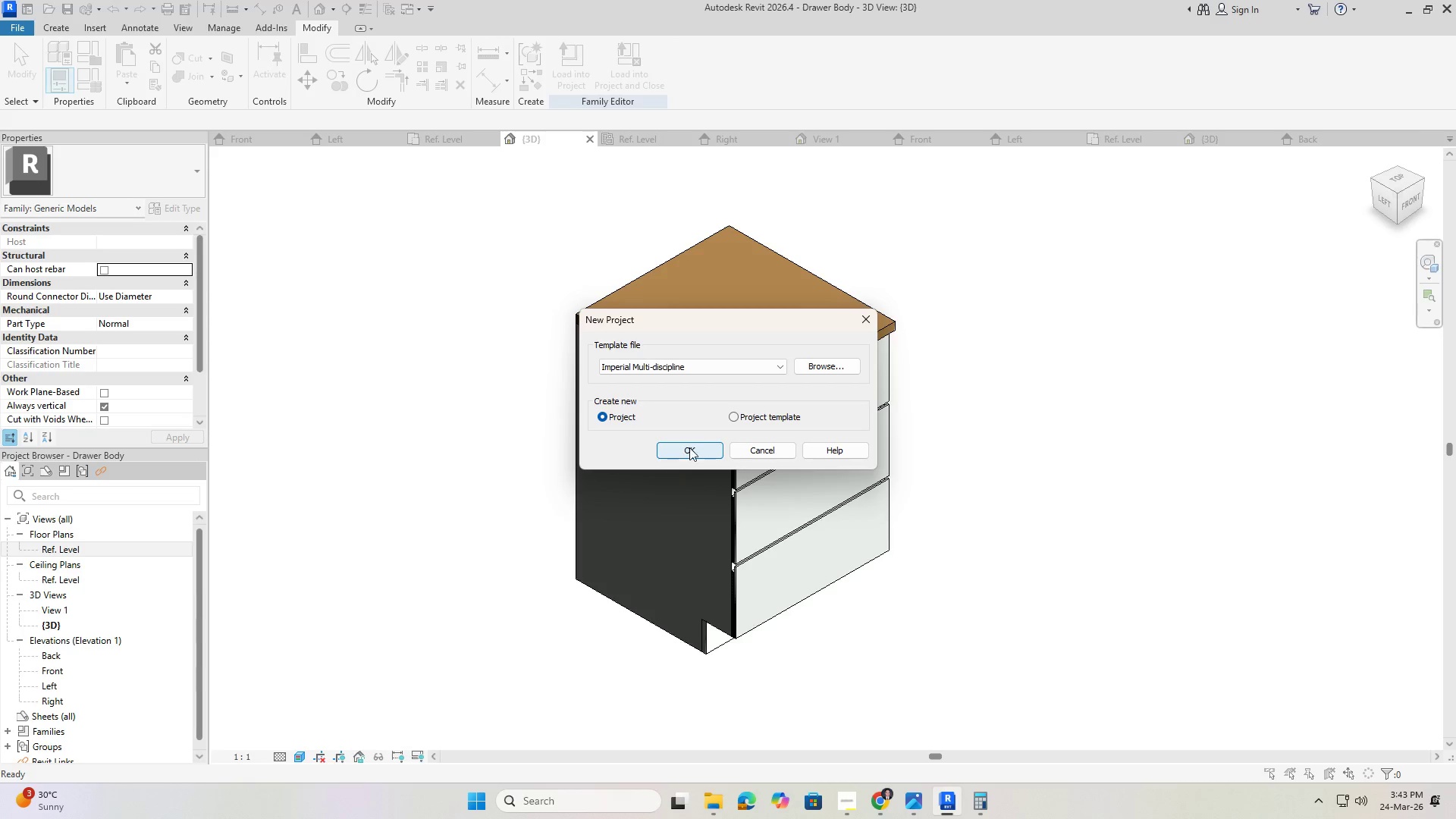 
left_click([770, 362])
 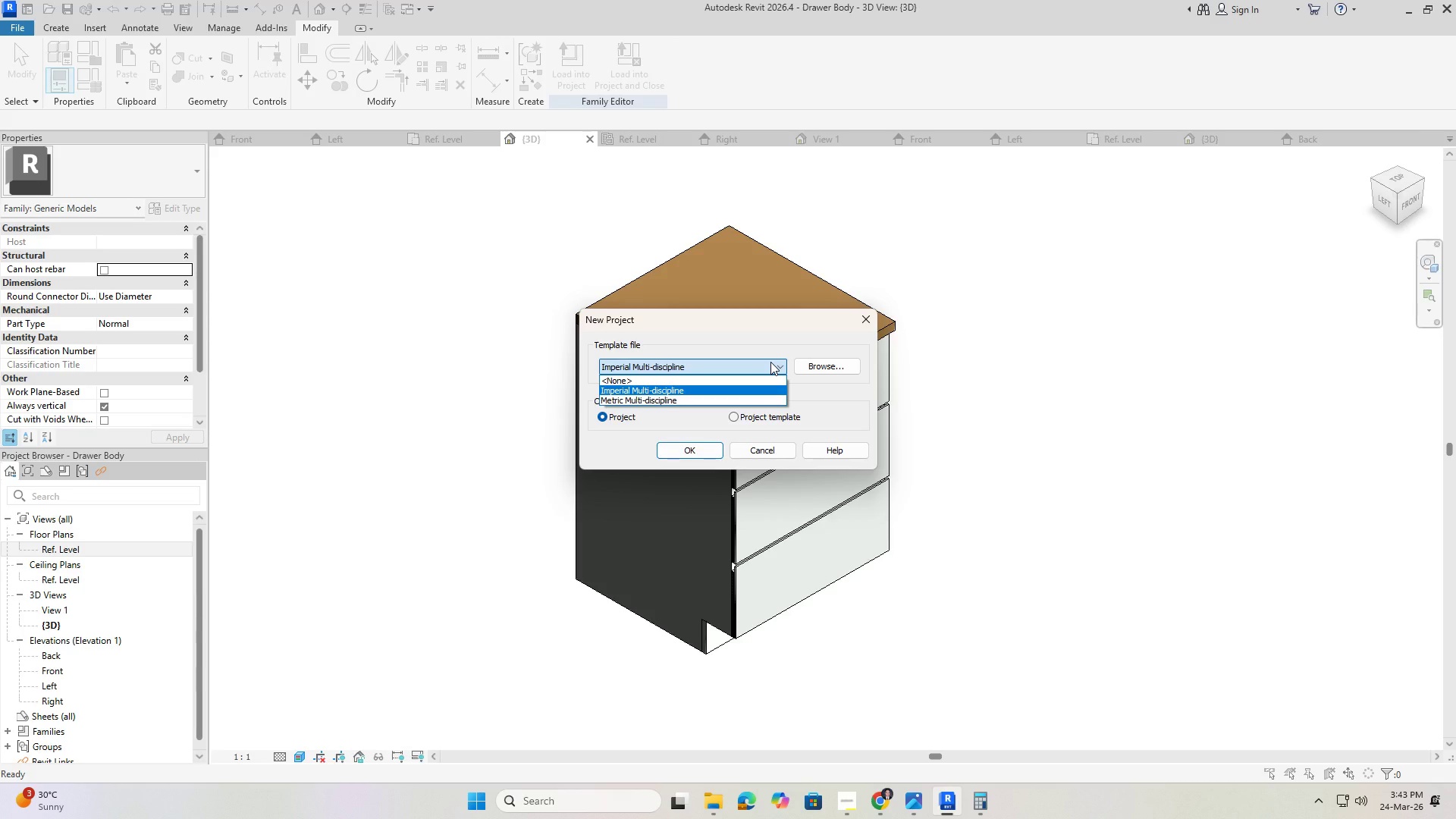 
left_click([770, 362])
 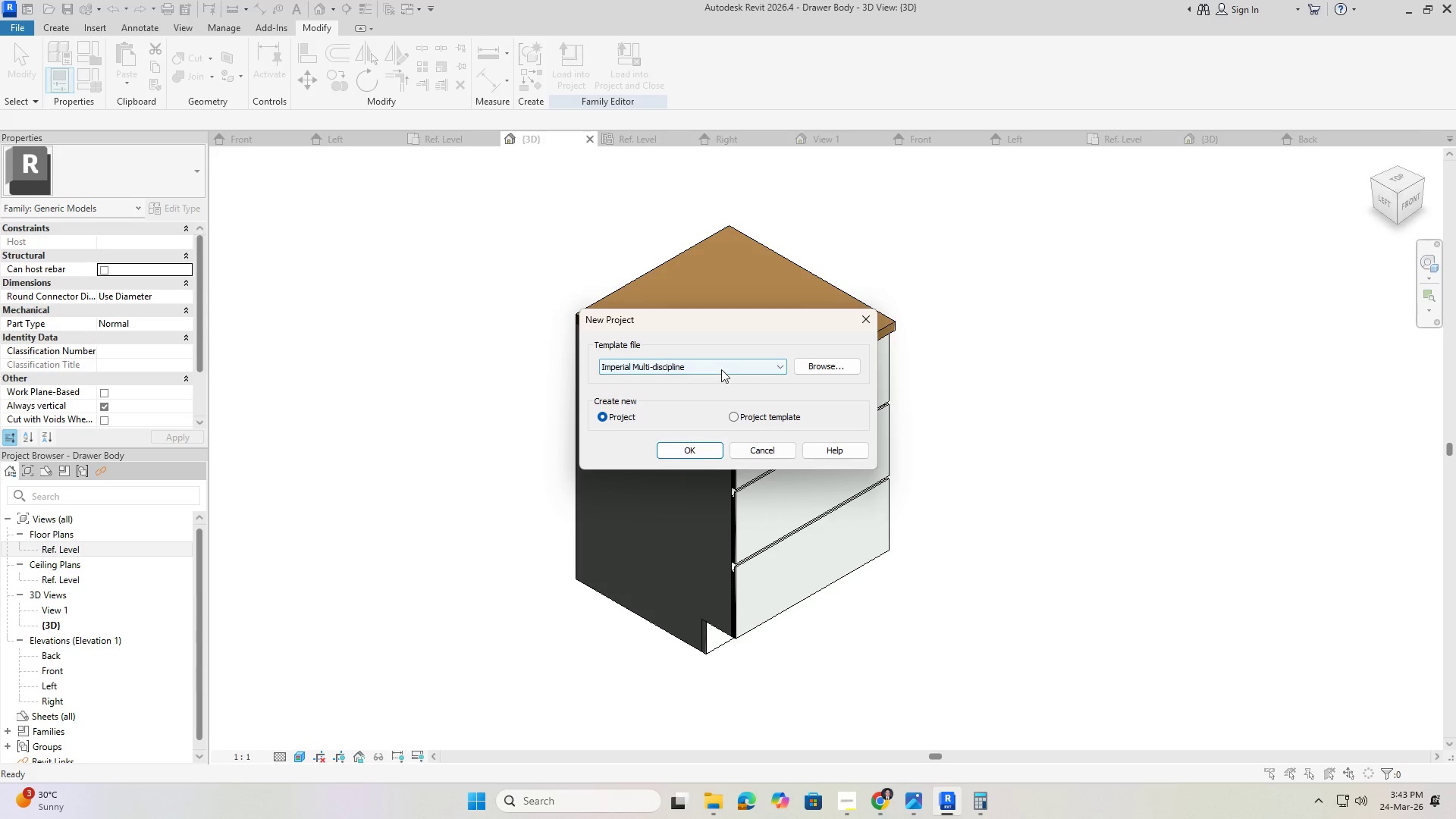 
left_click([721, 369])
 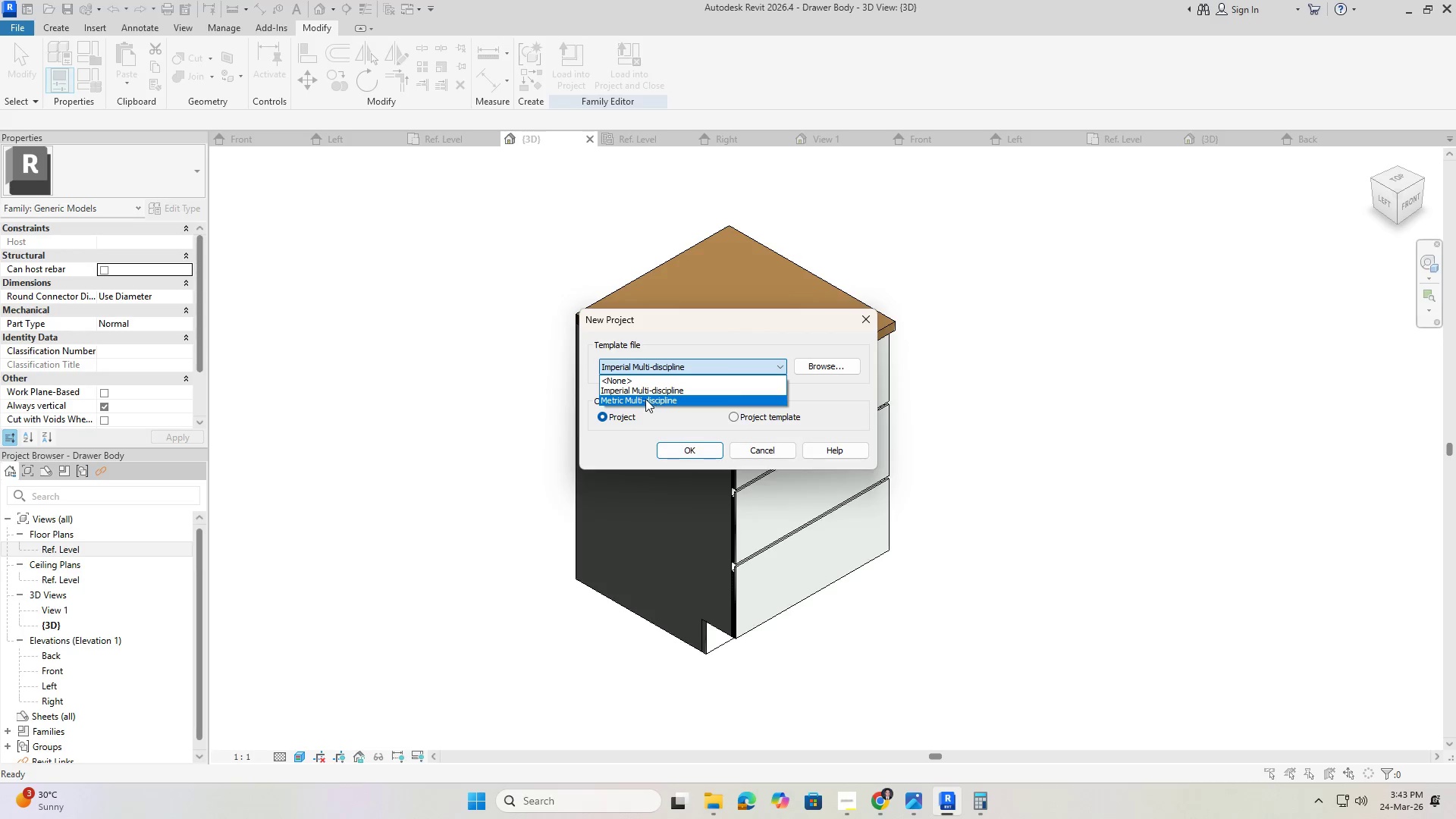 
left_click([645, 399])
 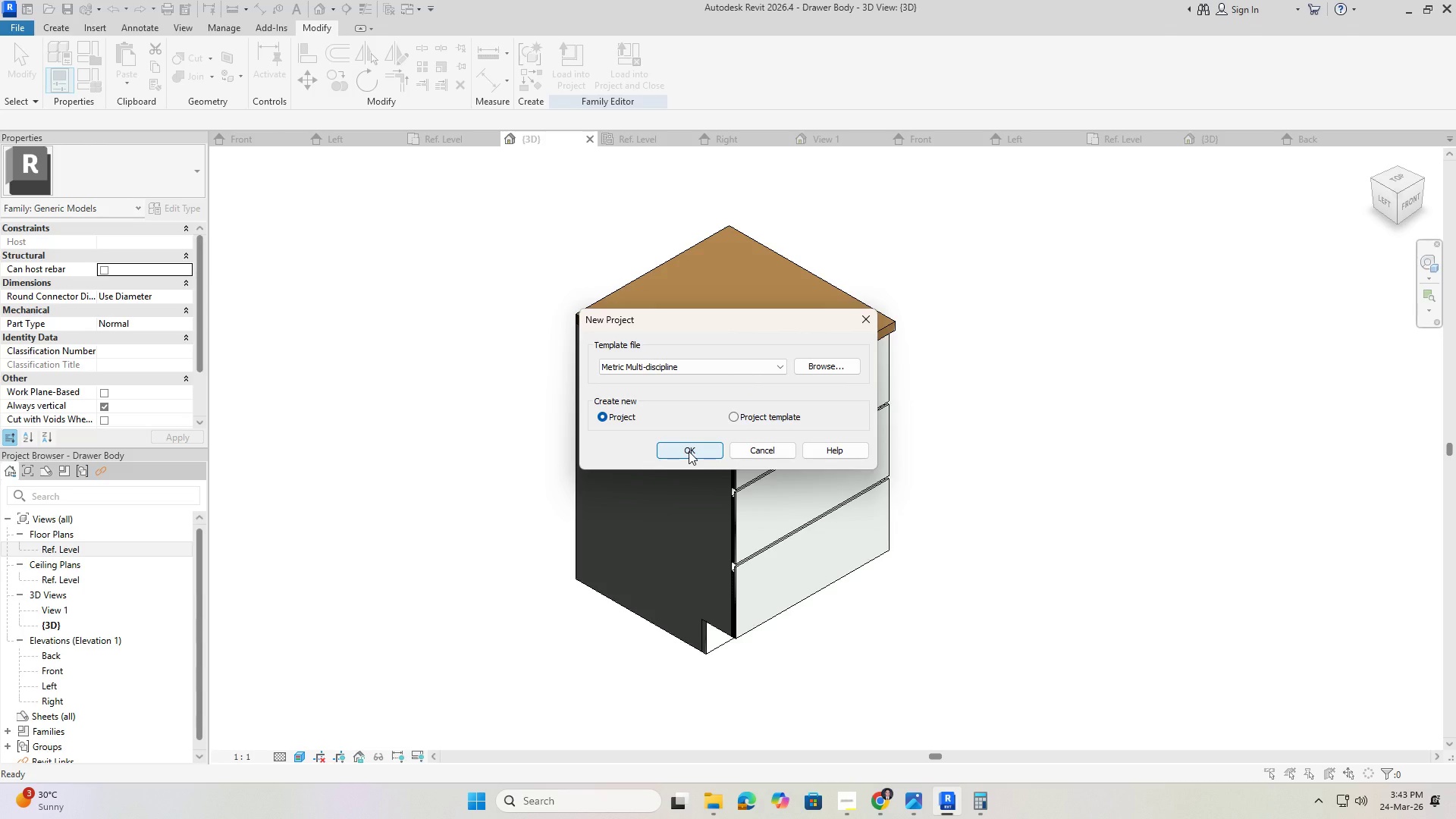 
left_click([689, 451])
 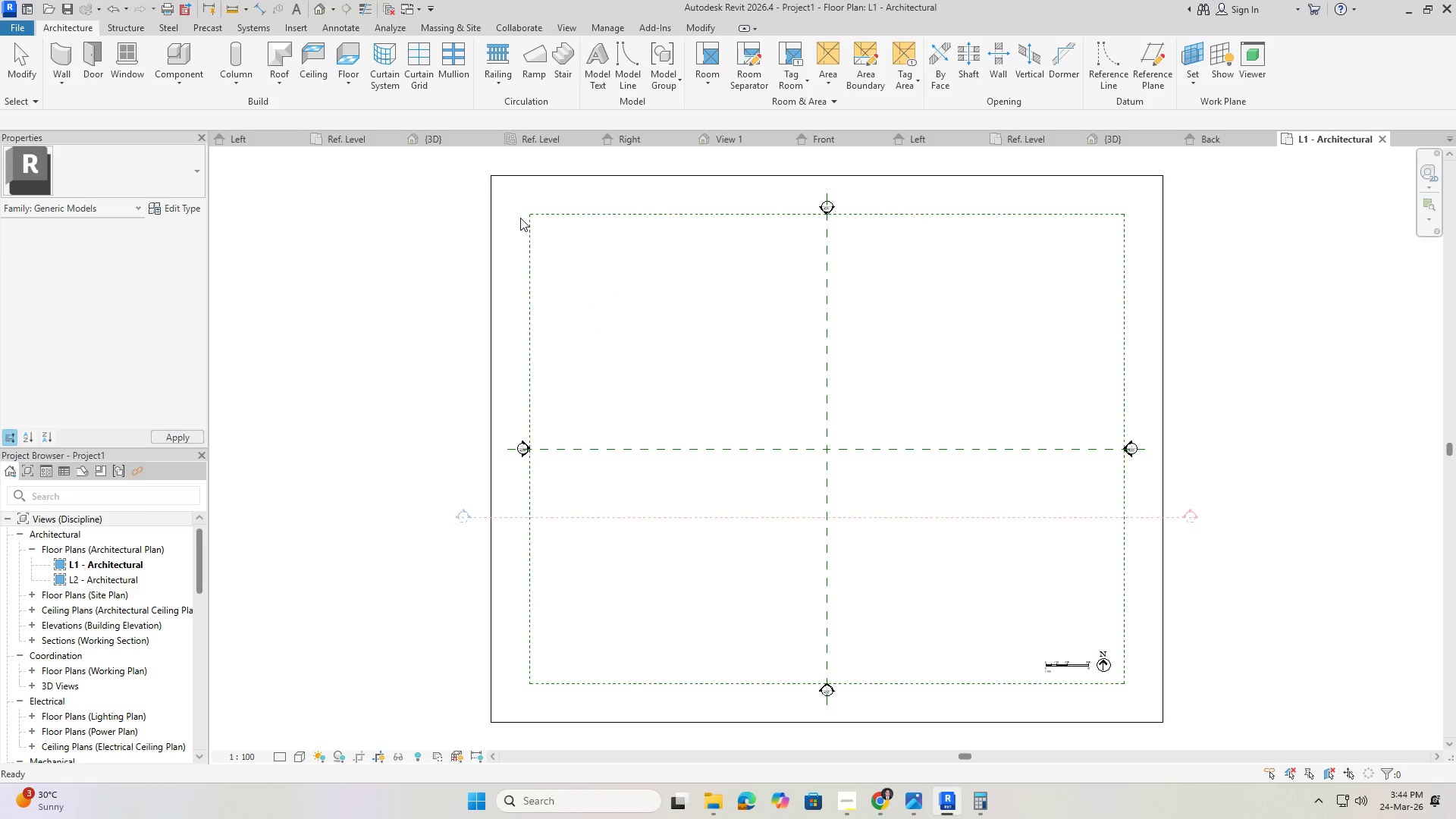 
scroll: coordinate [1102, 535], scroll_direction: up, amount: 5.0
 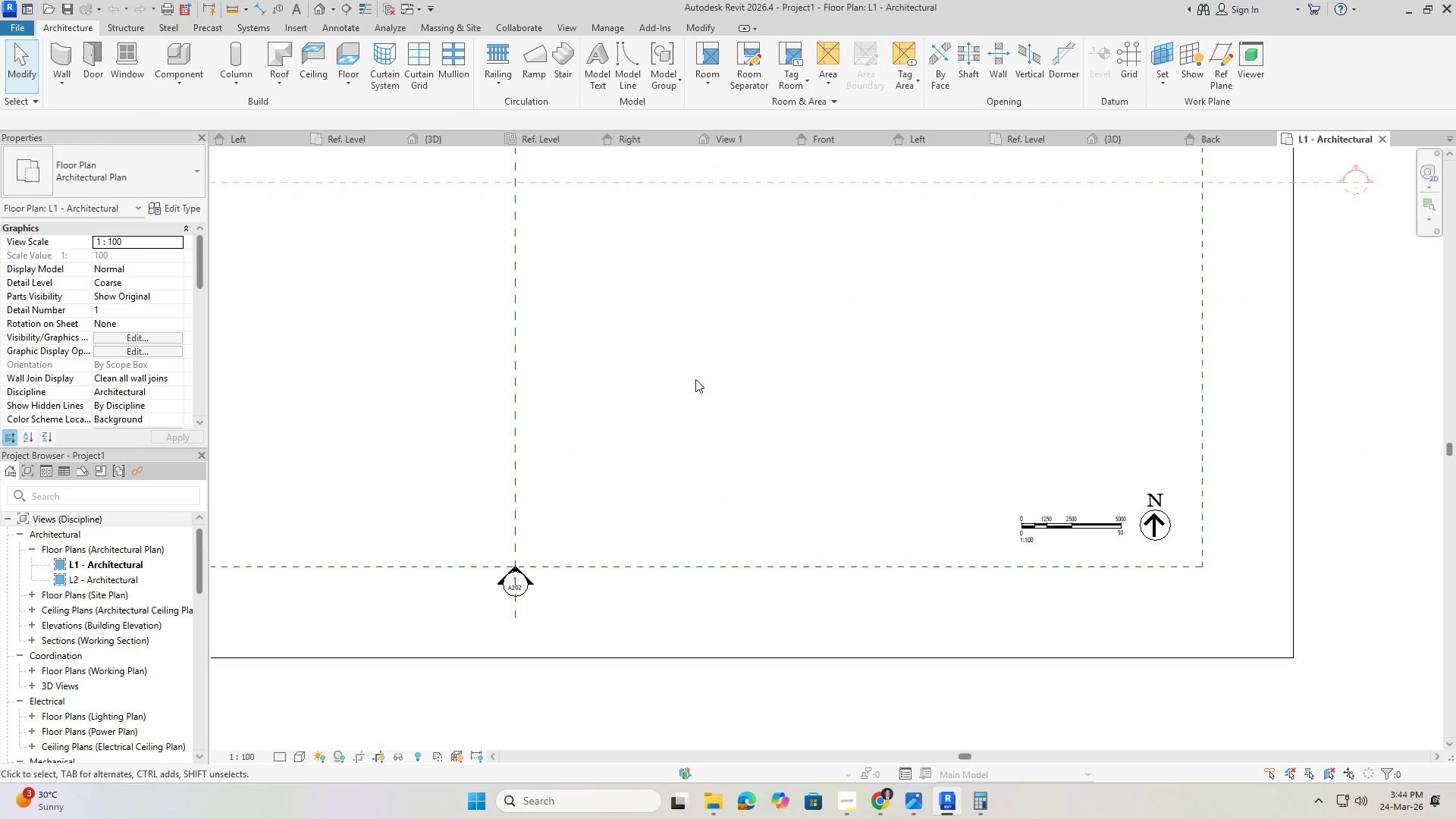 
scroll: coordinate [840, 557], scroll_direction: down, amount: 2.0
 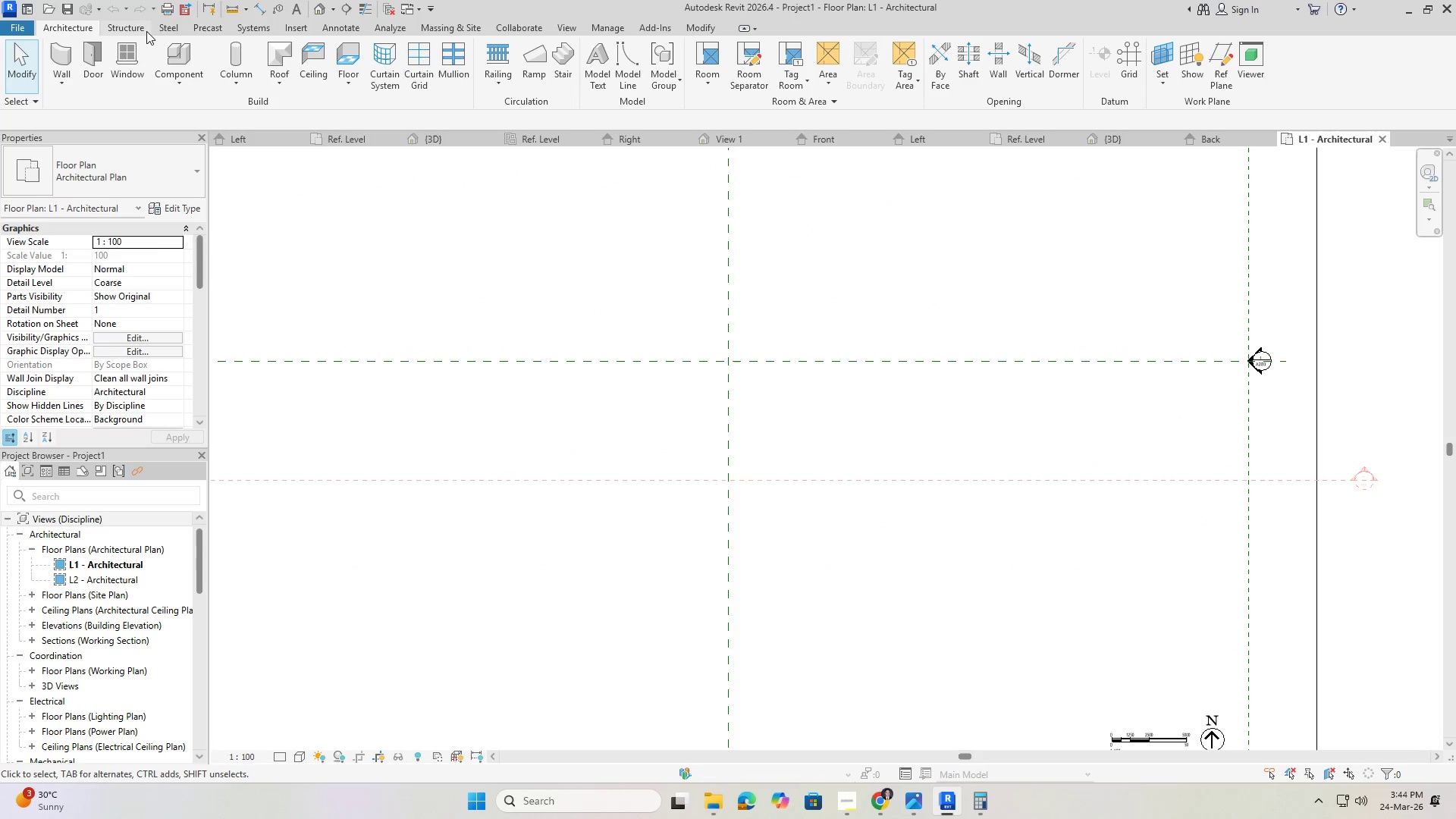 
left_click([285, 28])
 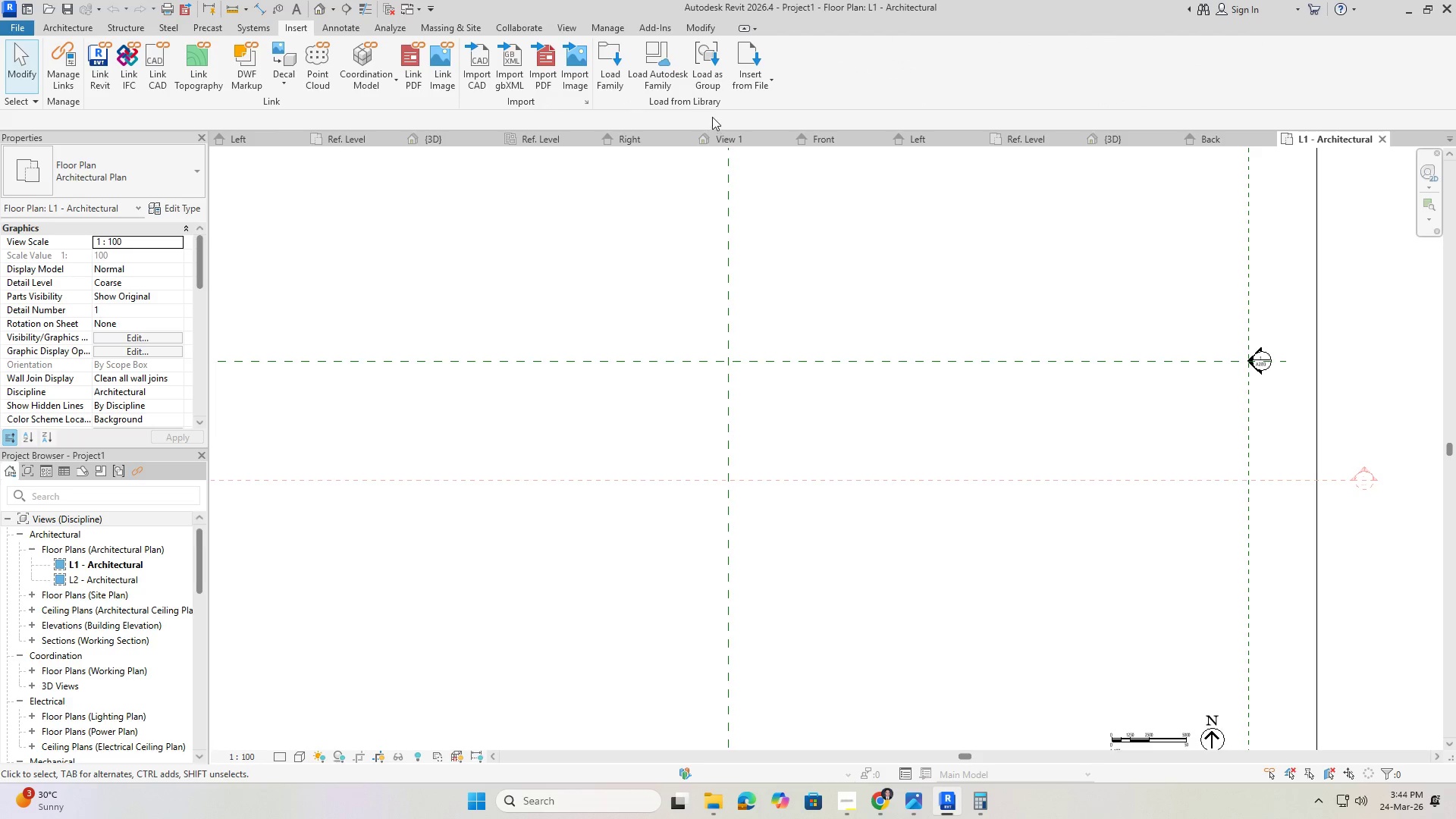 
mouse_move([599, 97])
 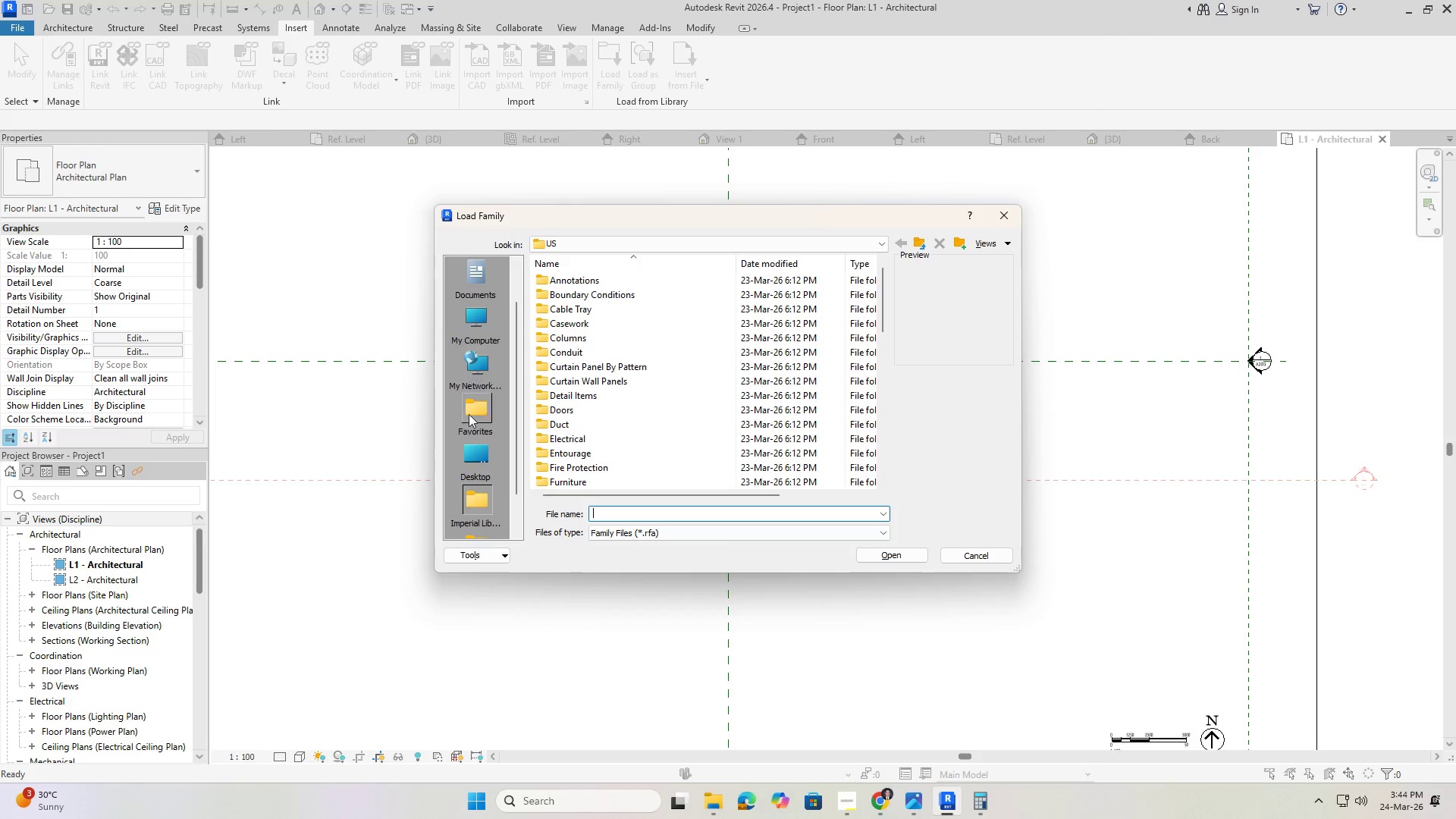 
left_click([480, 461])
 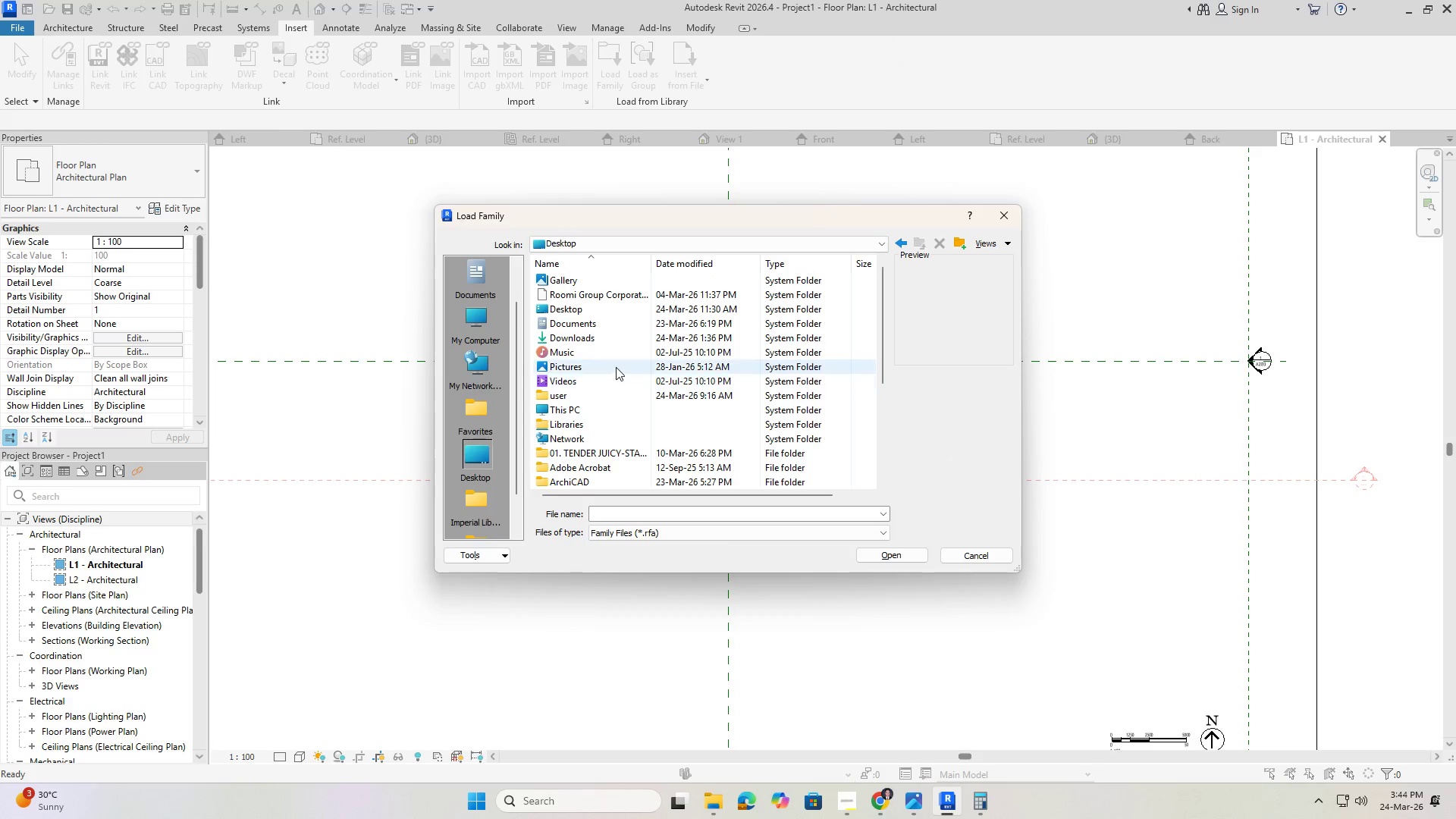 
scroll: coordinate [616, 378], scroll_direction: down, amount: 8.0
 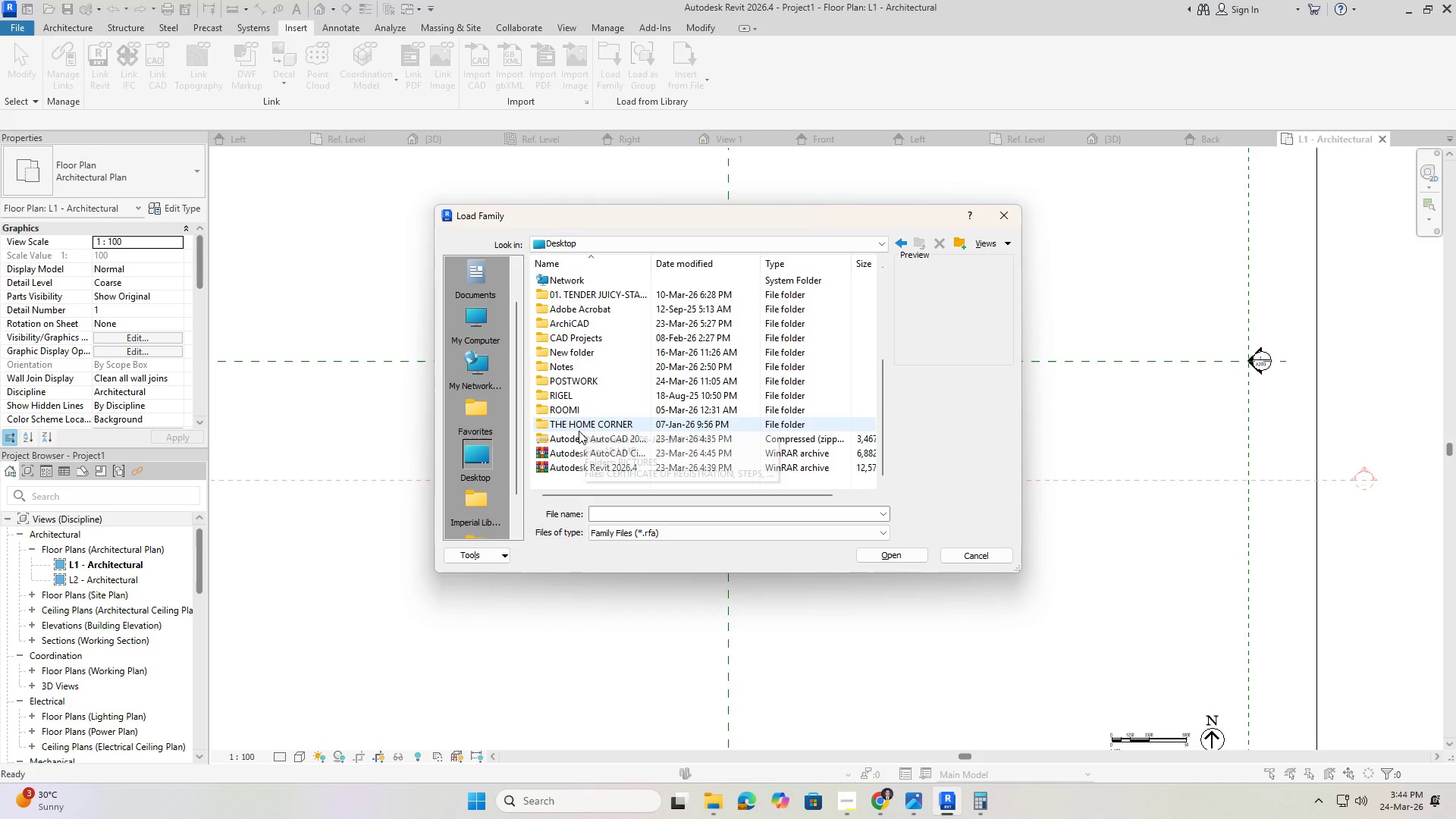 
scroll: coordinate [579, 432], scroll_direction: up, amount: 2.0
 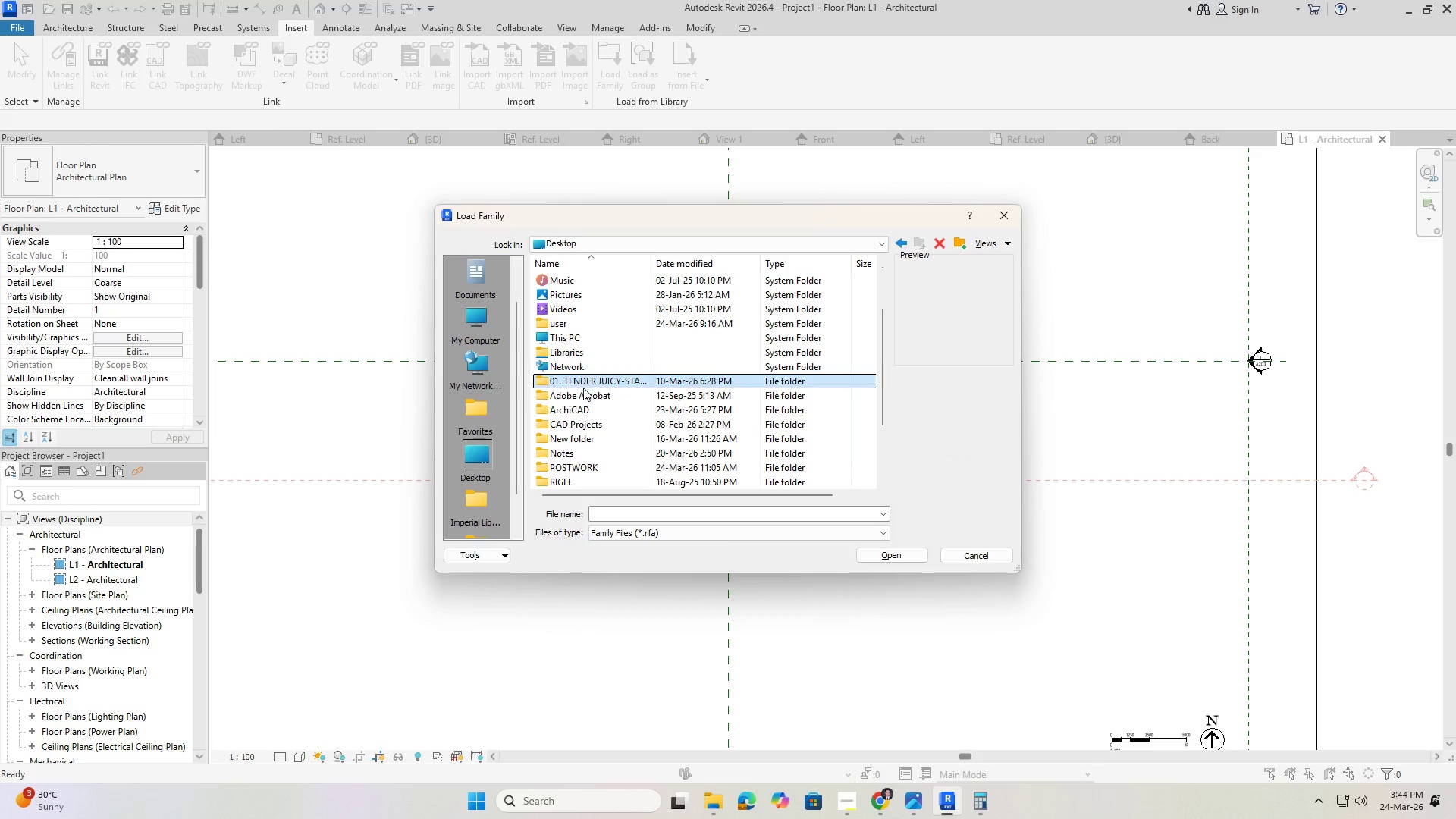 
double_click([580, 409])
 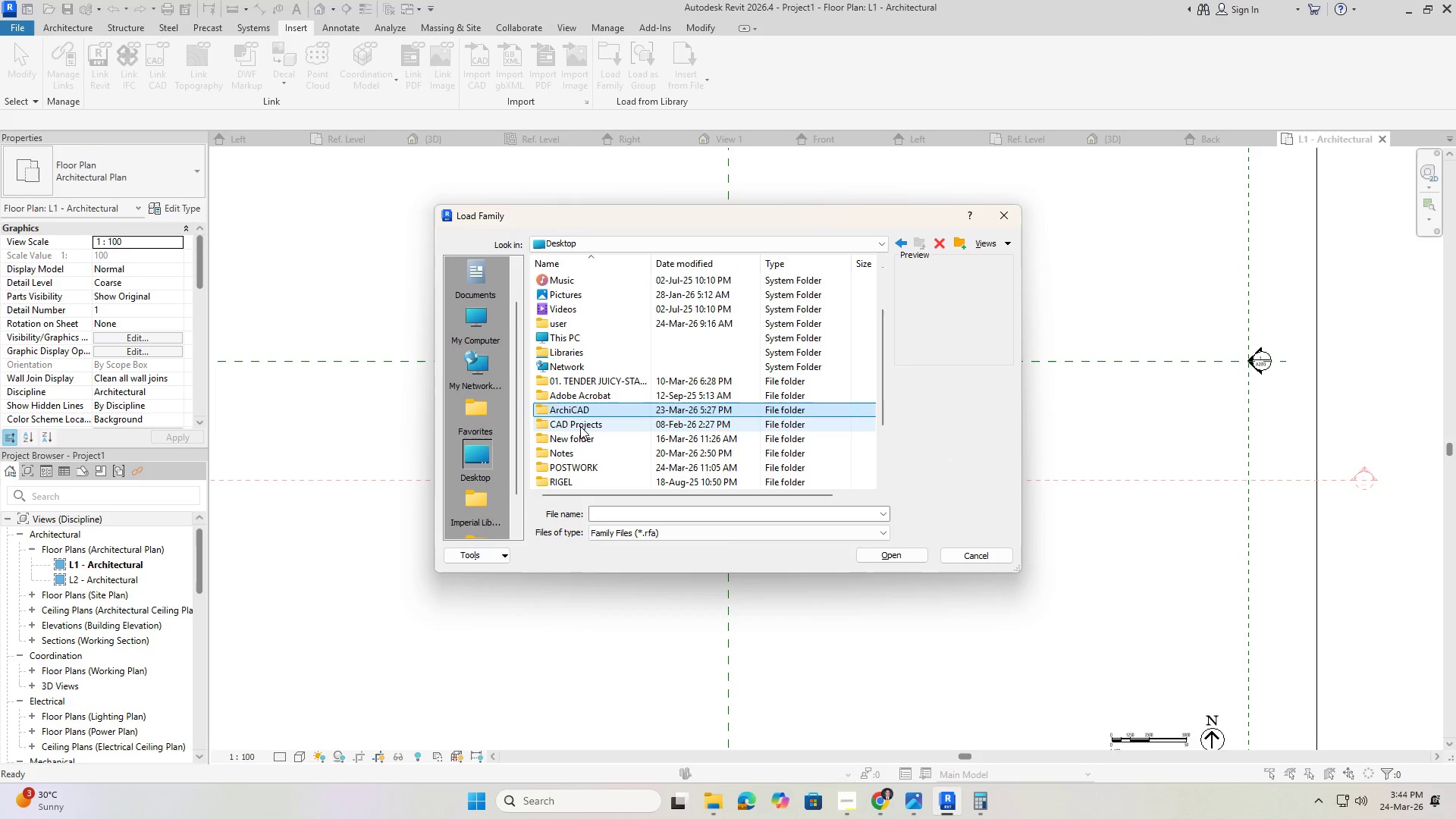 
triple_click([580, 426])
 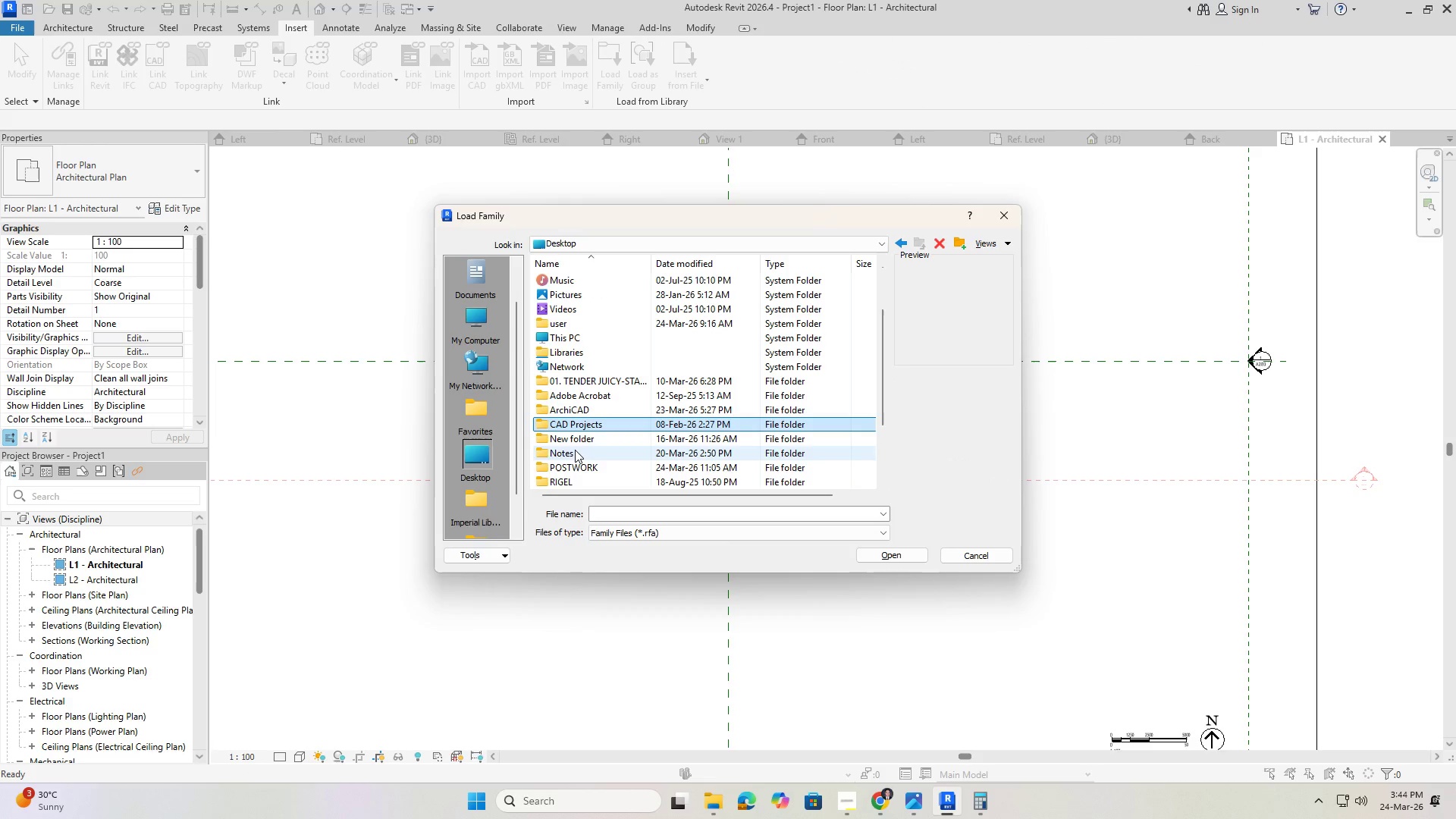 
triple_click([575, 450])
 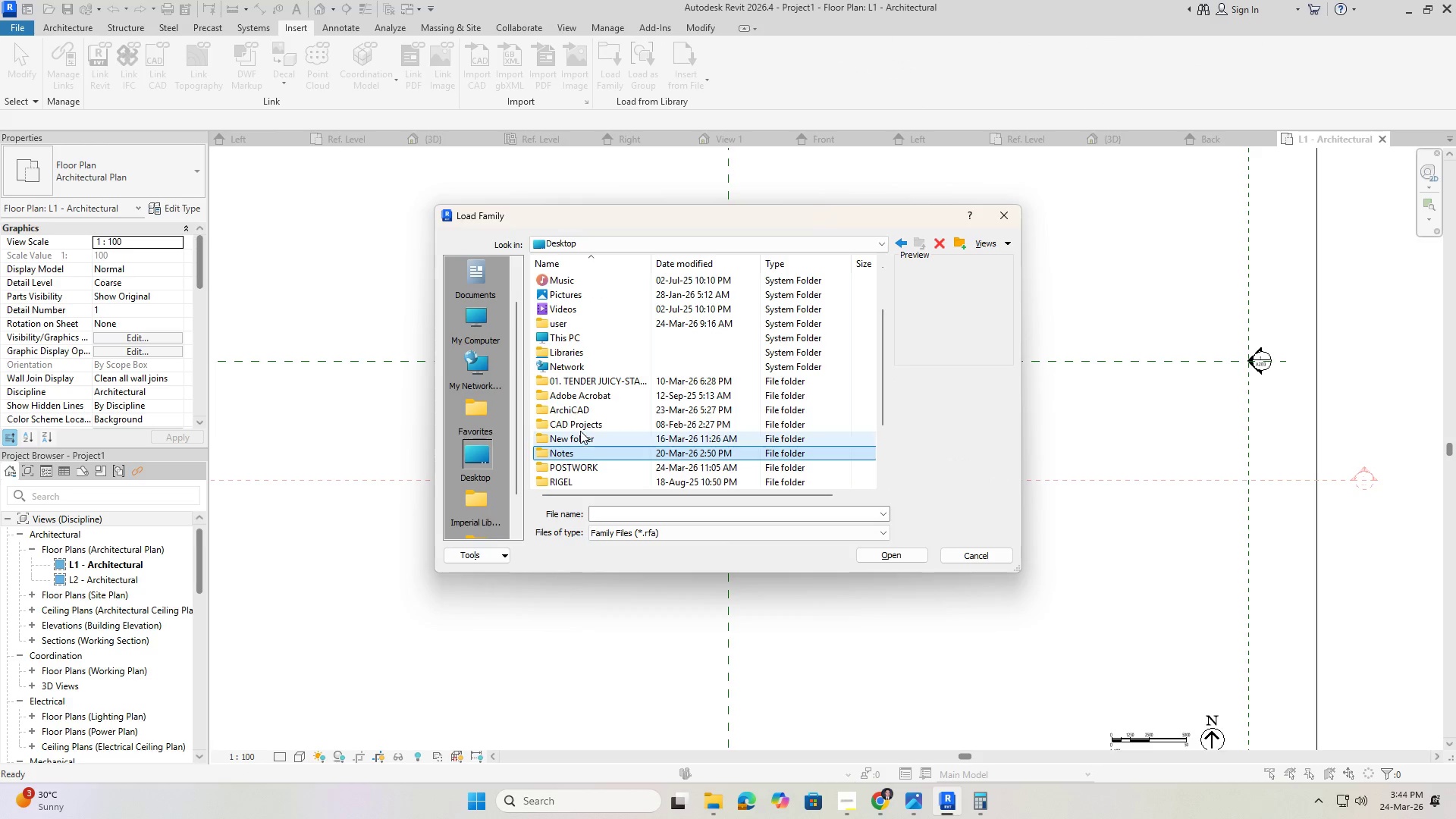 
left_click([580, 426])
 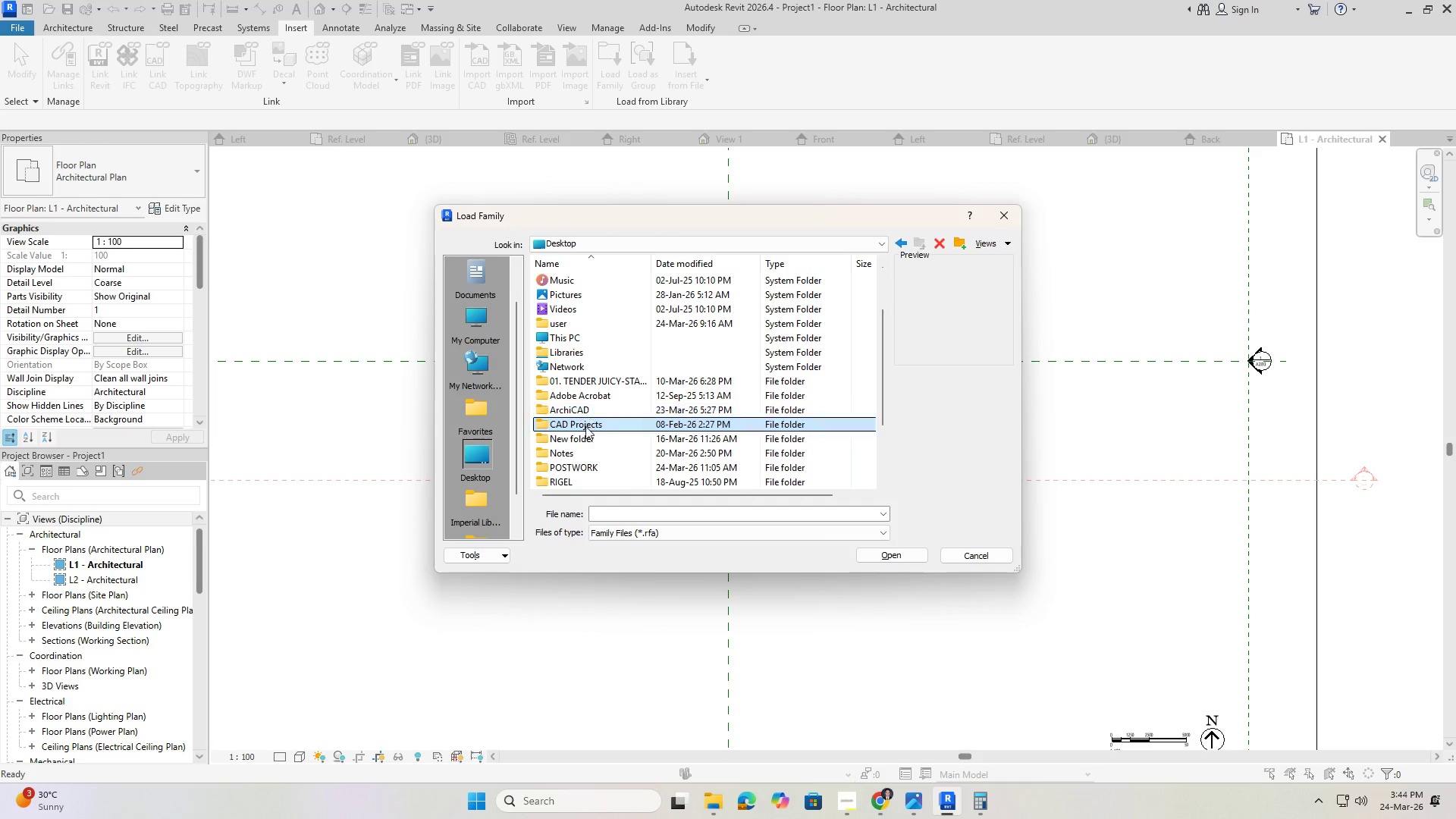 
scroll: coordinate [585, 442], scroll_direction: down, amount: 2.0
 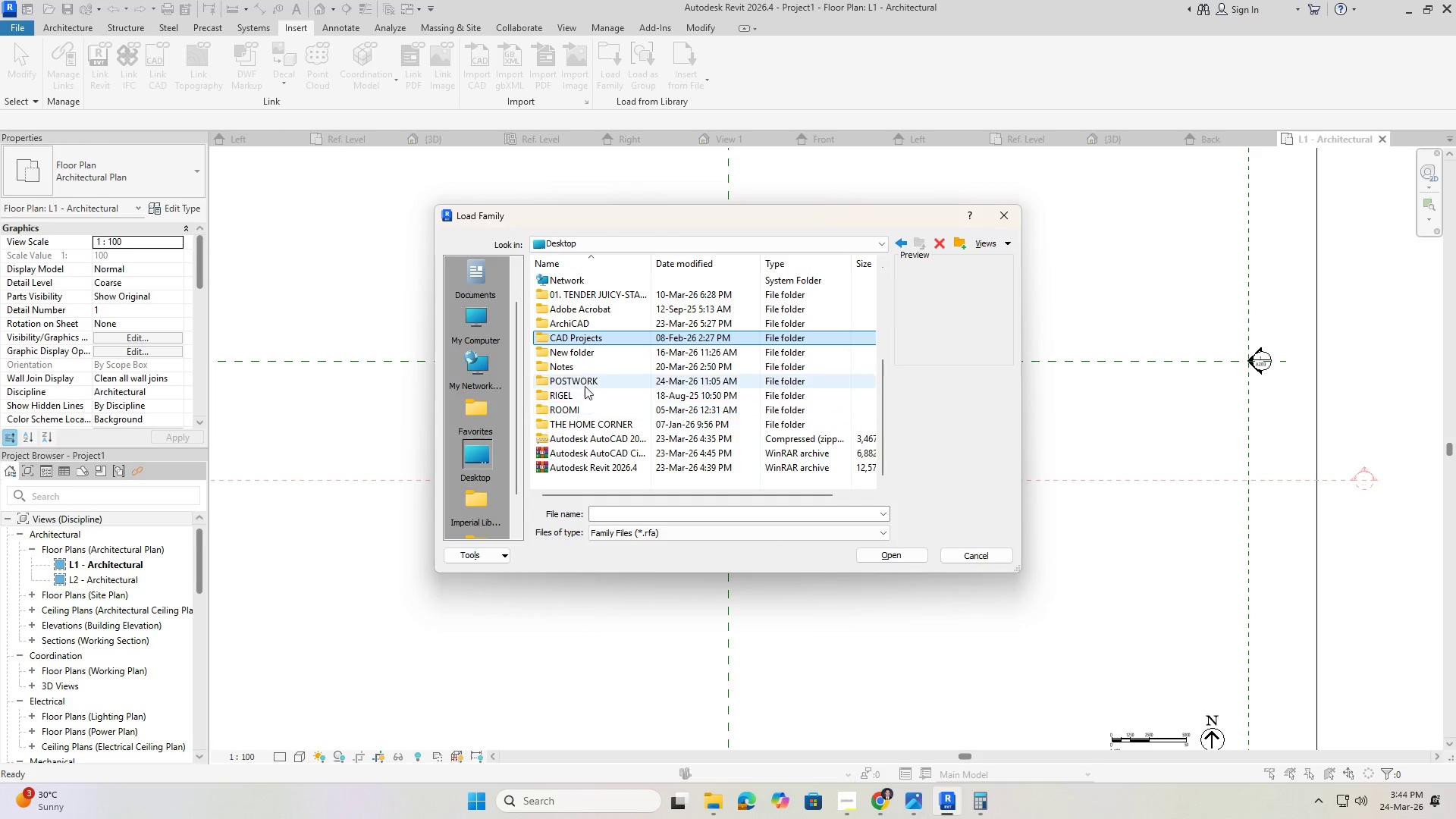 
double_click([585, 384])
 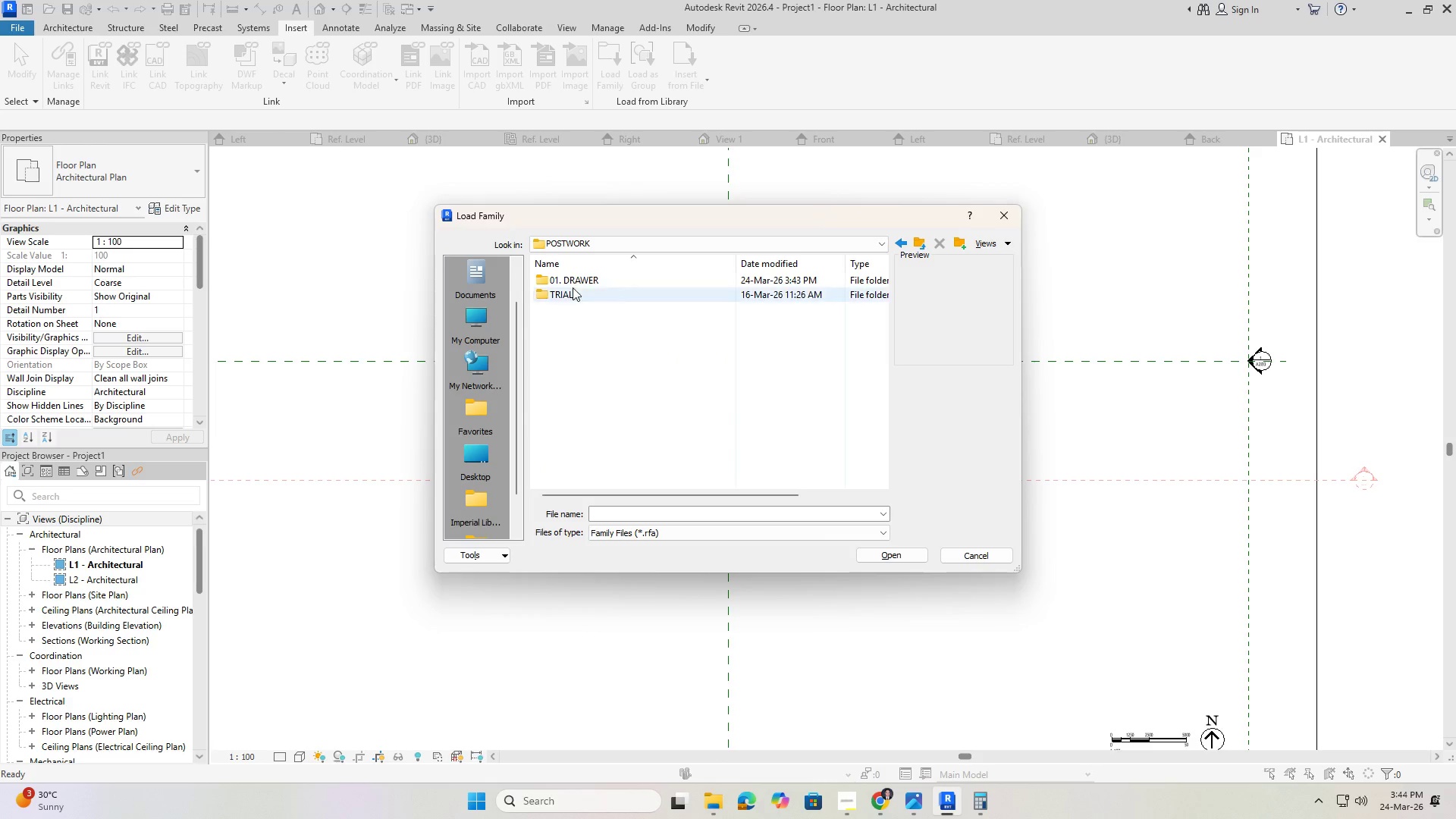 
double_click([572, 281])
 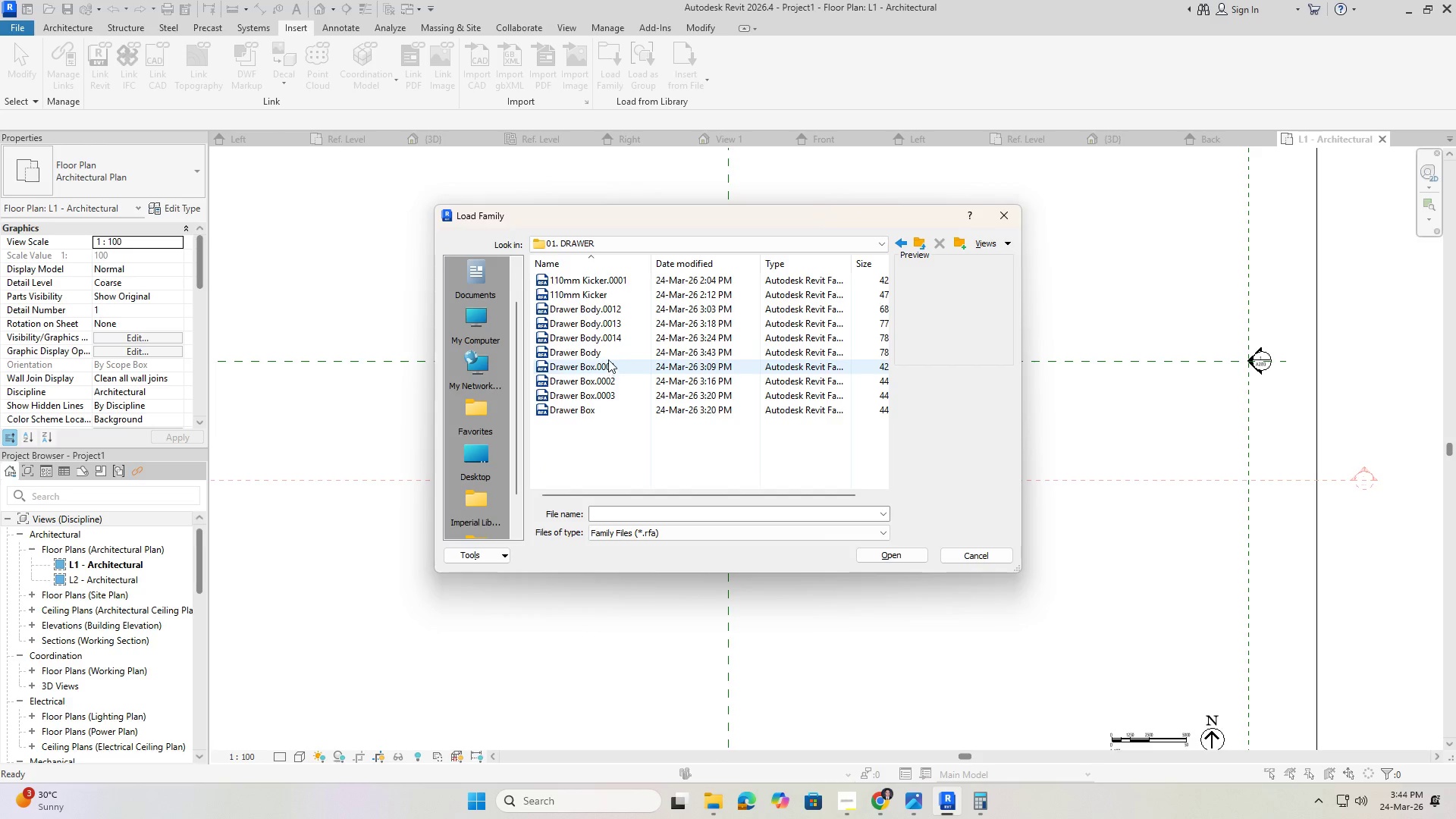 
left_click([903, 551])
 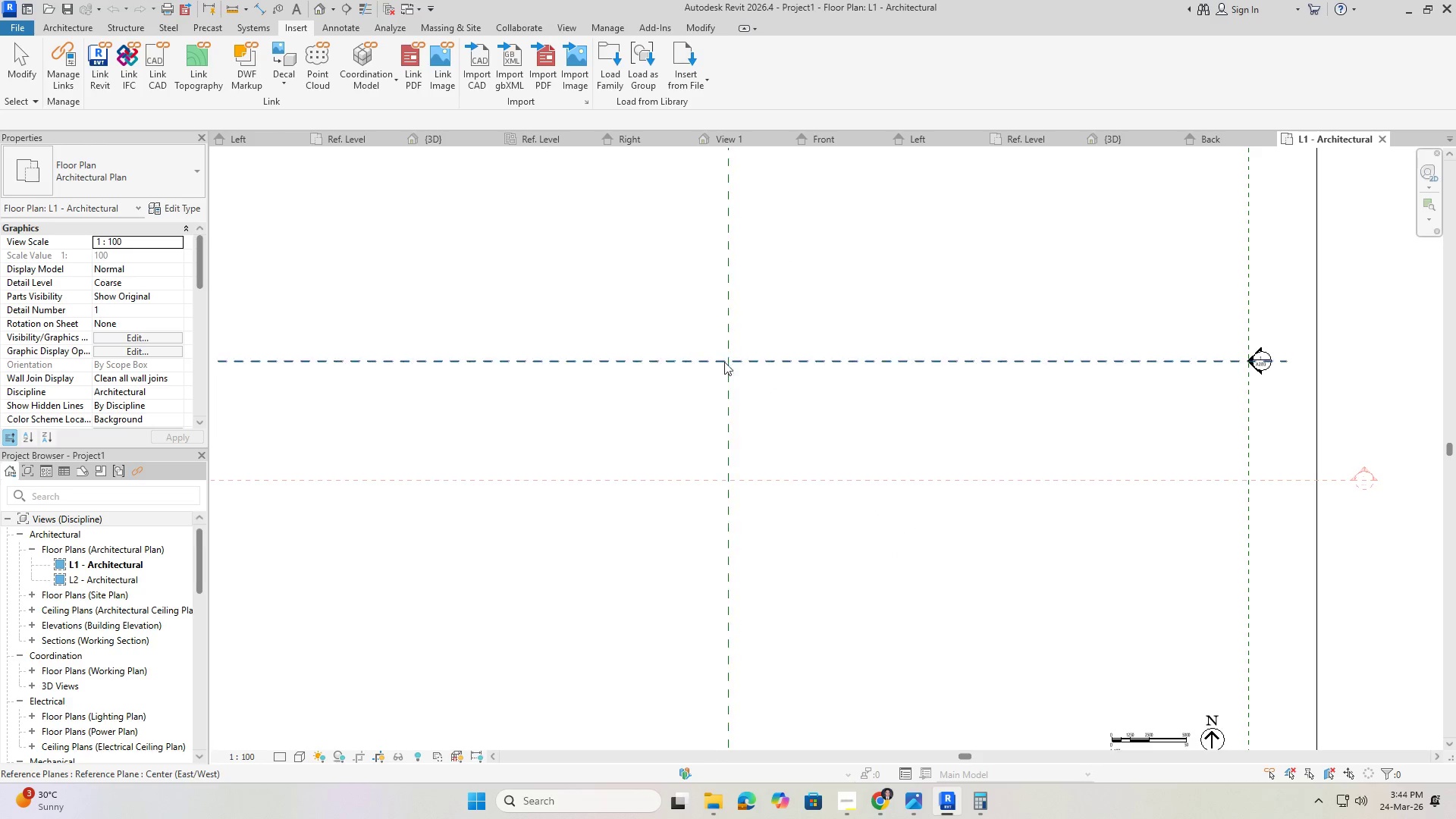 
scroll: coordinate [463, 281], scroll_direction: up, amount: 8.0
 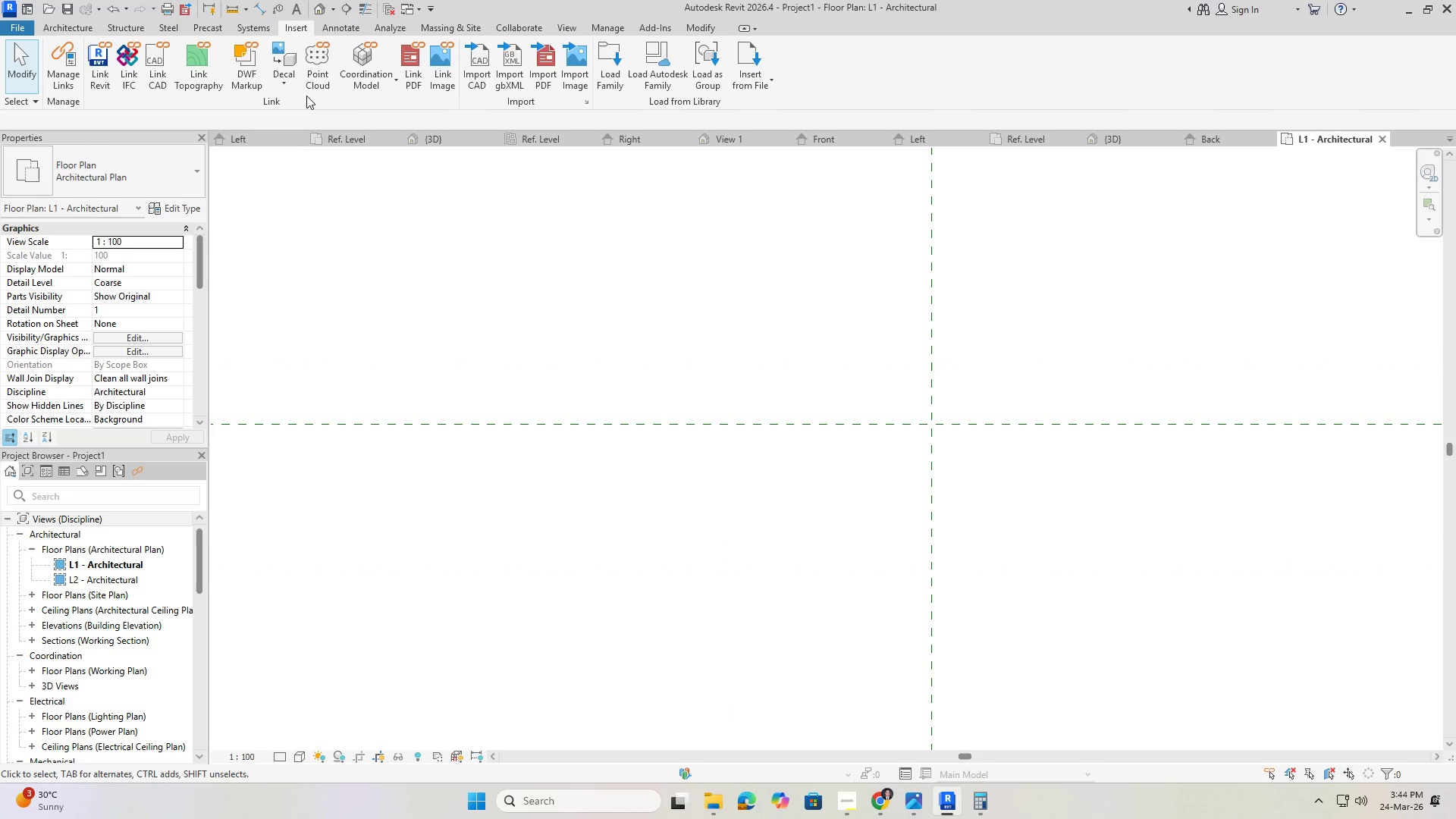 
left_click([67, 29])
 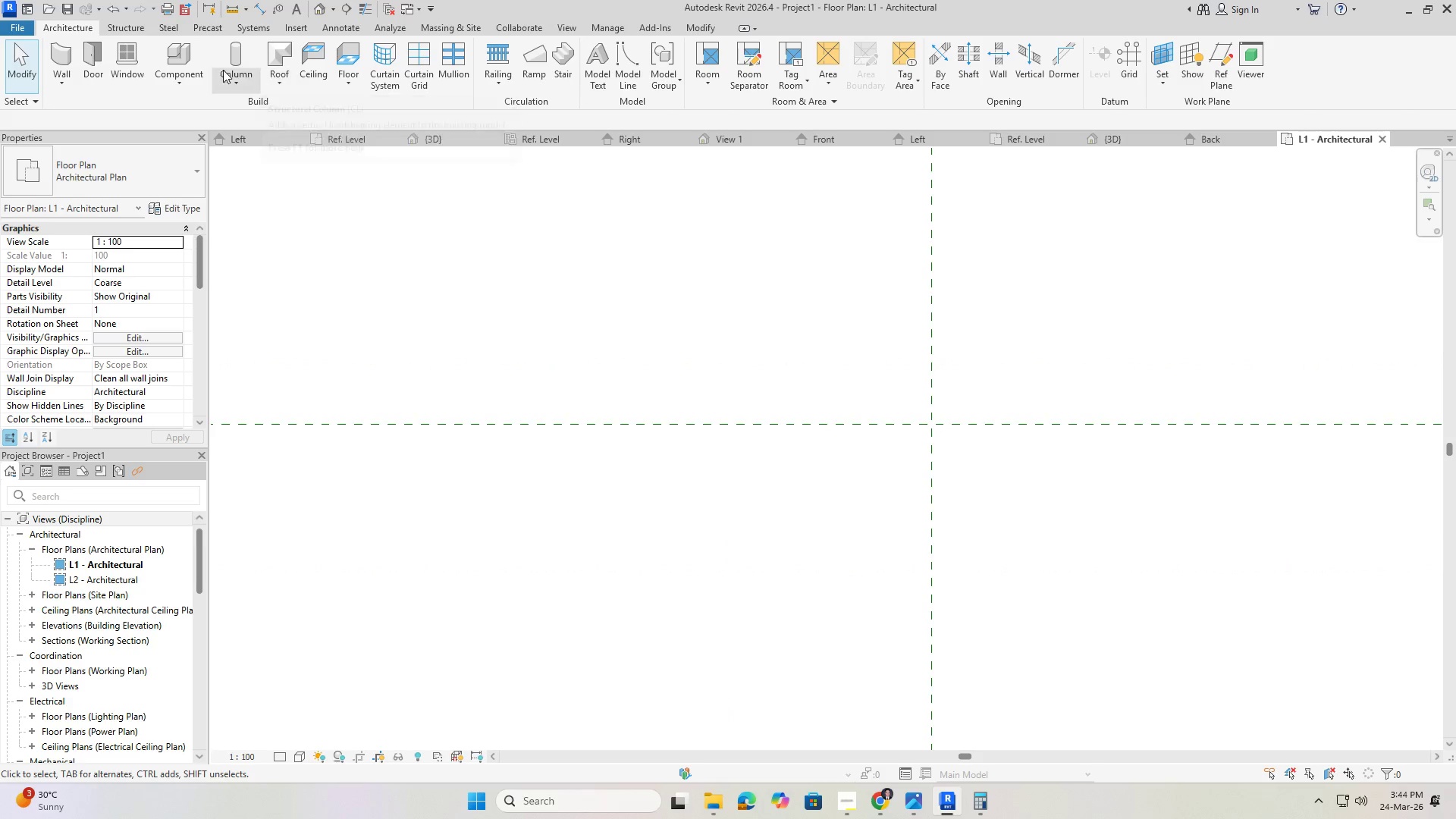 
left_click([181, 57])
 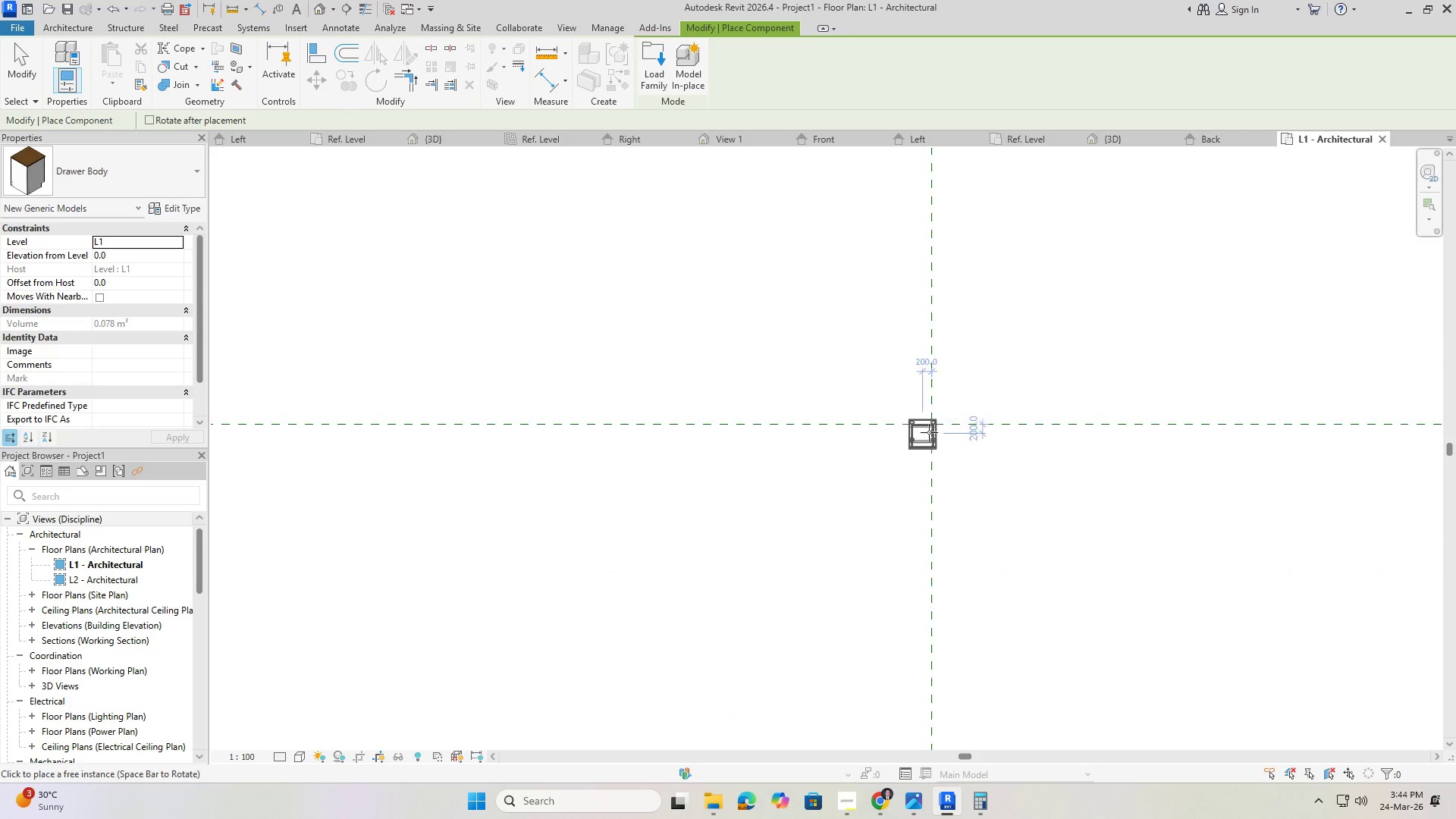 
scroll: coordinate [933, 408], scroll_direction: up, amount: 8.0
 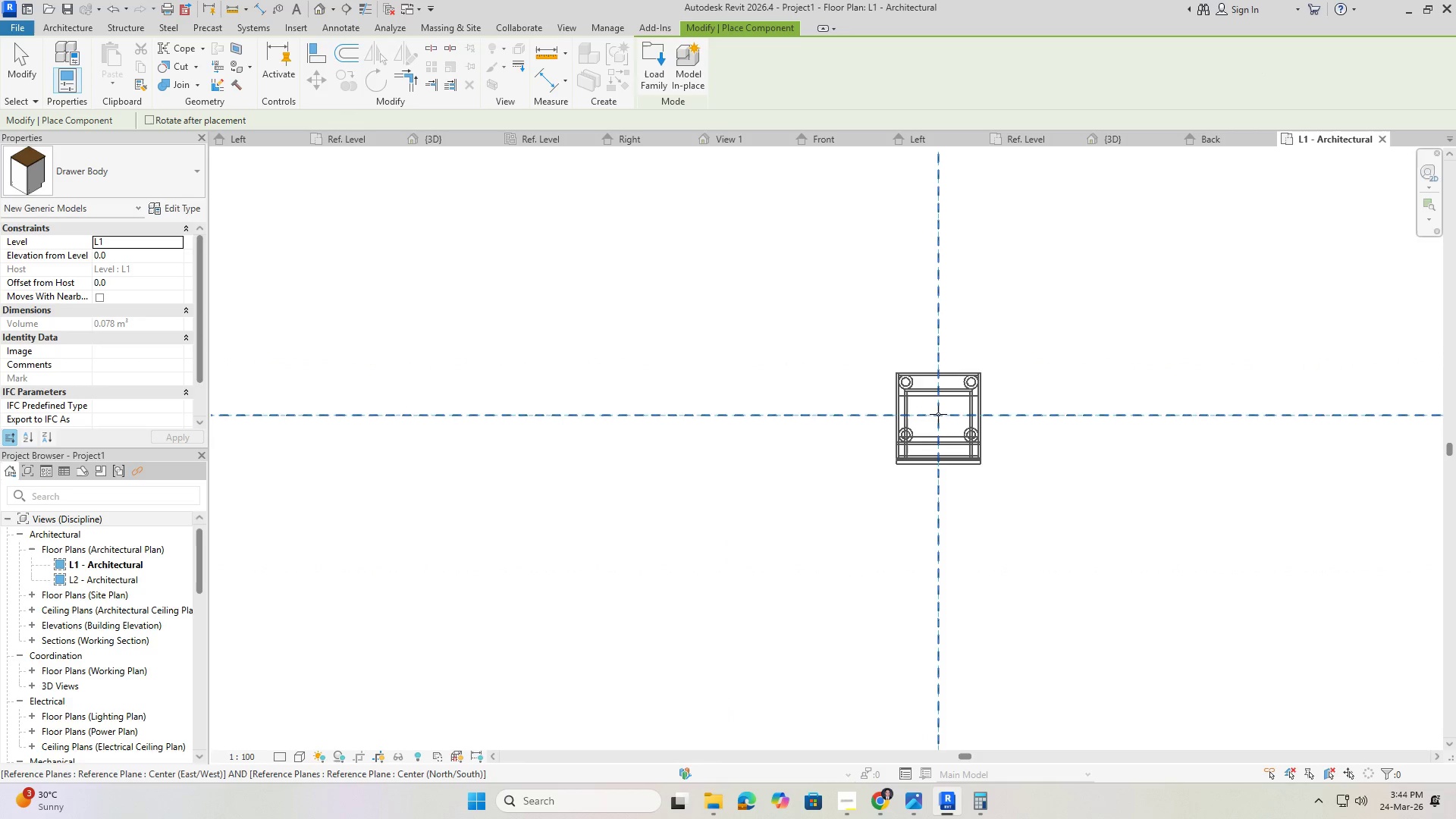 
left_click([938, 414])
 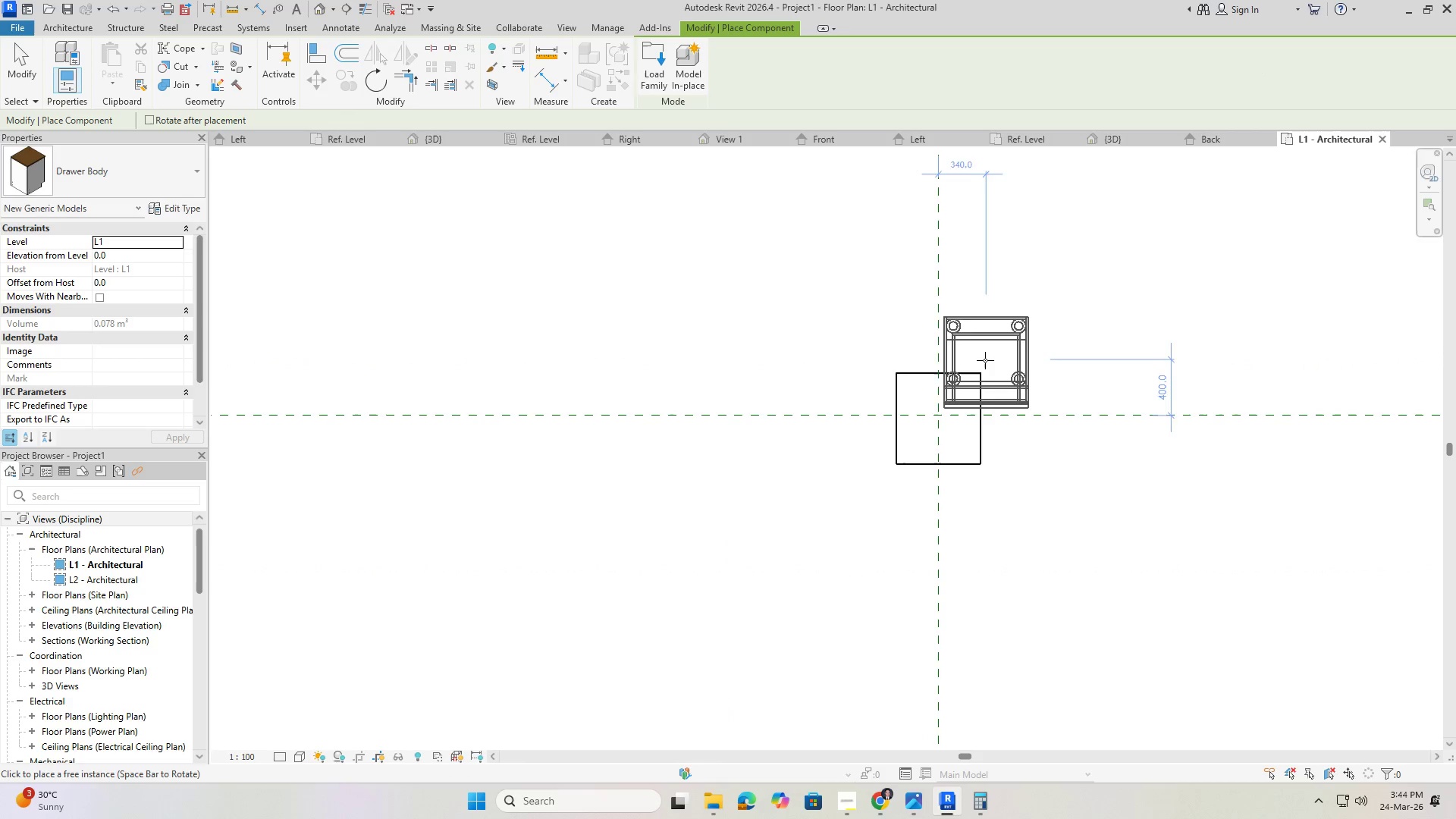 
key(Escape)
 